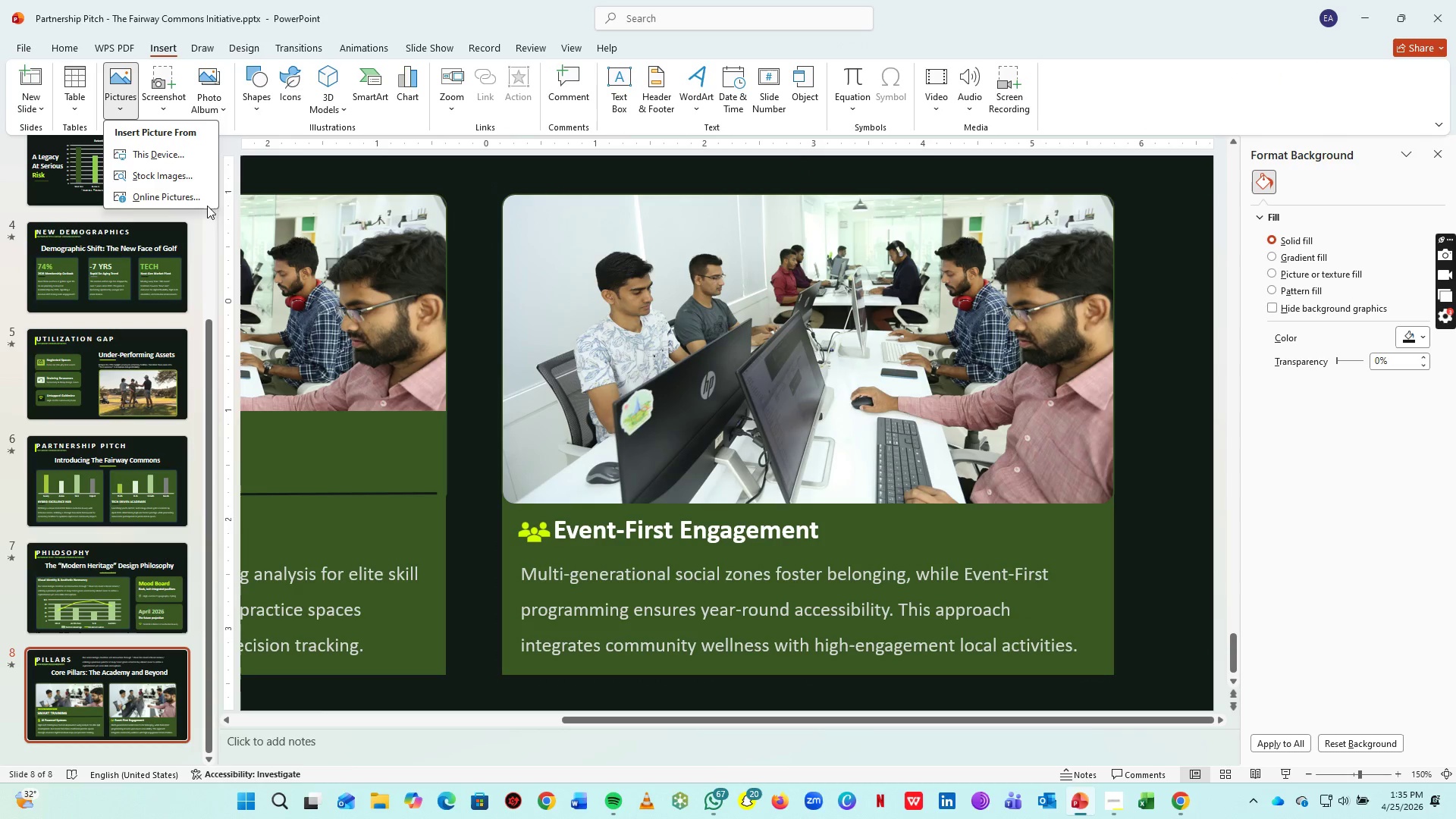 
left_click([177, 149])
 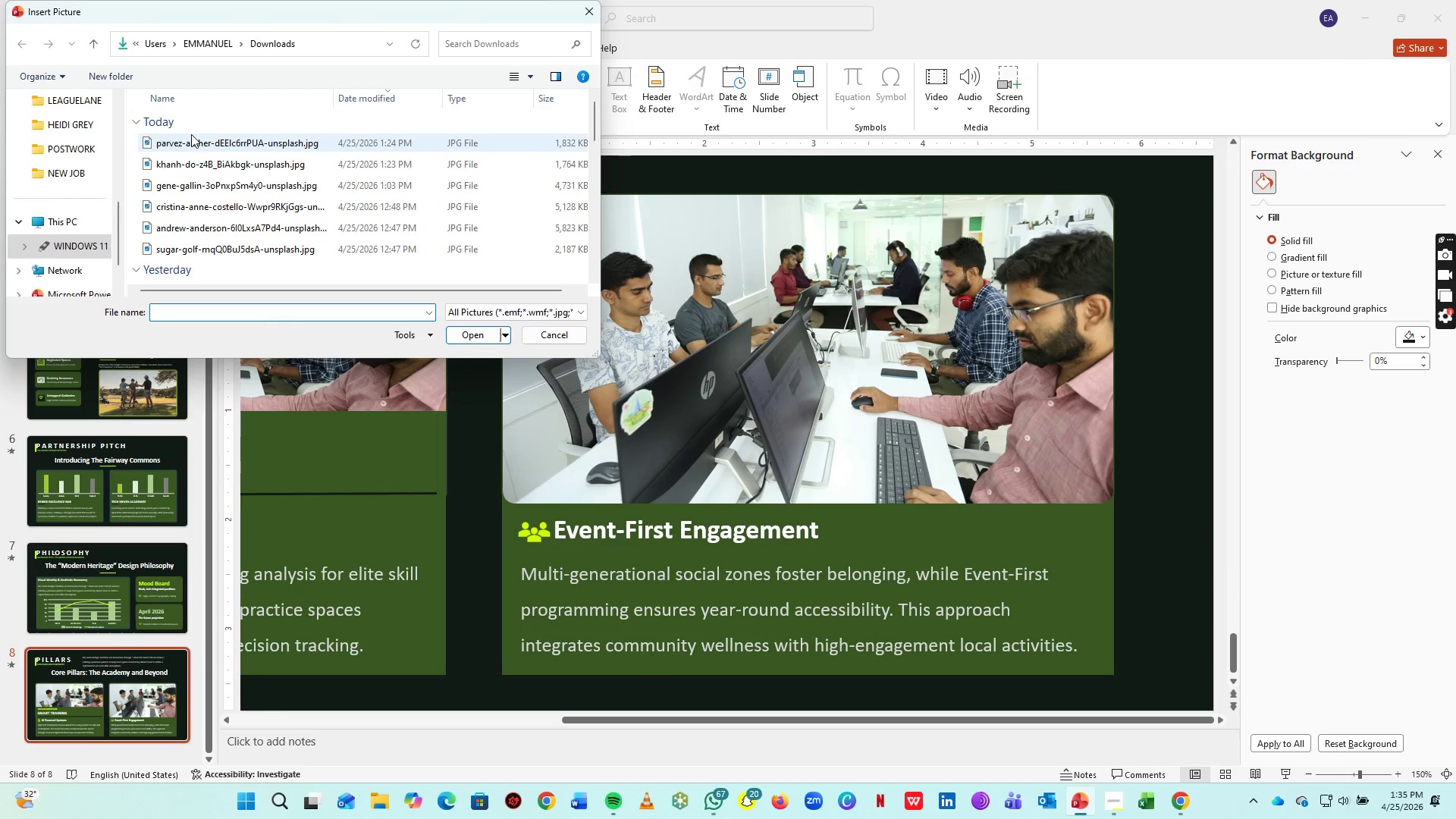 
left_click([196, 155])
 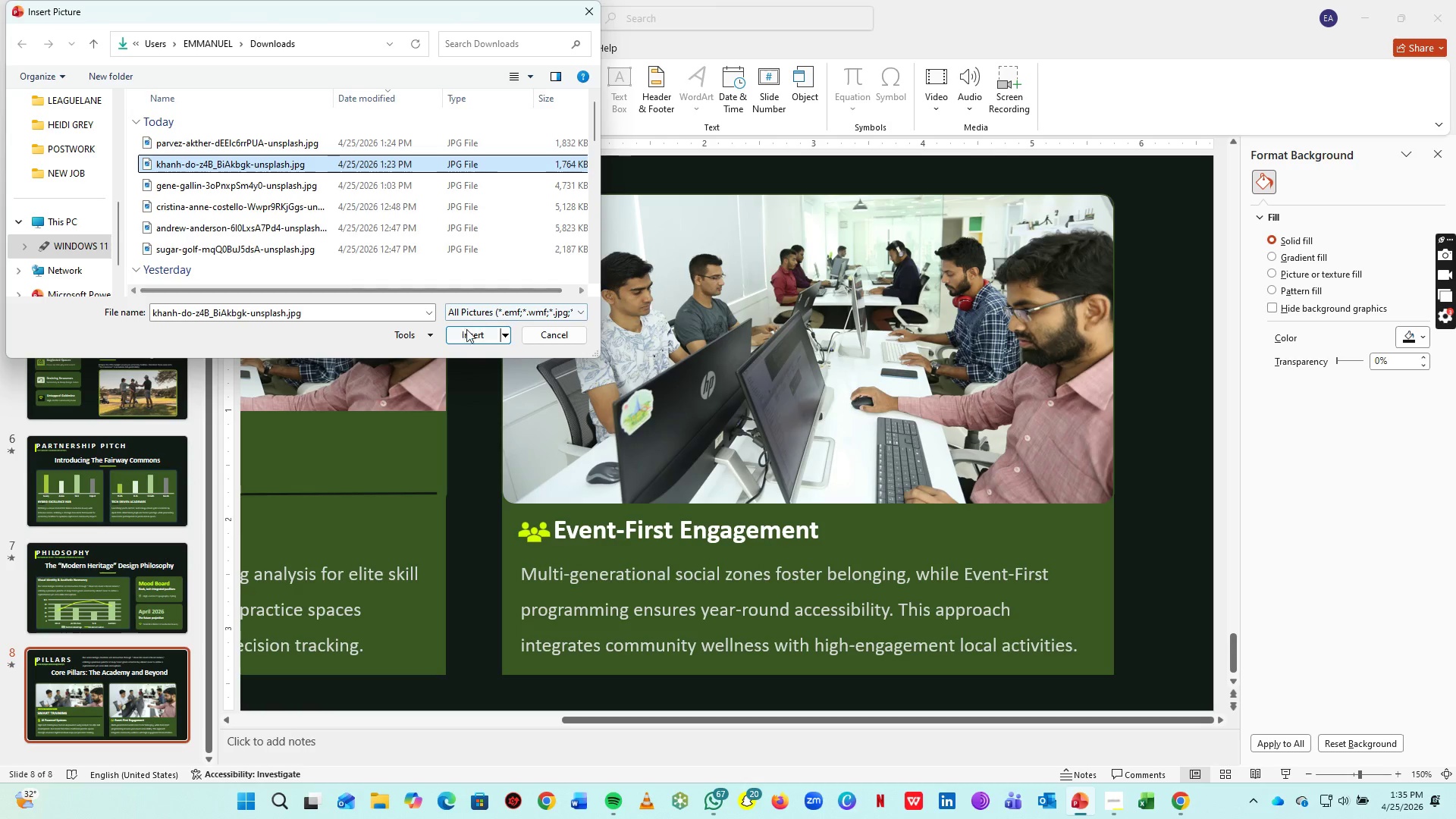 
left_click([470, 331])
 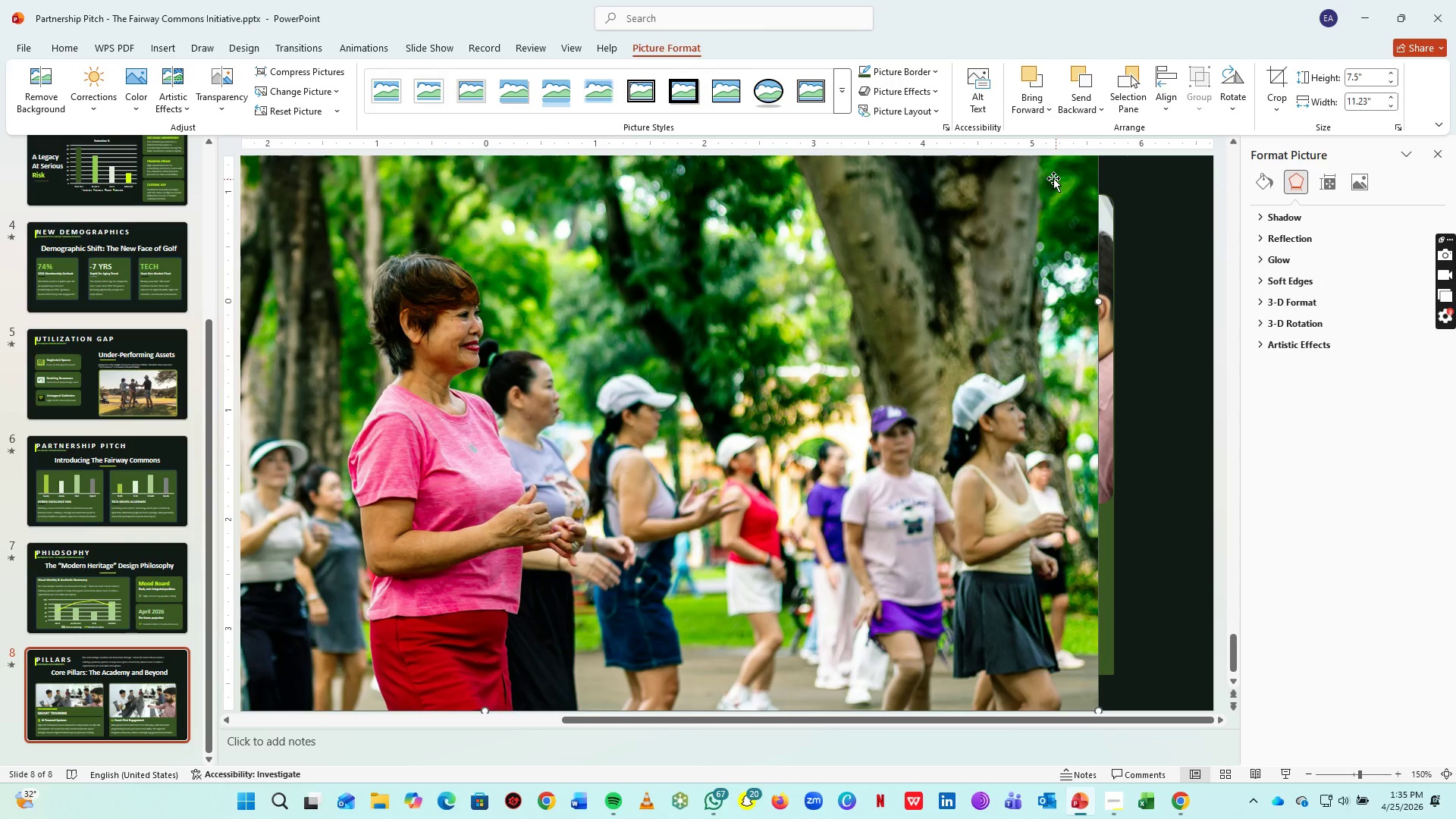 
hold_key(key=ControlLeft, duration=0.47)
 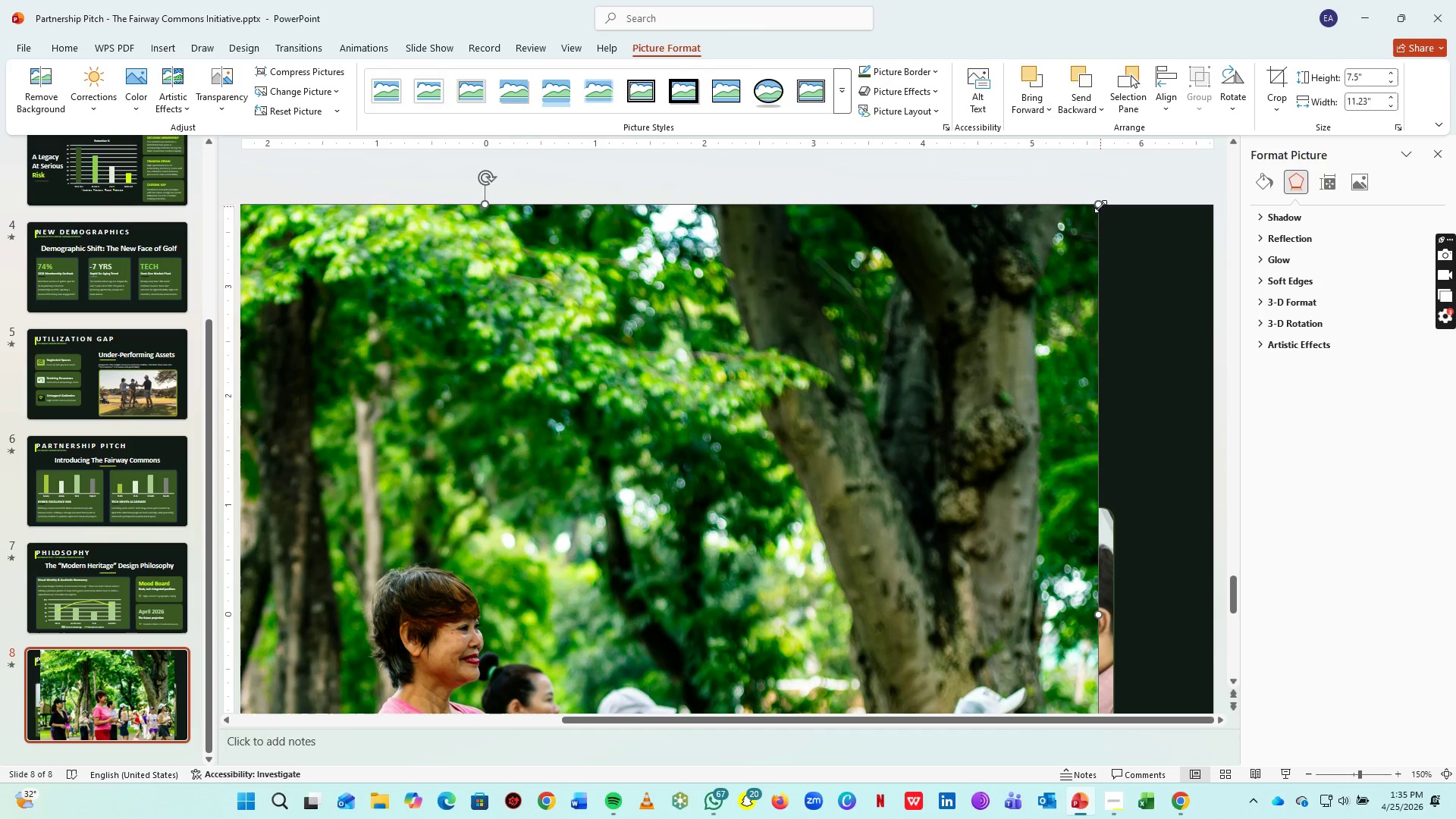 
scroll: coordinate [1065, 325], scroll_direction: up, amount: 18.0
 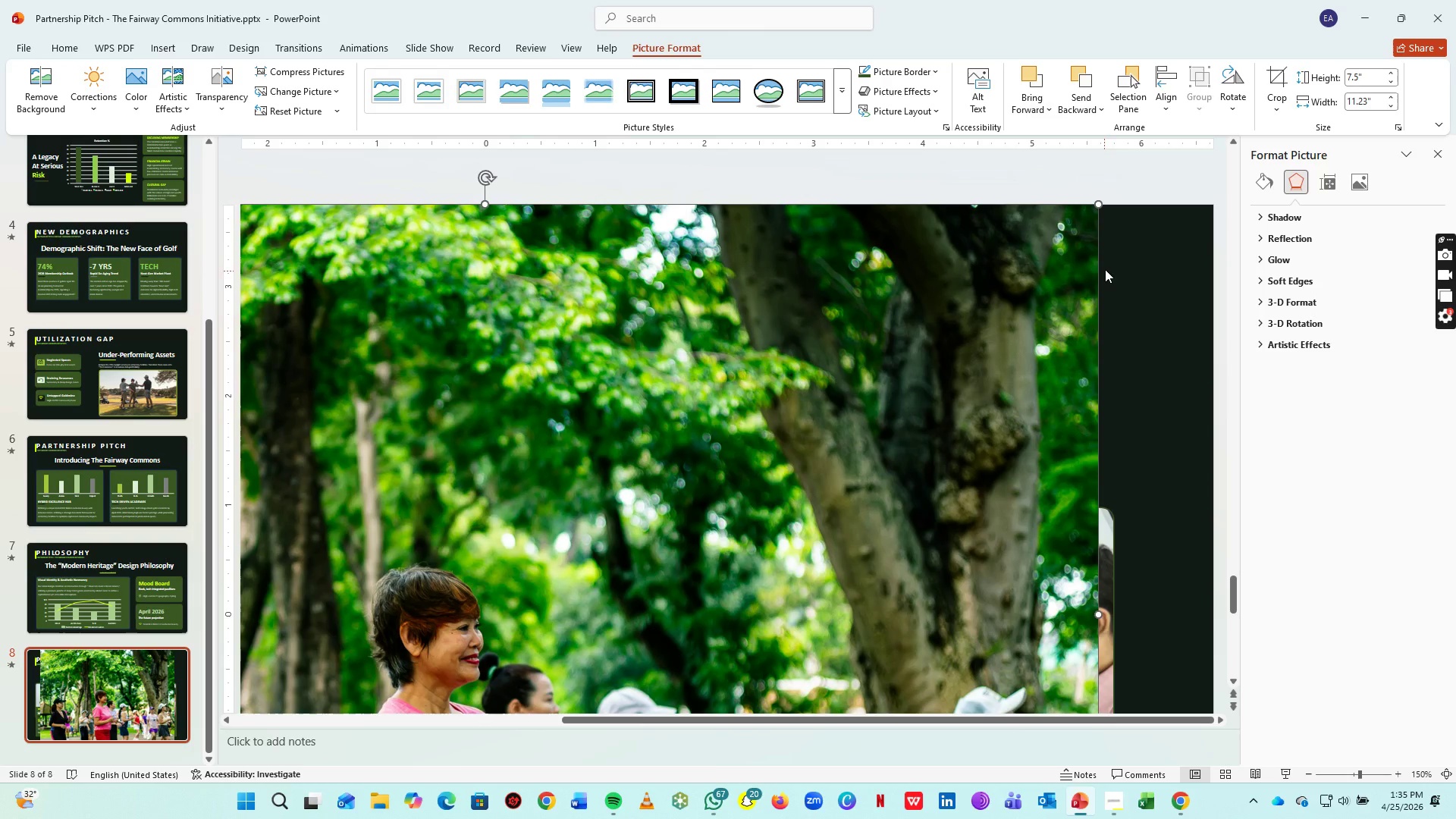 
left_click_drag(start_coordinate=[1100, 206], to_coordinate=[516, 640])
 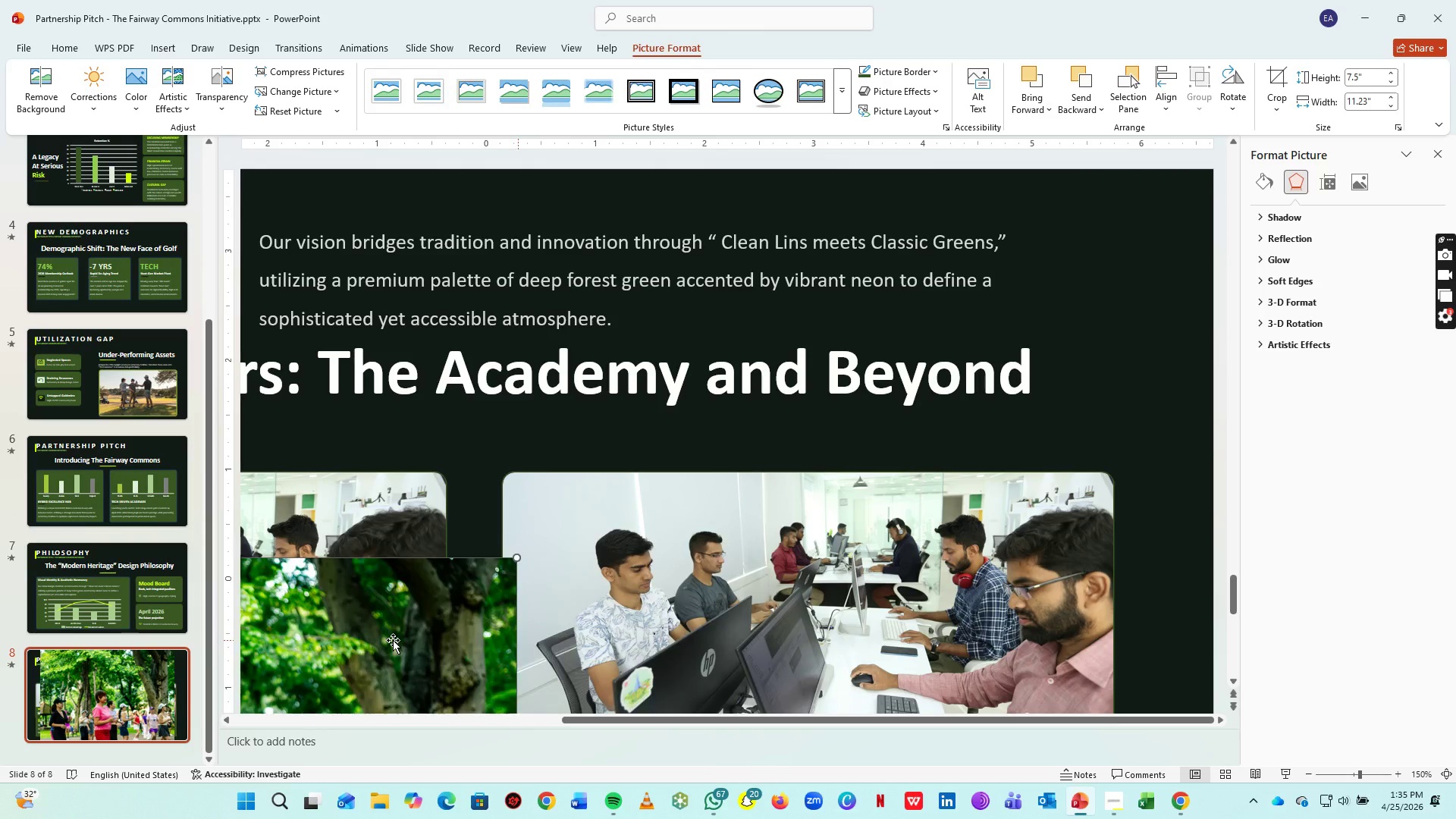 
left_click_drag(start_coordinate=[393, 640], to_coordinate=[946, 372])
 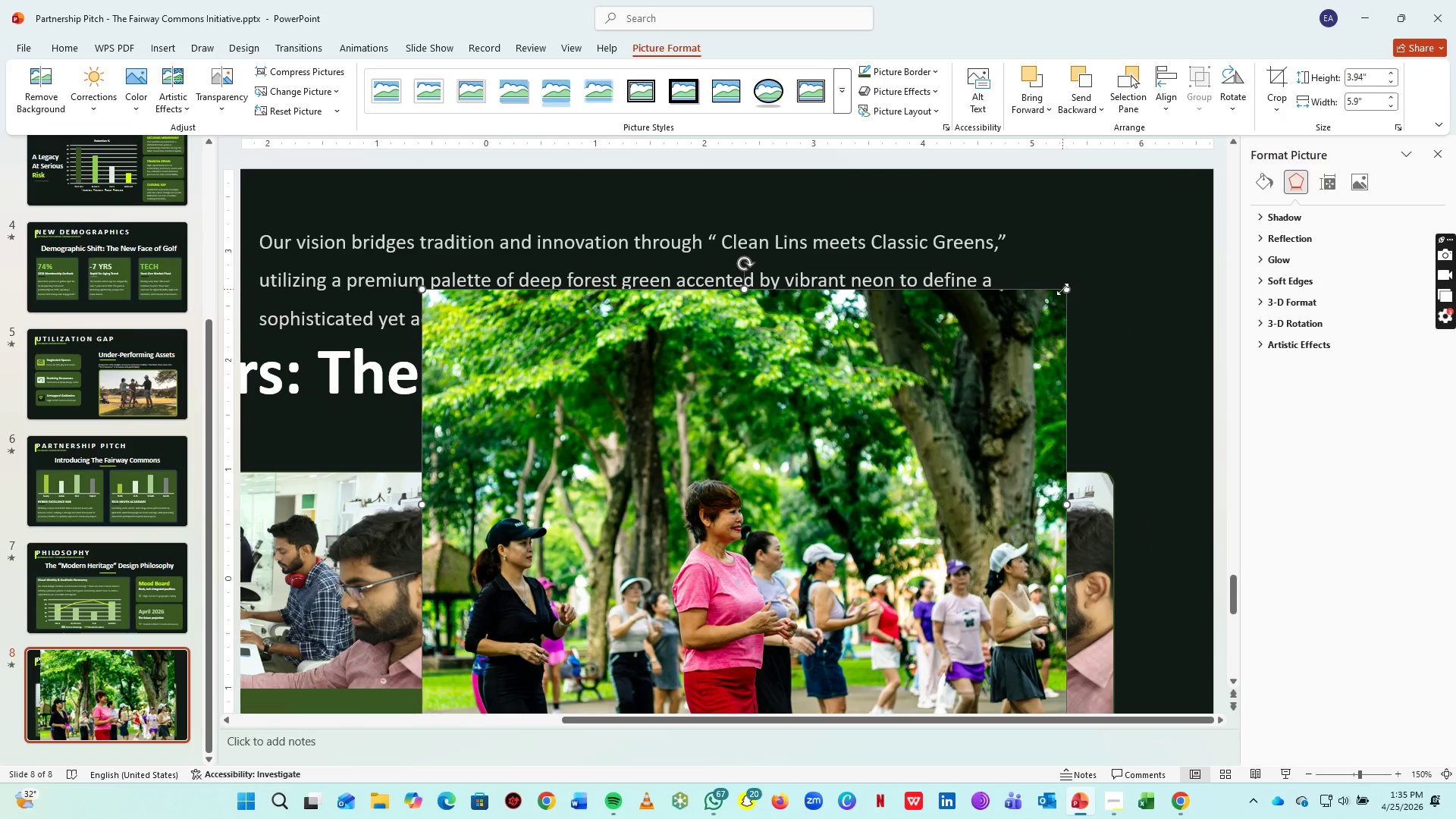 
left_click_drag(start_coordinate=[1062, 289], to_coordinate=[886, 500])
 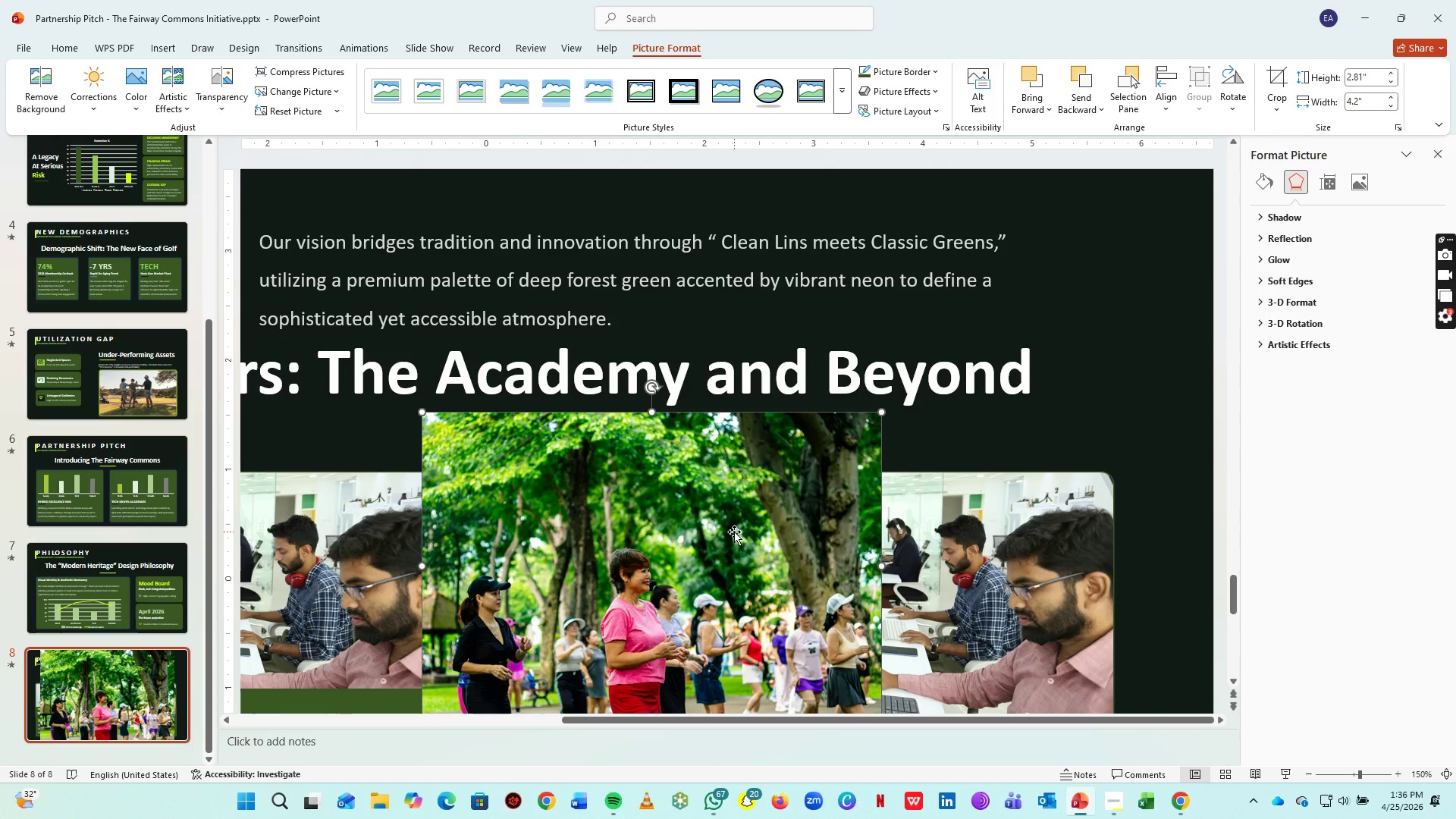 
left_click_drag(start_coordinate=[734, 532], to_coordinate=[933, 431])
 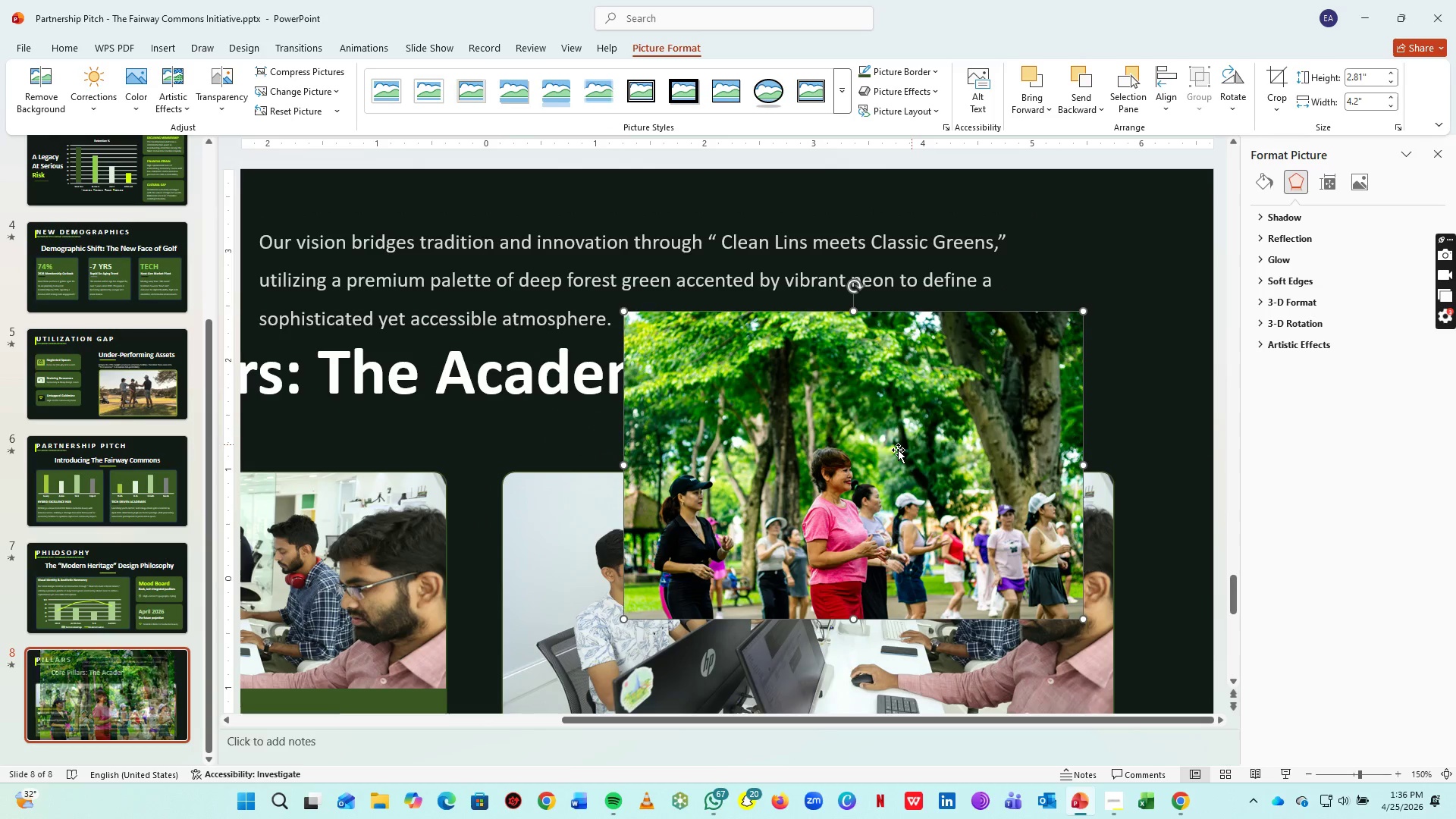 
left_click_drag(start_coordinate=[898, 450], to_coordinate=[776, 657])
 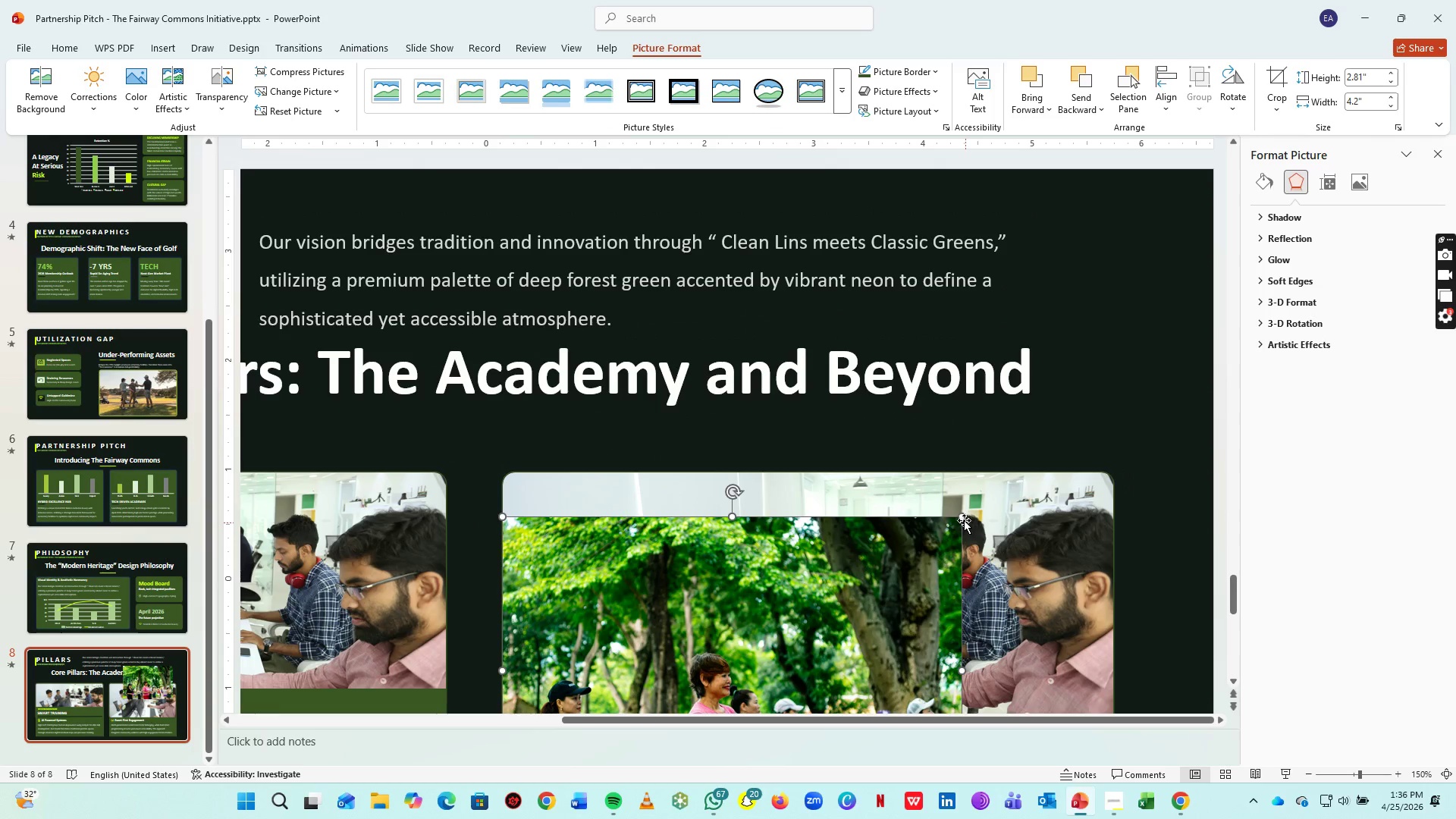 
left_click([962, 518])
 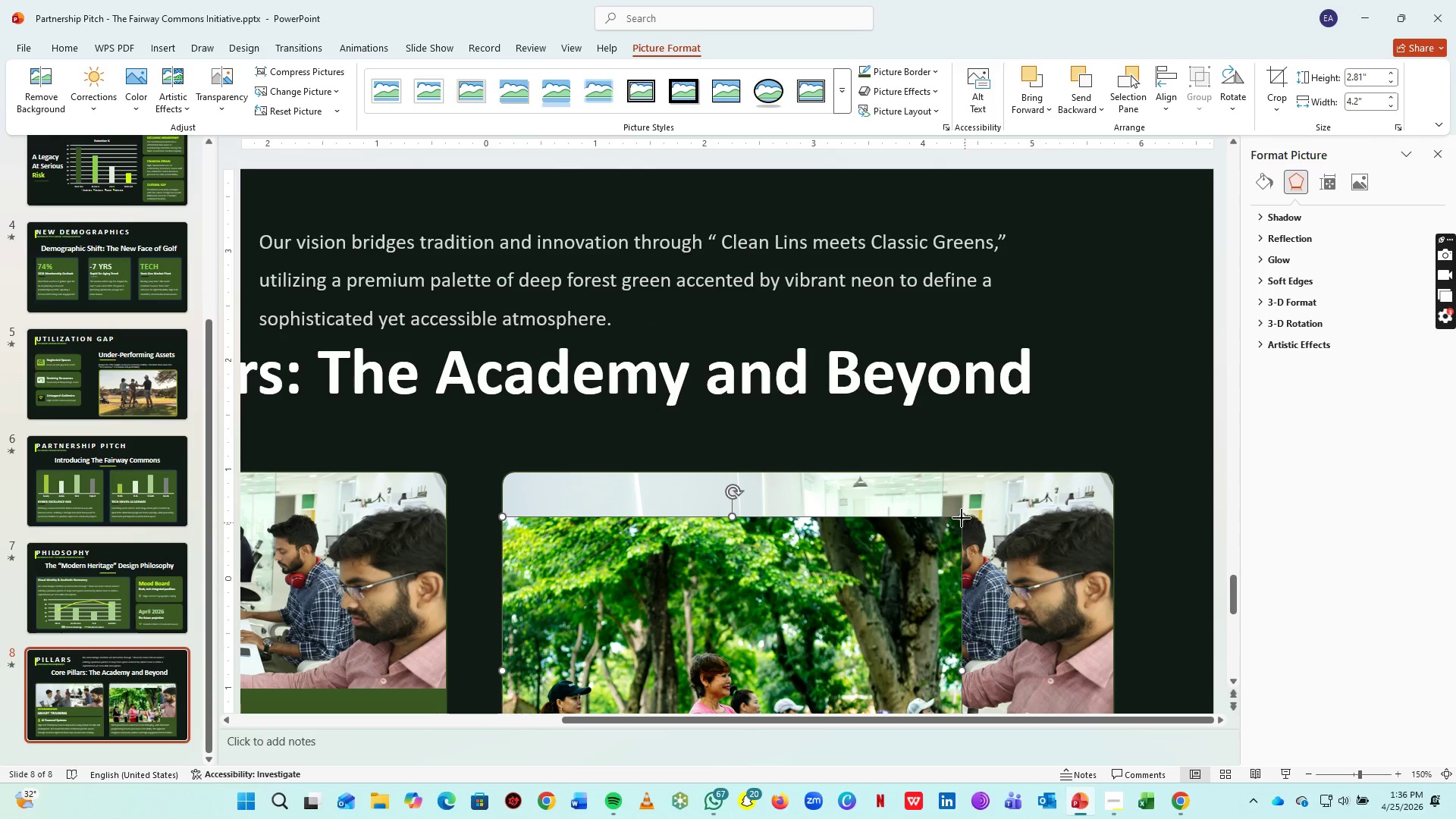 
left_click_drag(start_coordinate=[962, 518], to_coordinate=[1115, 513])
 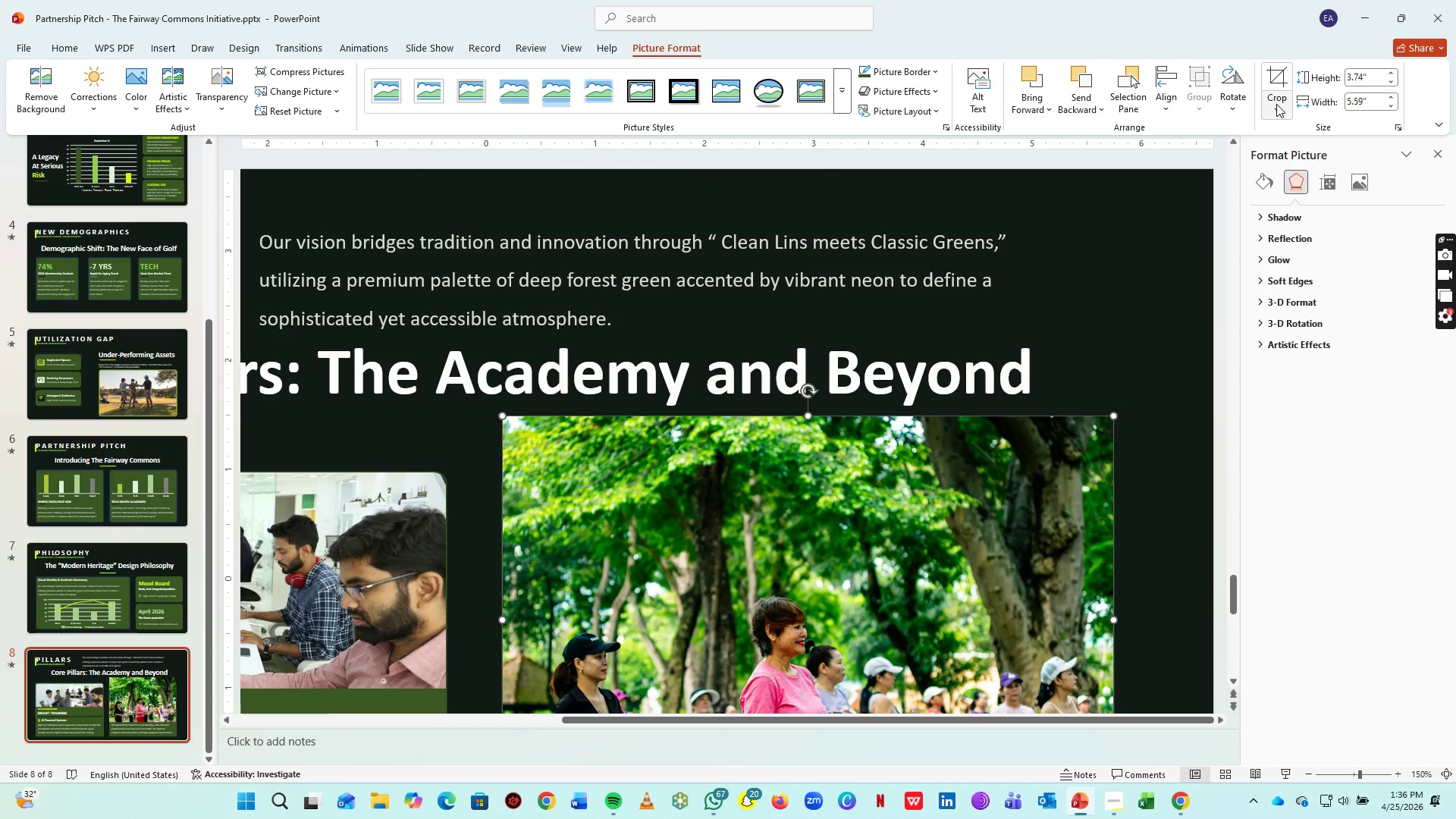 
left_click([1296, 154])
 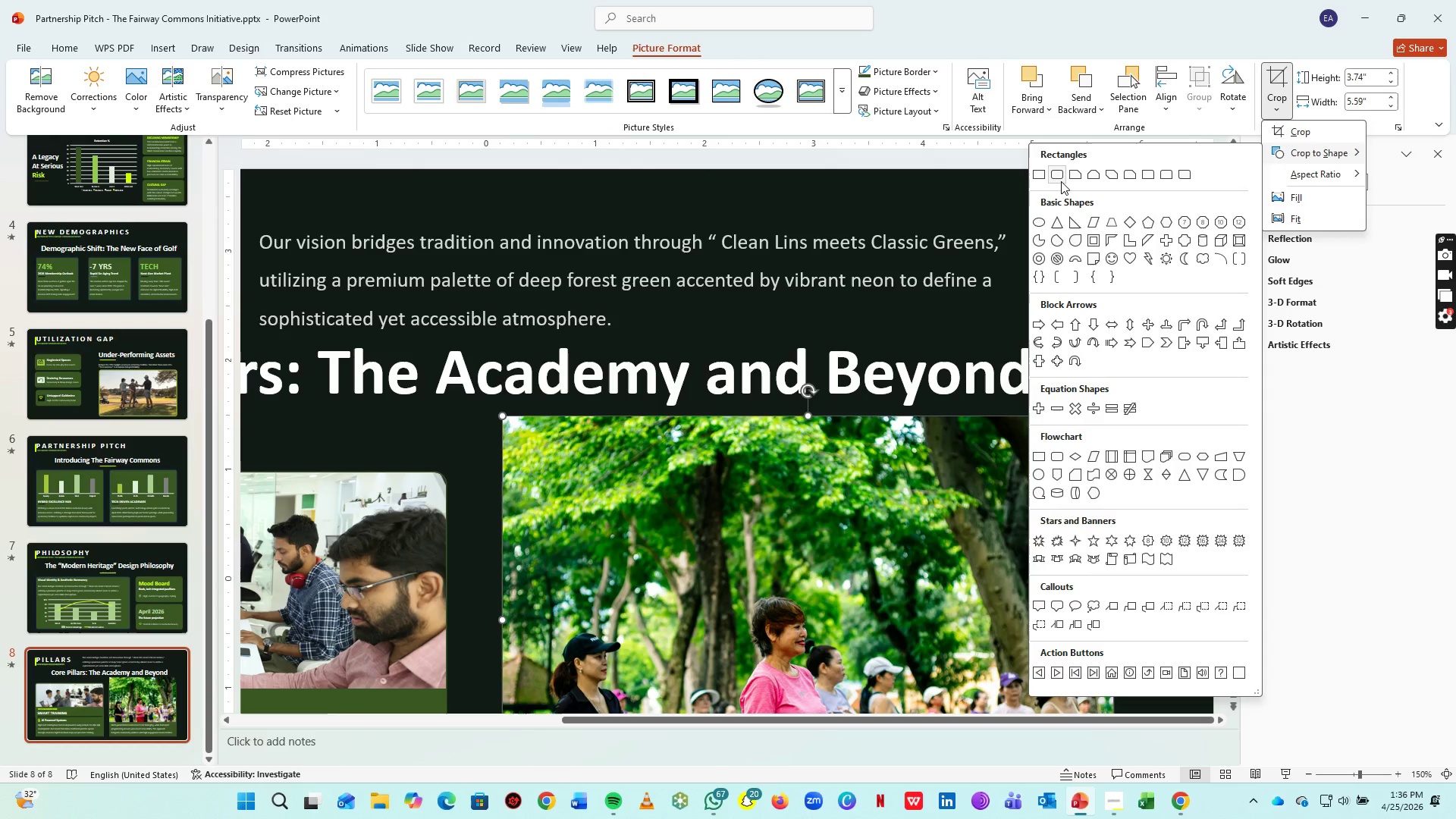 
left_click([1059, 180])
 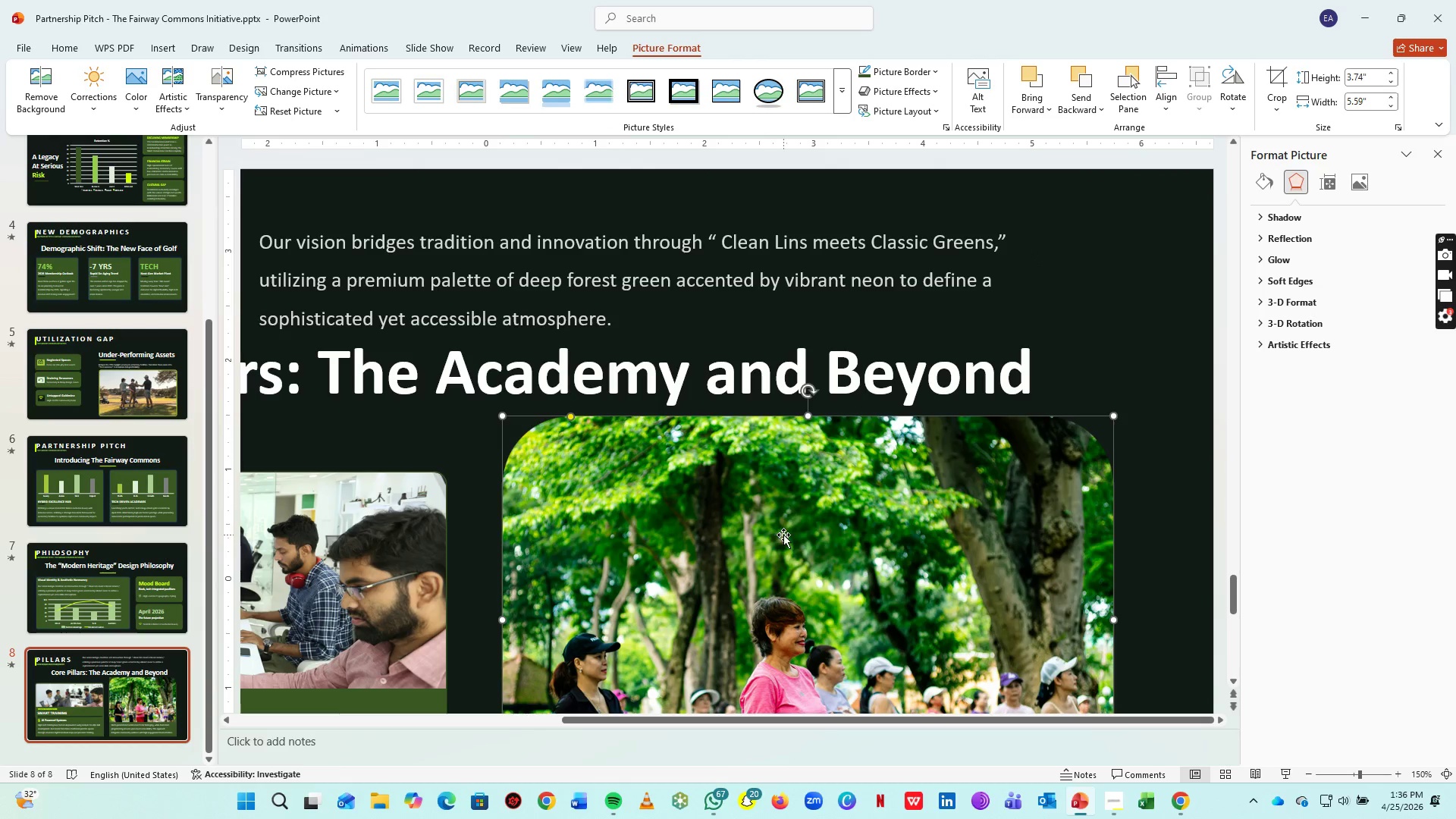 
scroll: coordinate [788, 540], scroll_direction: up, amount: 4.0
 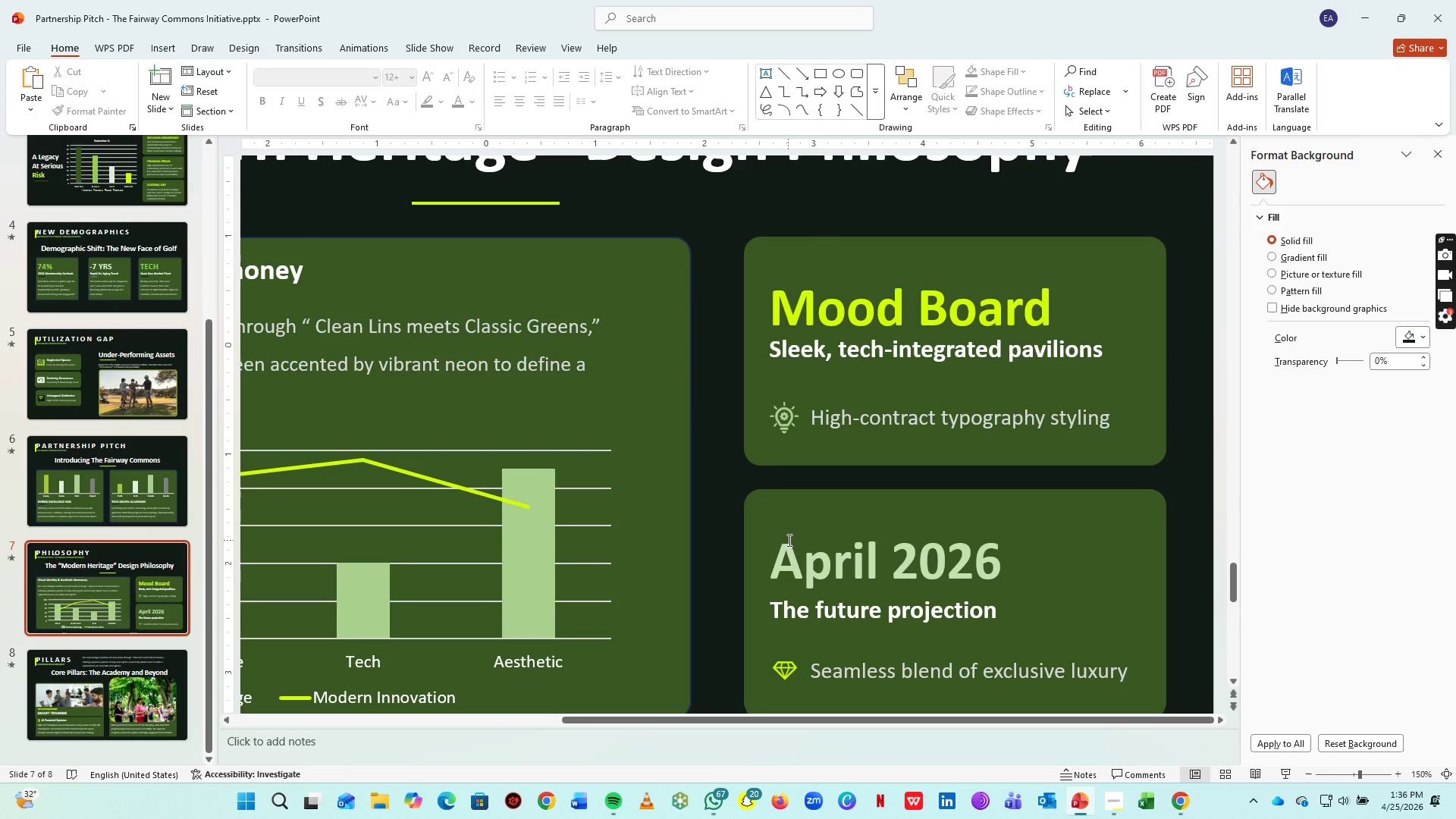 
hold_key(key=ControlLeft, duration=0.39)
scroll: coordinate [788, 540], scroll_direction: down, amount: 3.0
 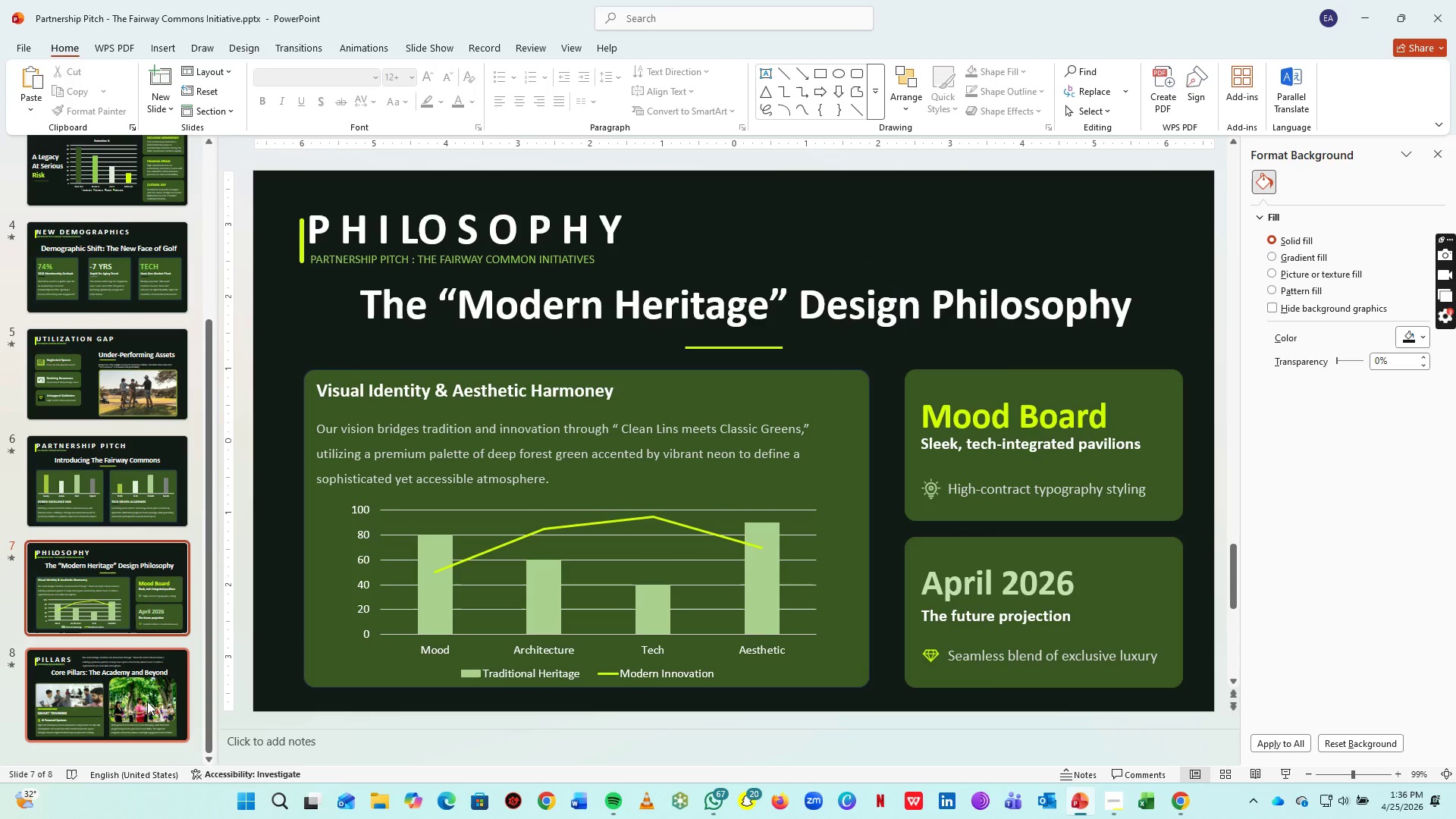 
left_click([128, 708])
 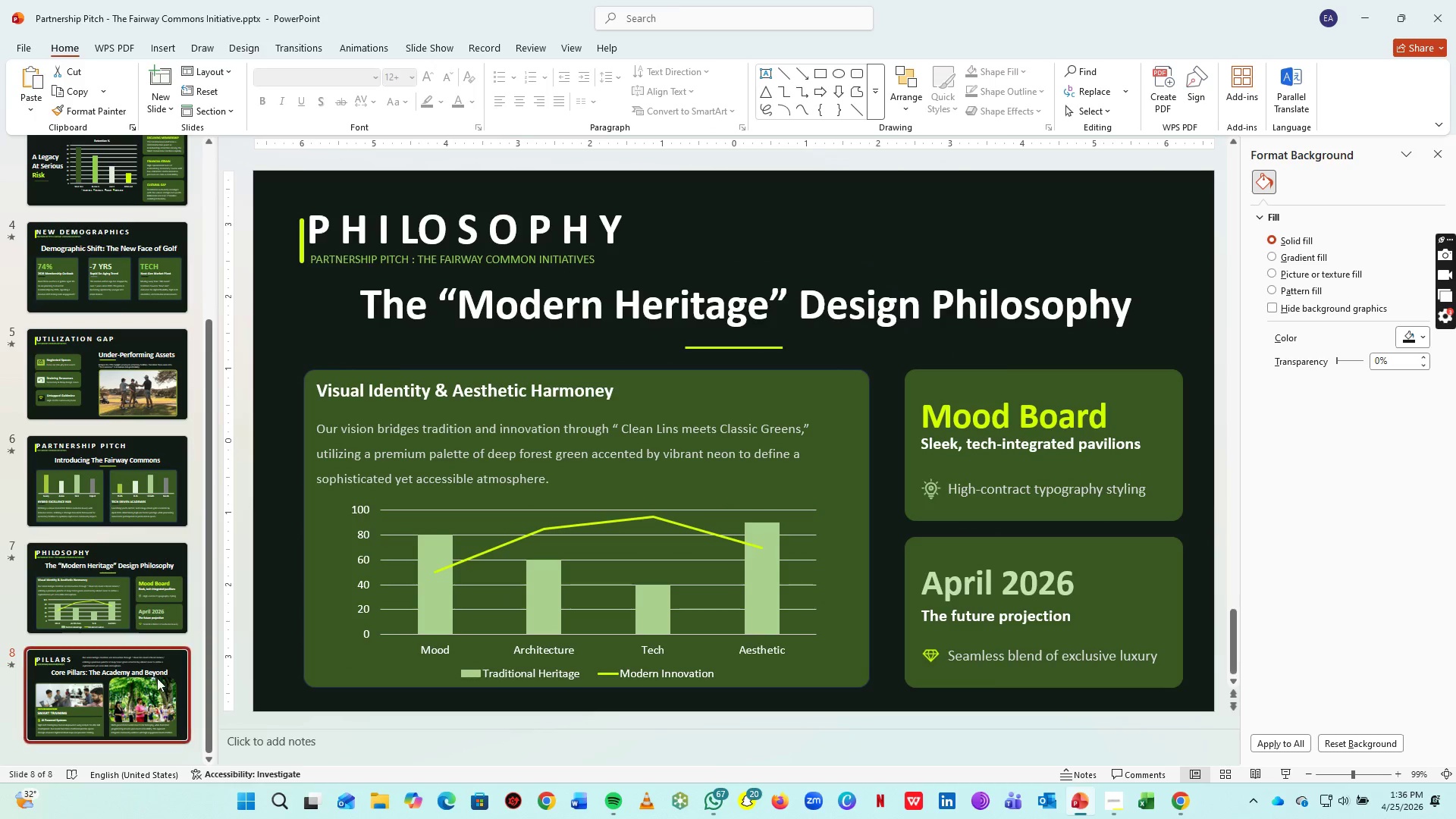 
scroll: coordinate [212, 676], scroll_direction: down, amount: 6.0
 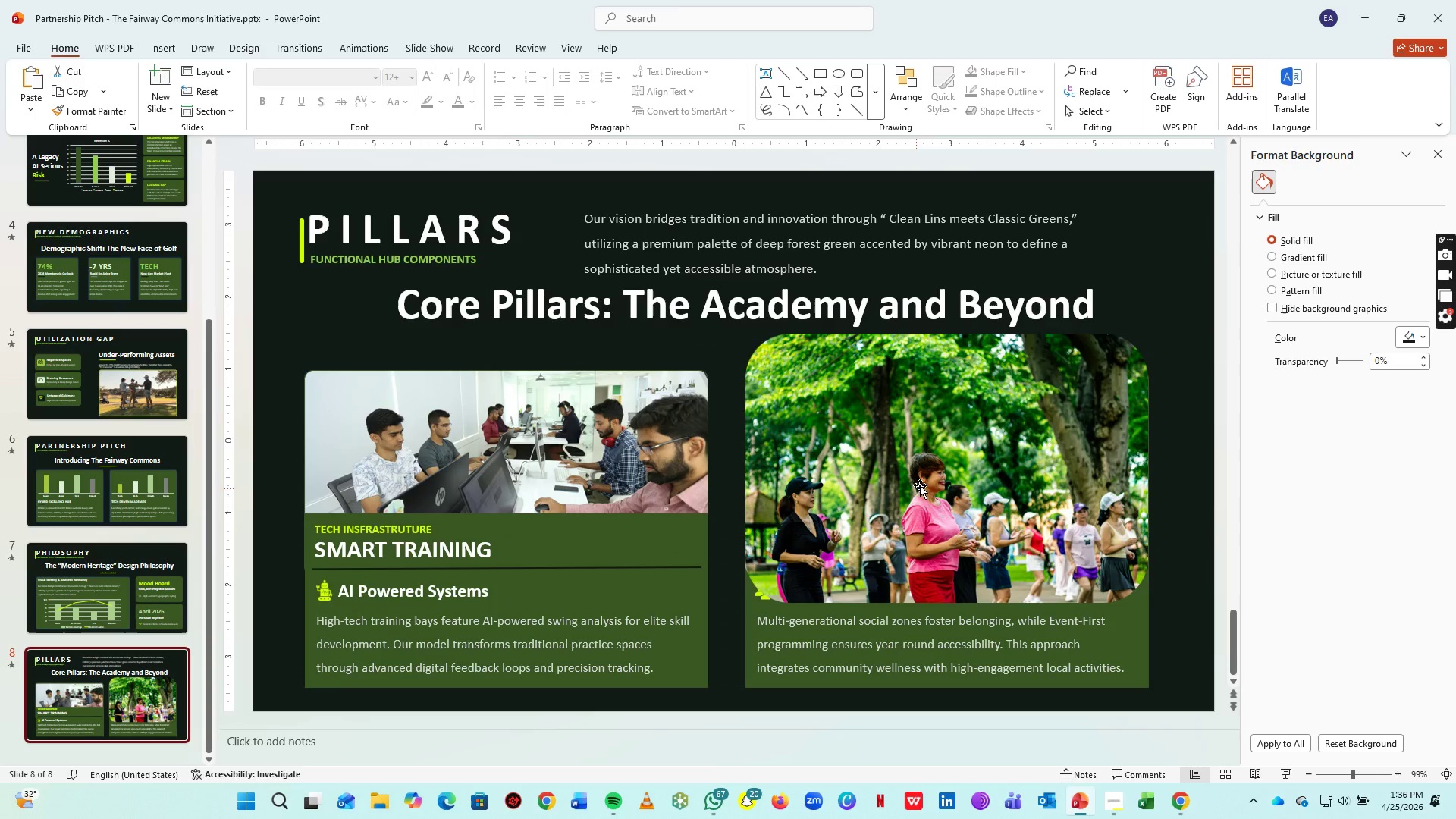 
left_click([940, 488])
 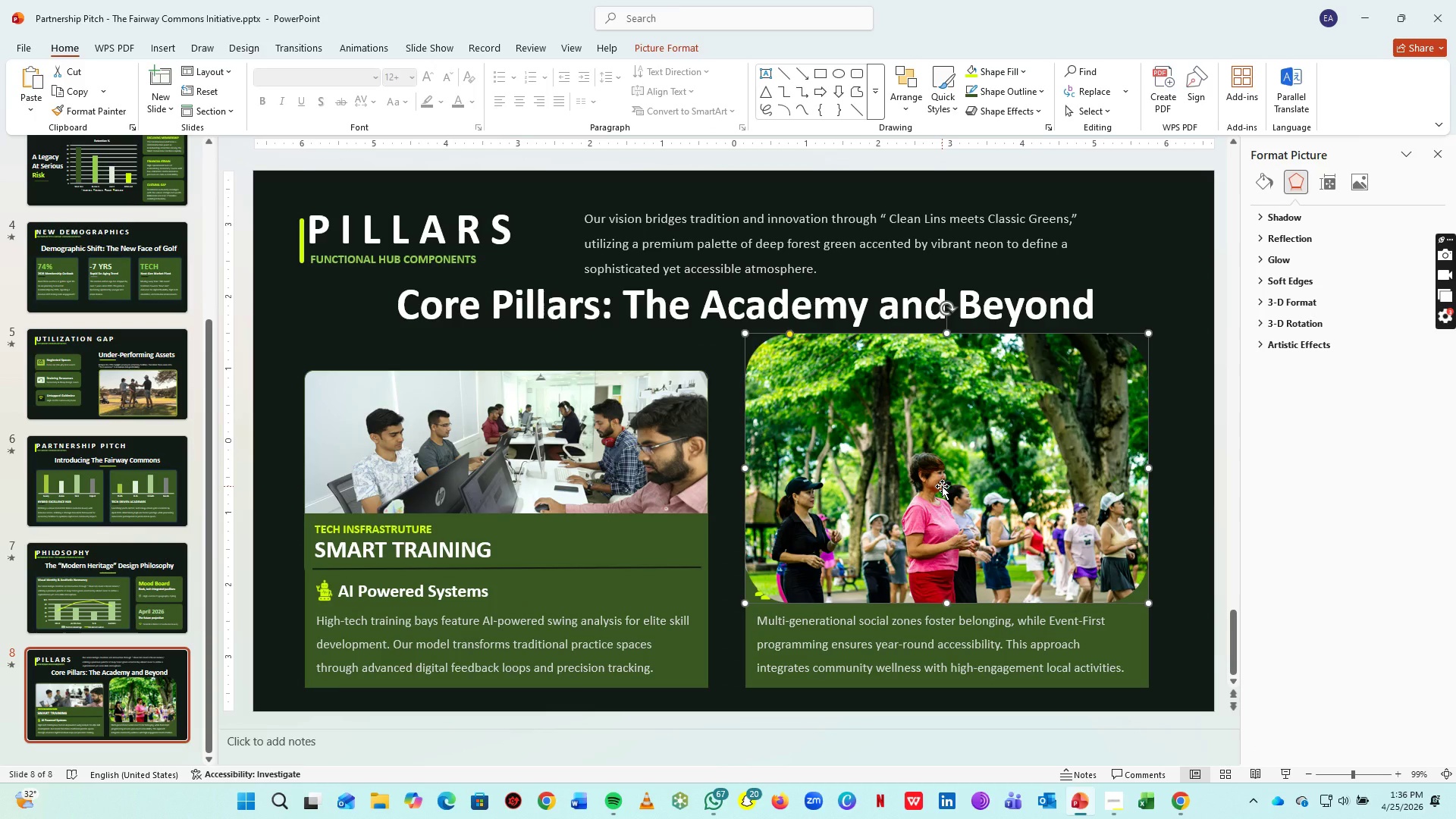 
hold_key(key=ArrowDown, duration=1.25)
 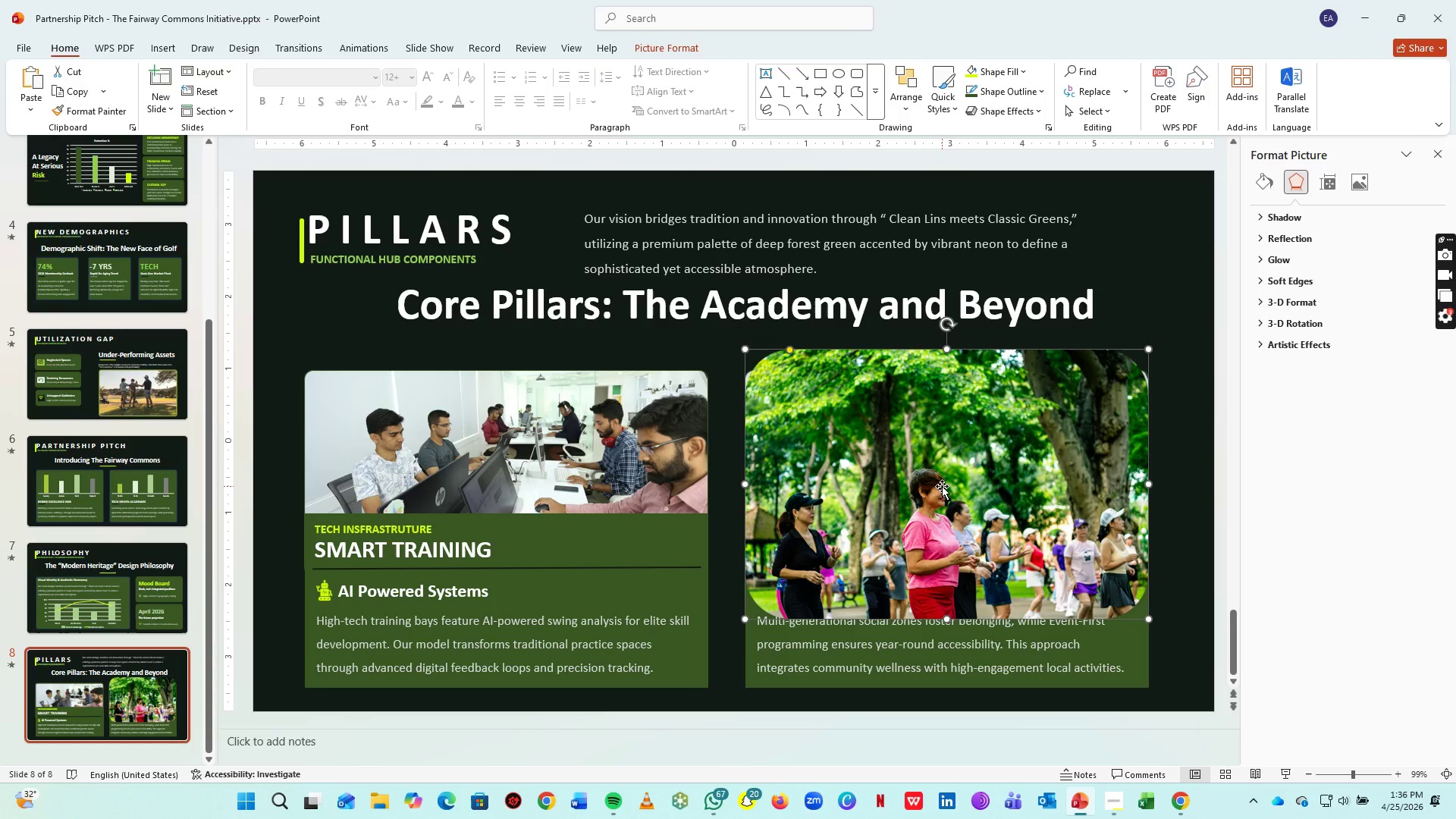 
hold_key(key=ArrowDown, duration=0.81)
 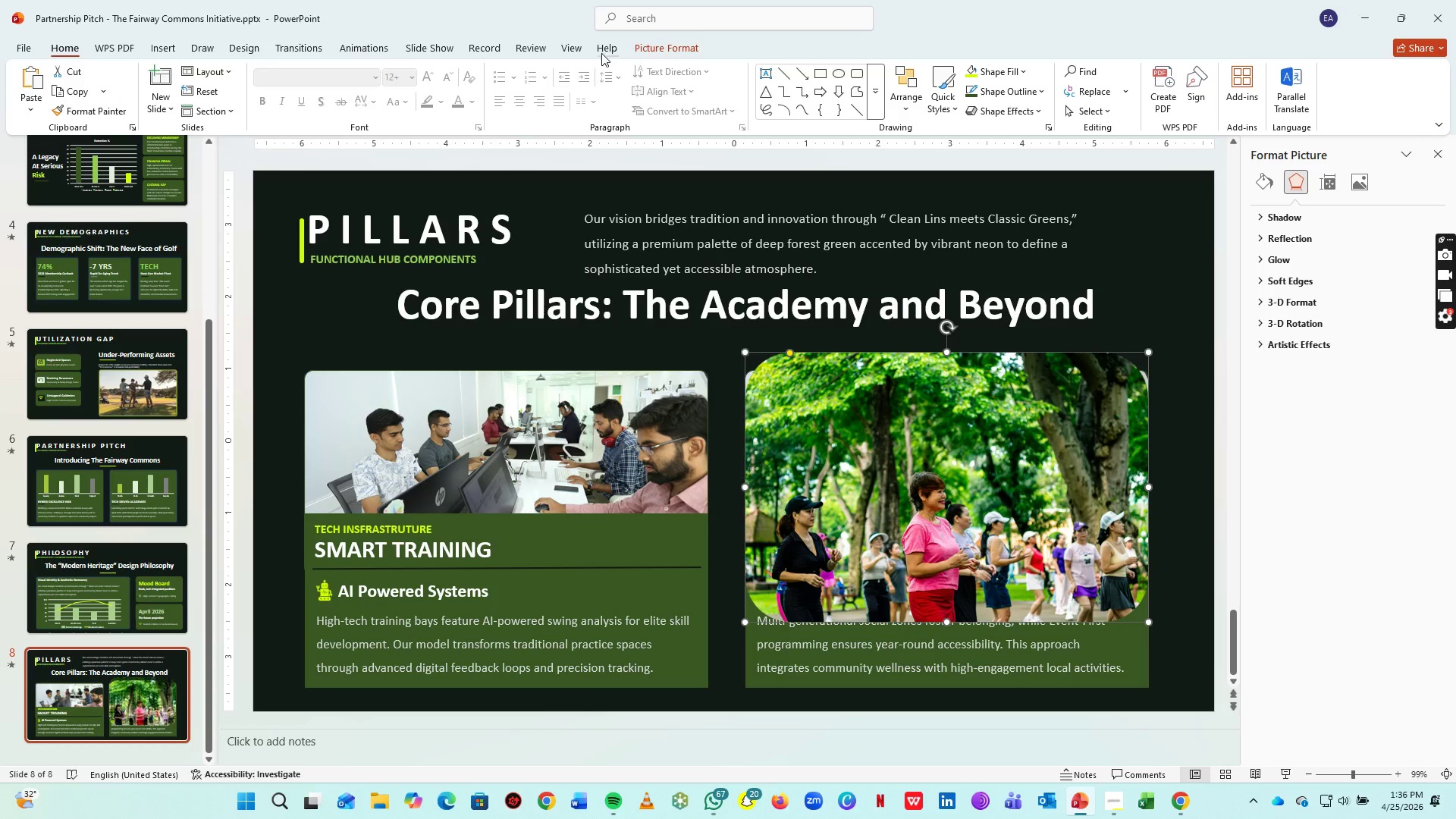 
left_click_drag(start_coordinate=[667, 50], to_coordinate=[1277, 76])
 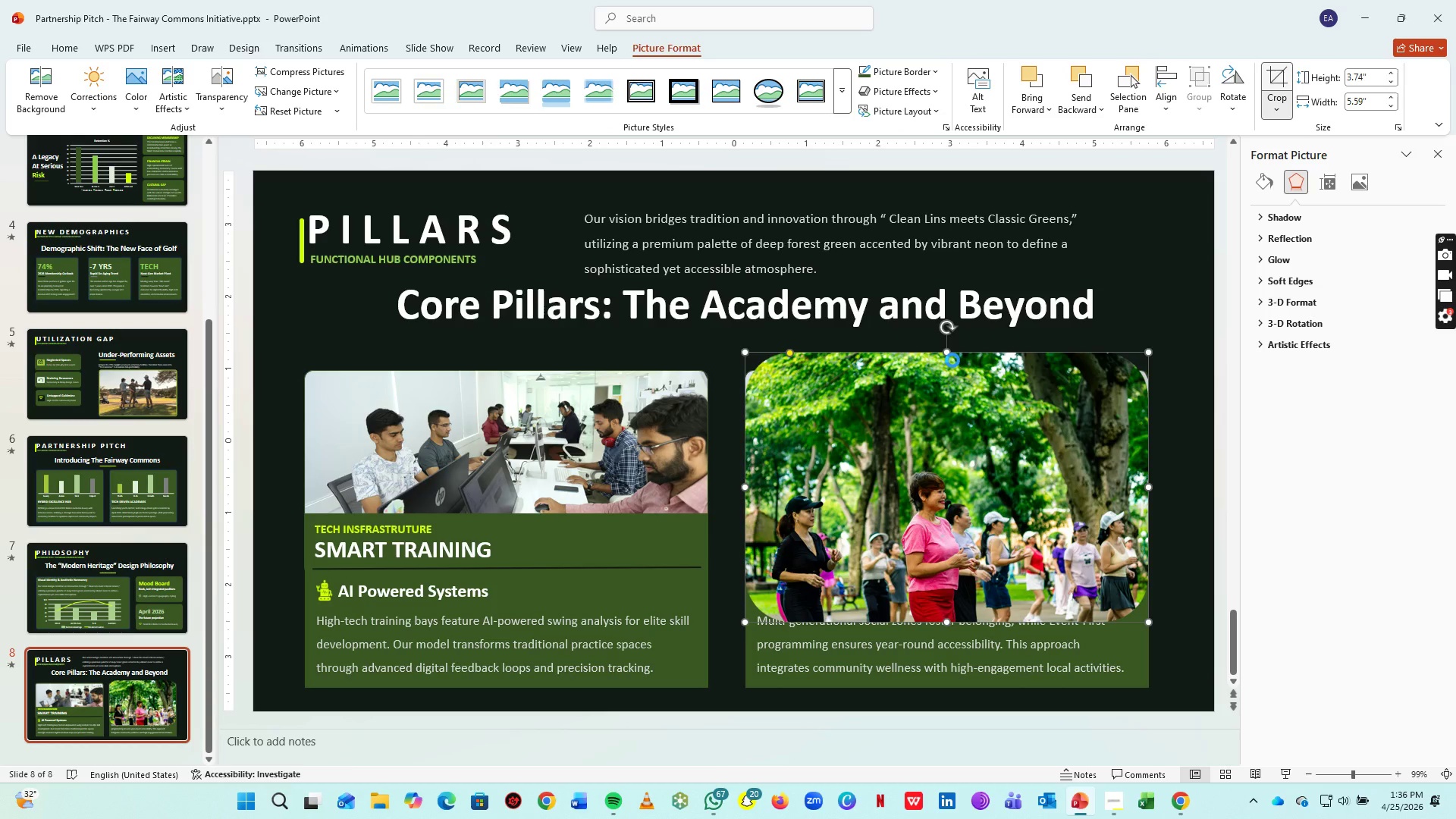 
left_click([1277, 76])
 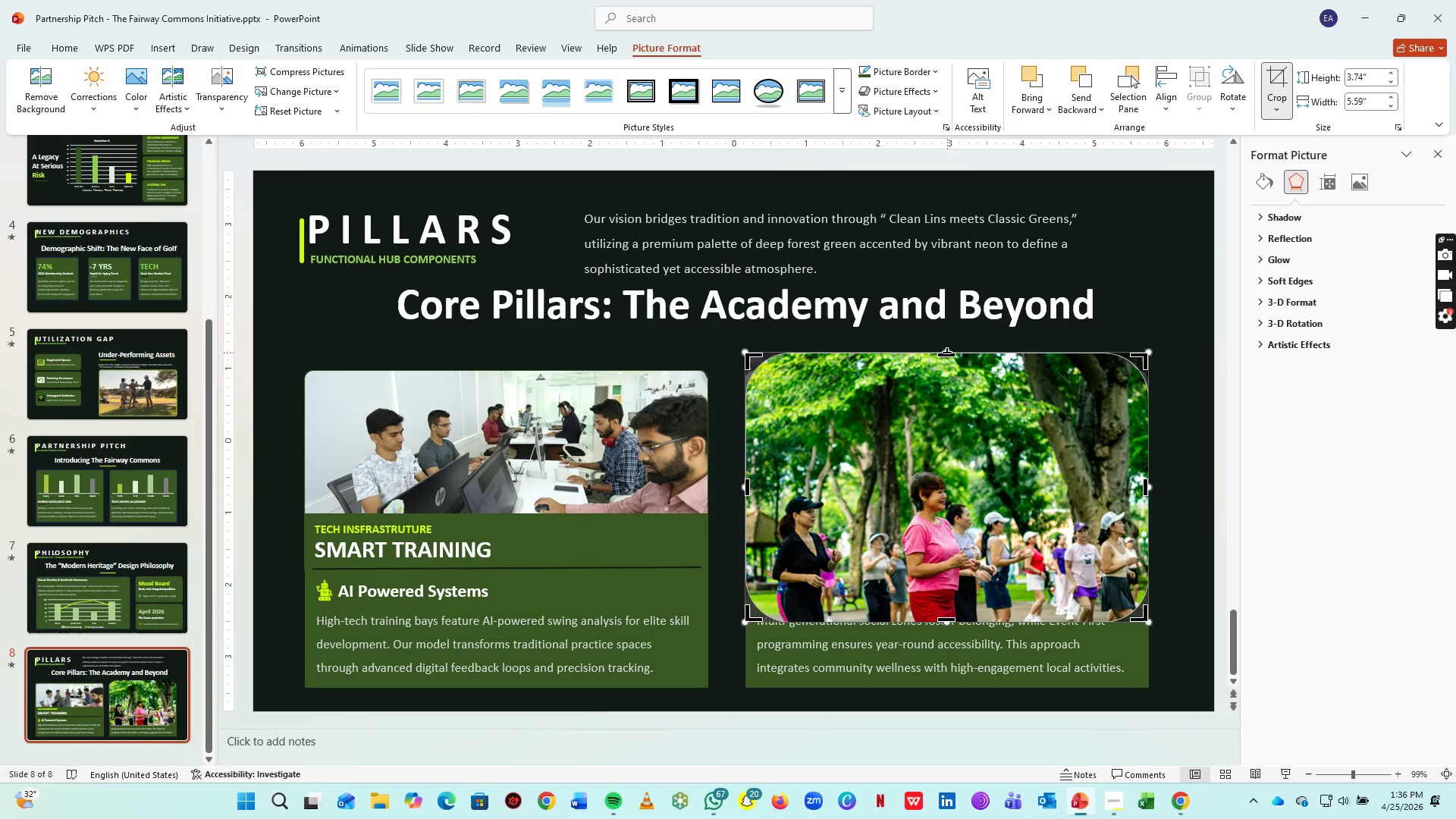 
left_click_drag(start_coordinate=[947, 357], to_coordinate=[952, 380])
 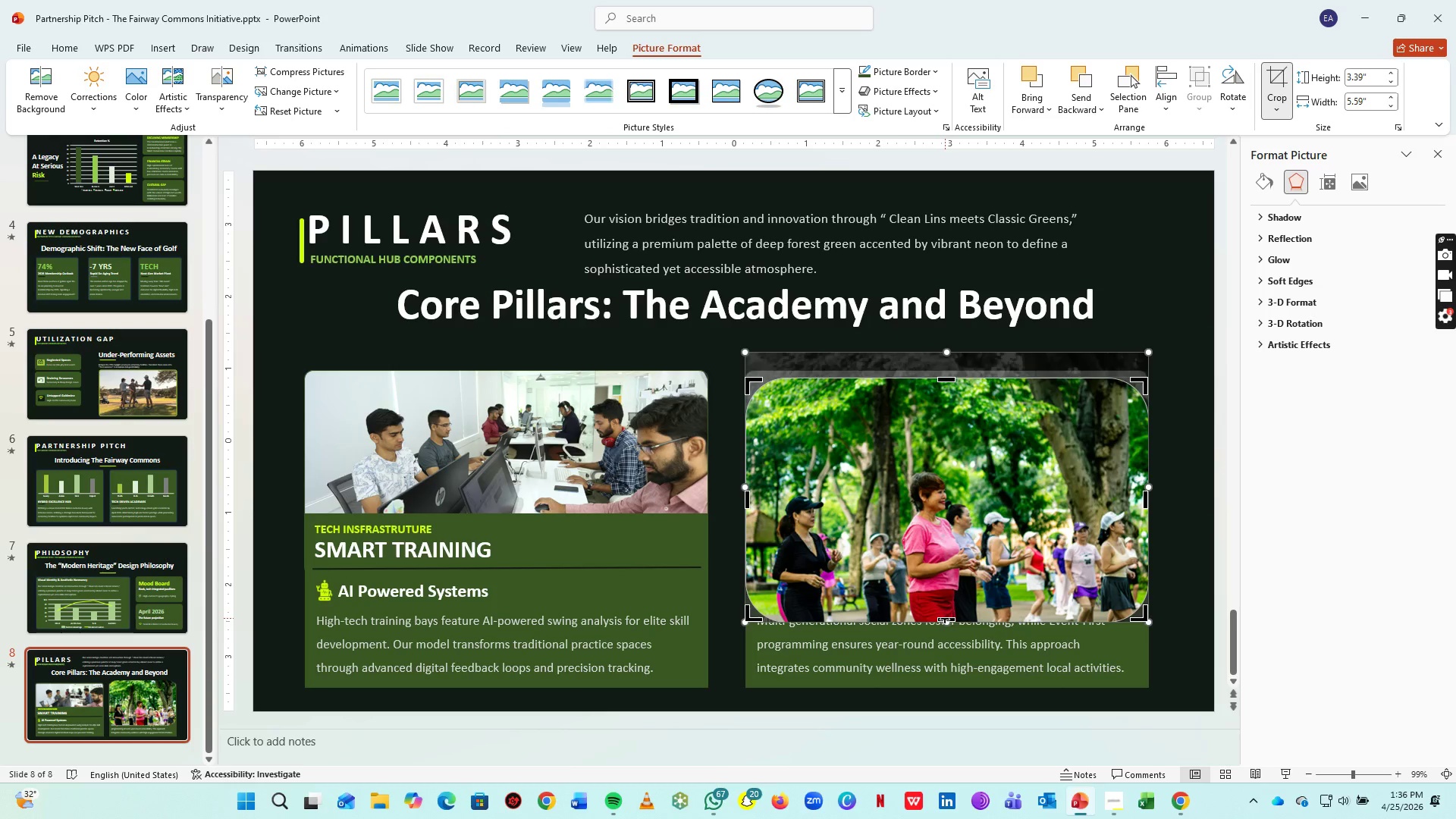 
left_click_drag(start_coordinate=[946, 618], to_coordinate=[948, 560])
 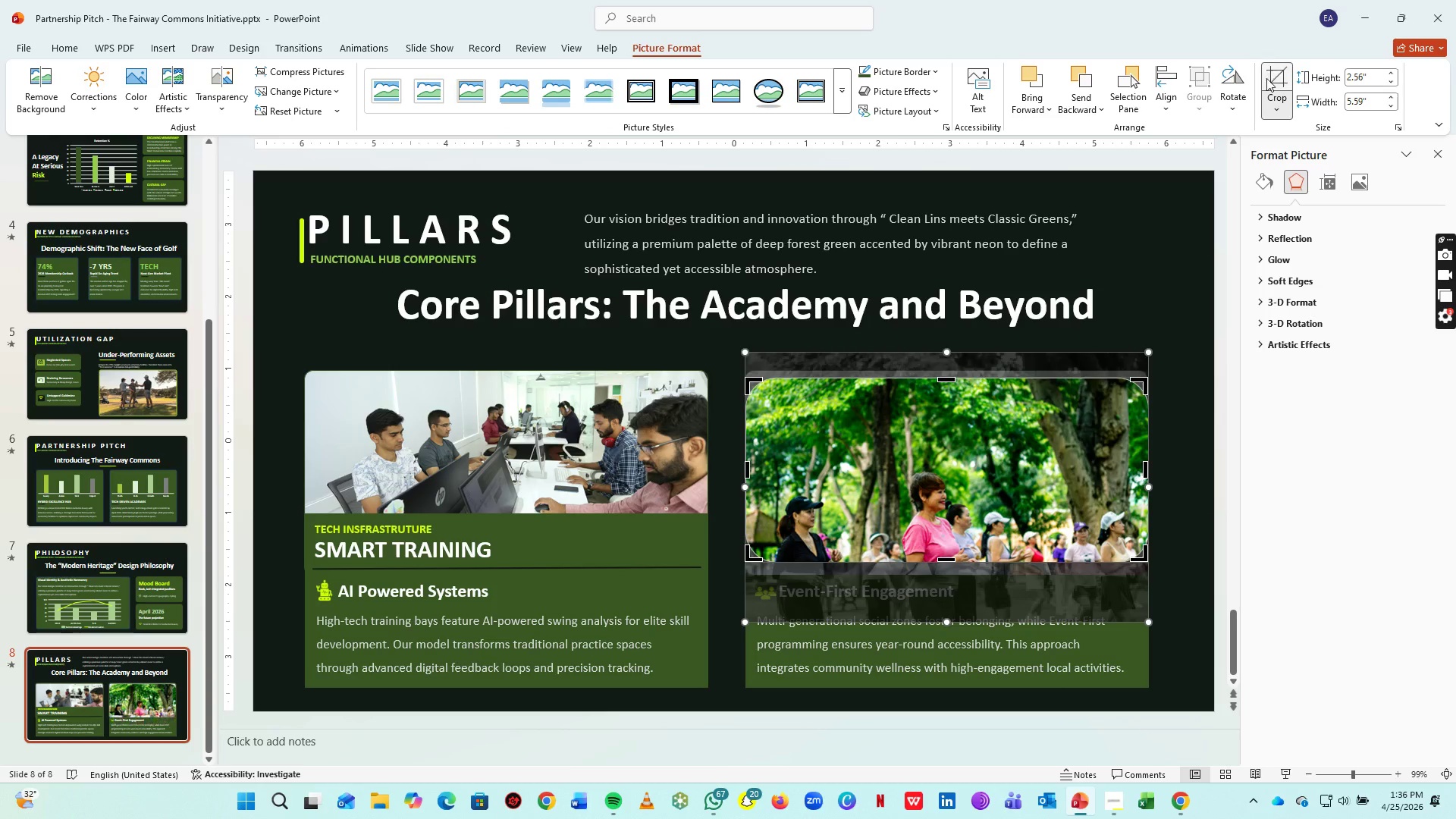 
left_click([1279, 74])
 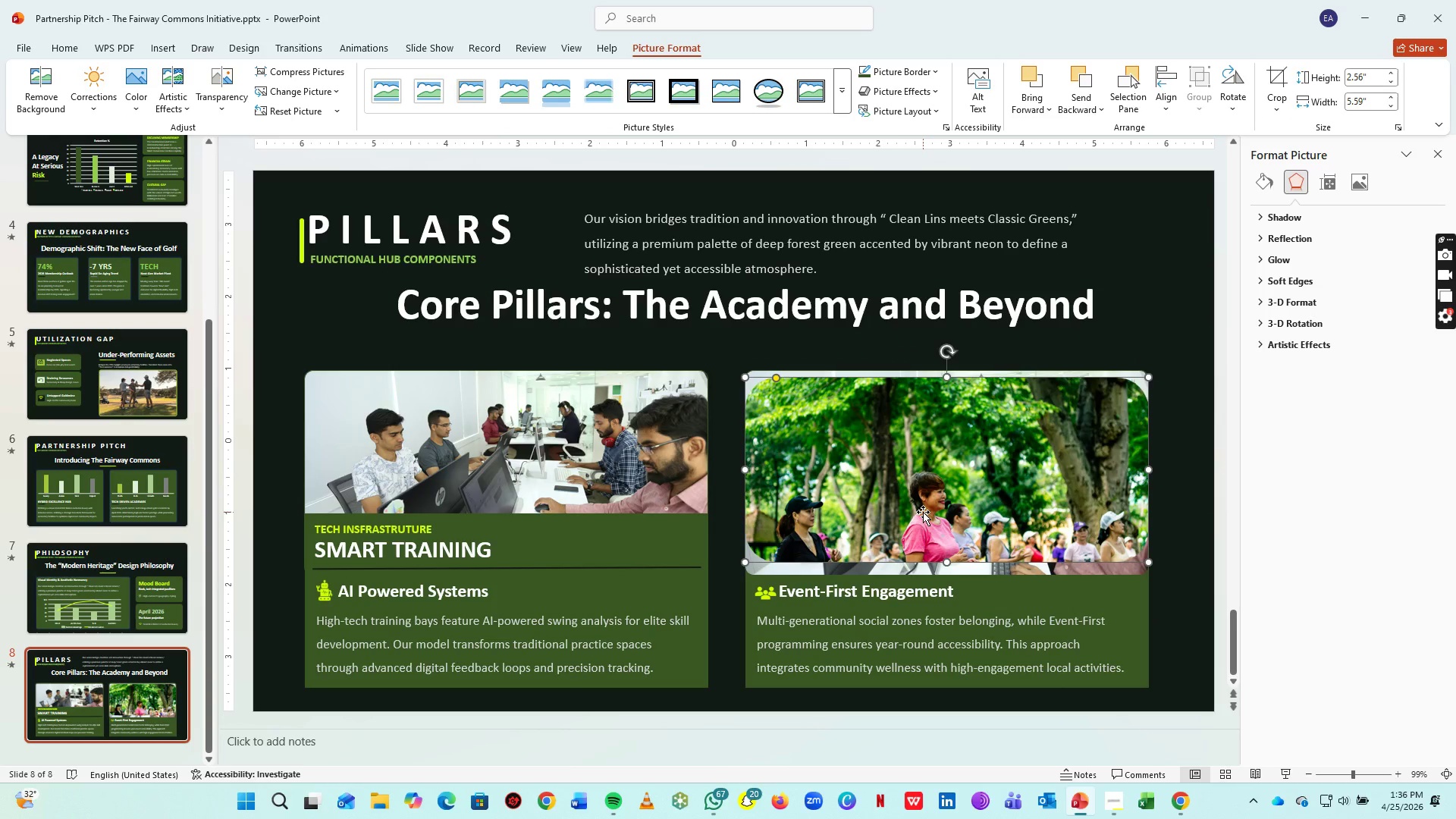 
hold_key(key=ControlLeft, duration=1.52)
 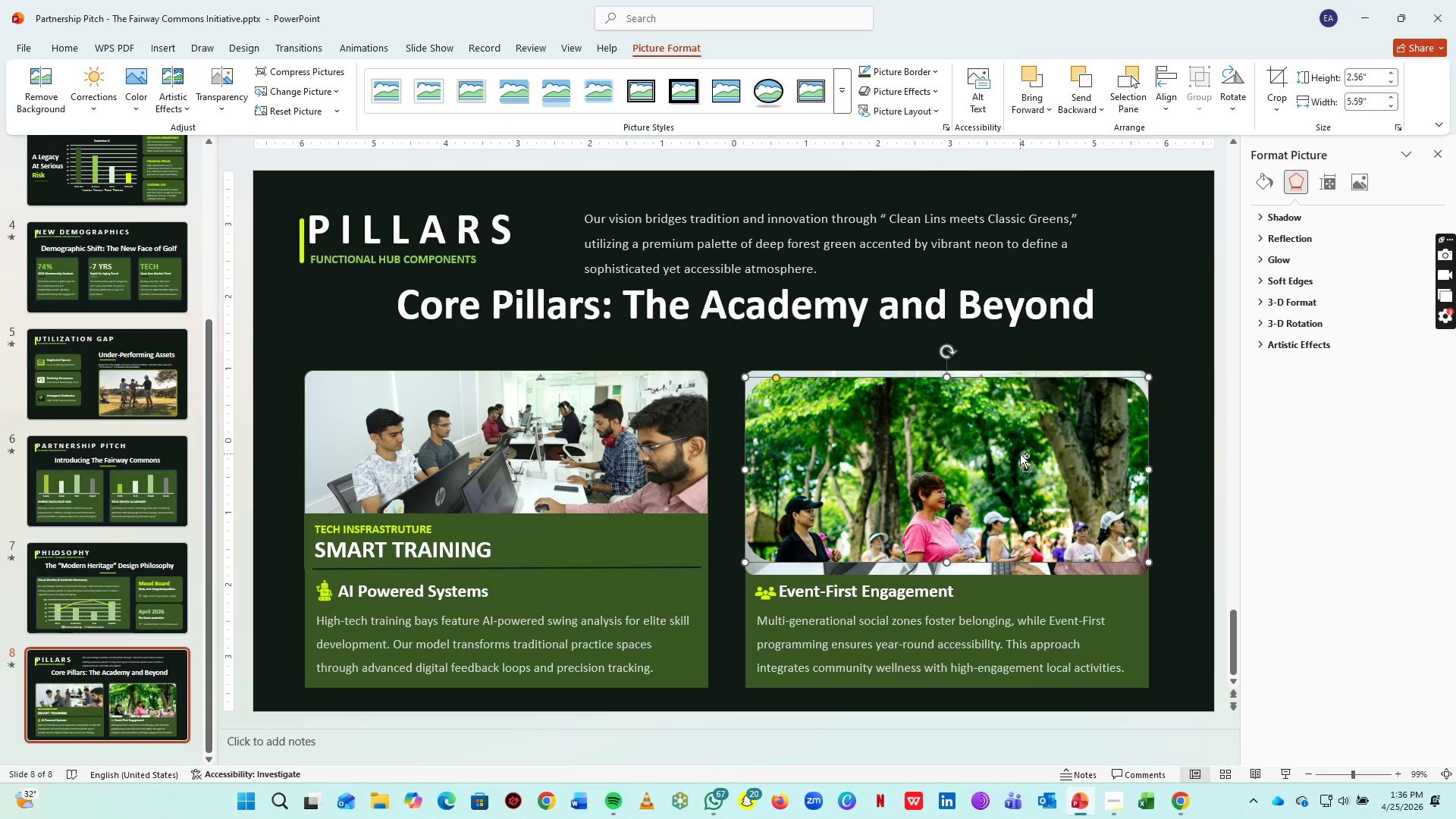 
key(Control+Z)
 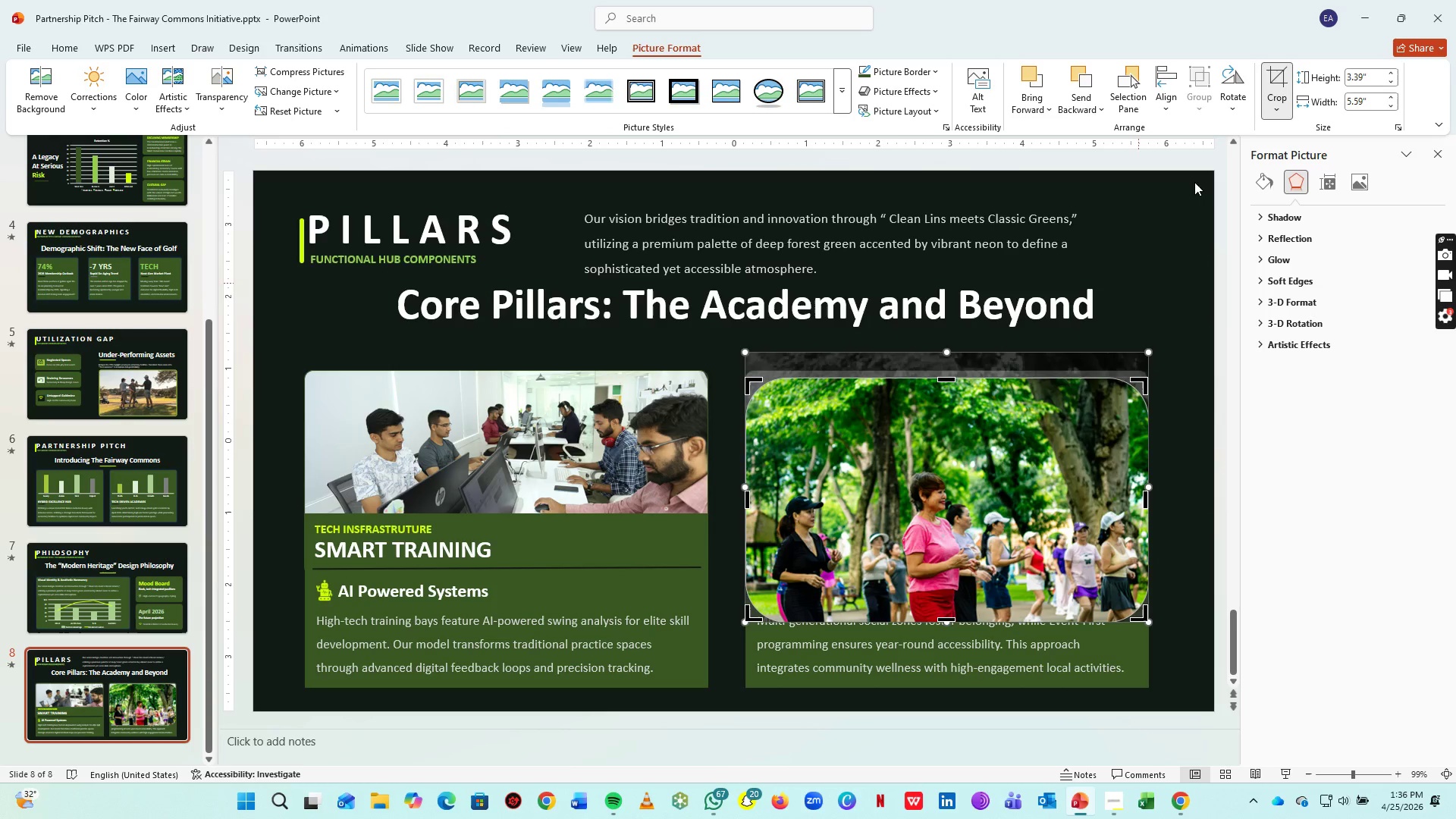 
left_click([1285, 77])
 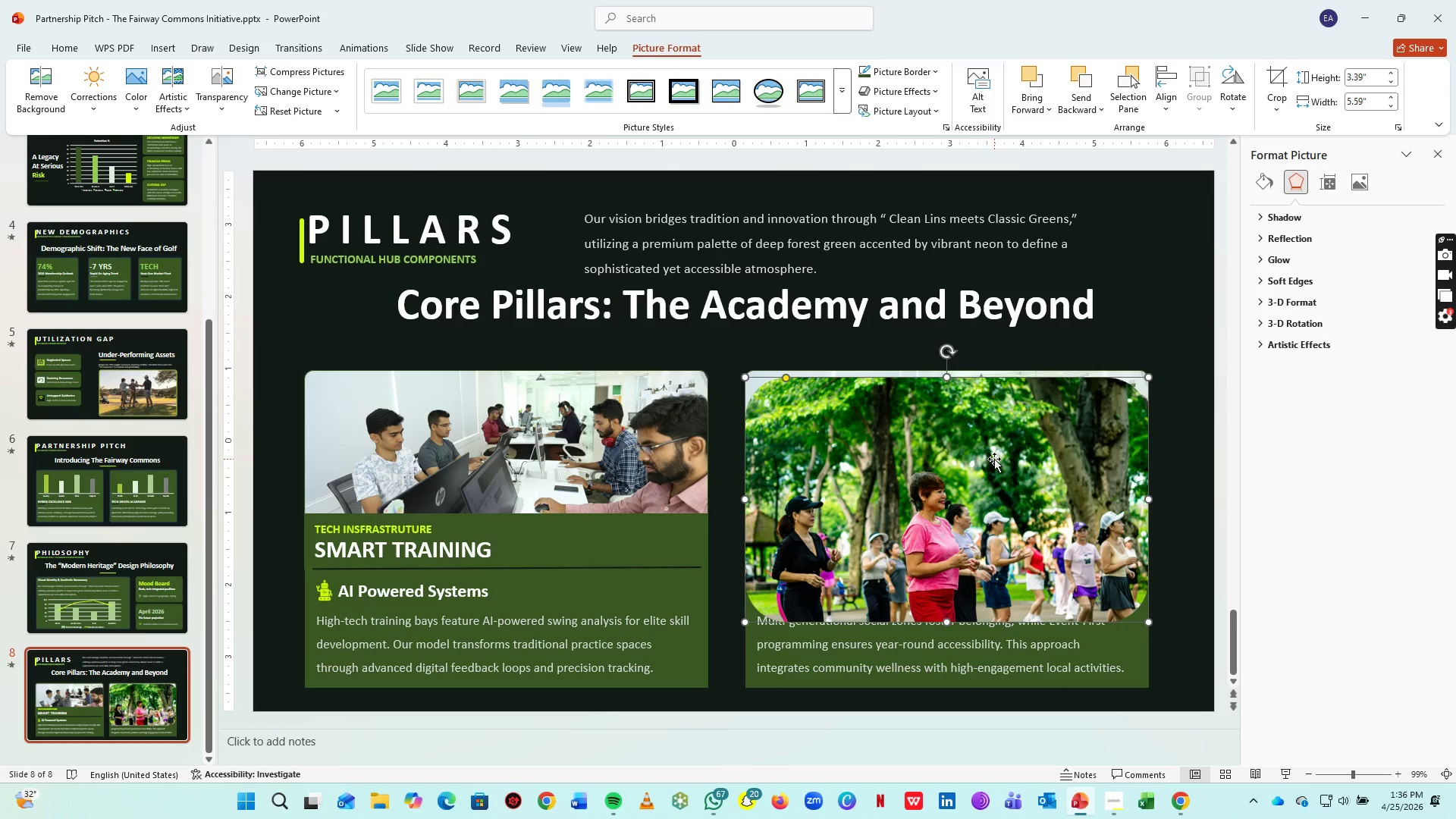 
hold_key(key=ControlLeft, duration=1.52)
scroll: coordinate [990, 466], scroll_direction: up, amount: 1.0
 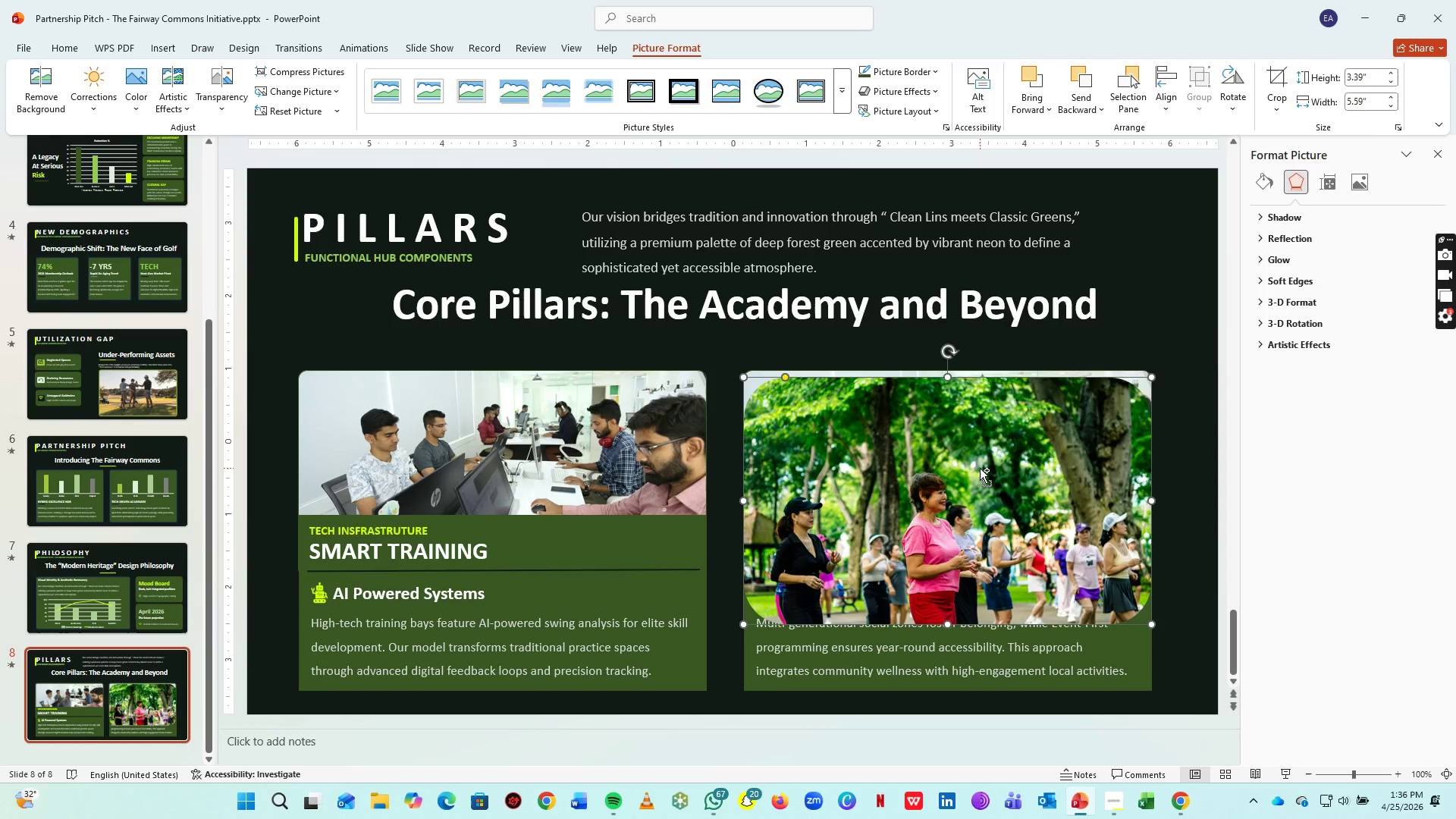 
hold_key(key=ControlLeft, duration=0.56)
 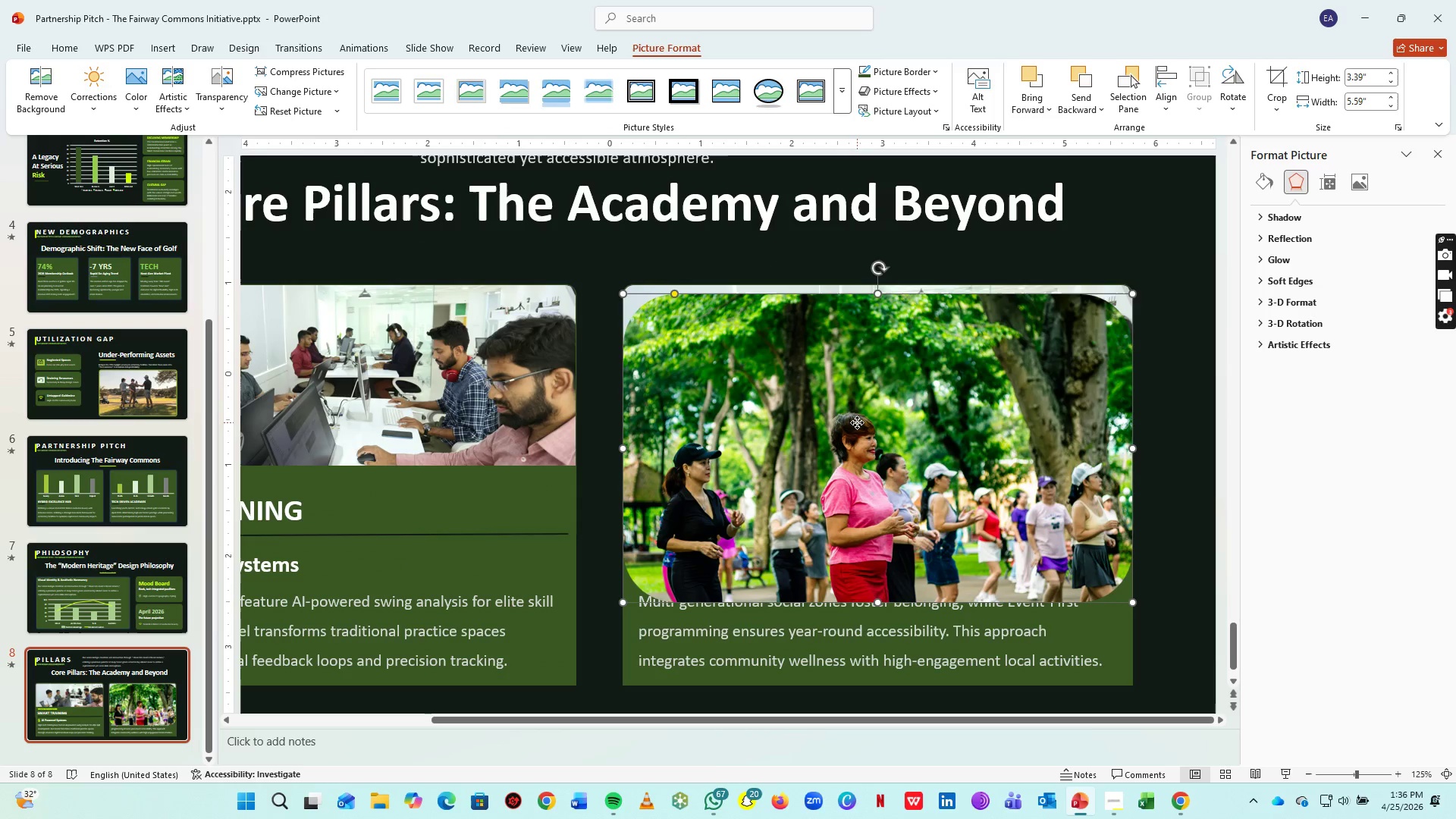 
scroll: coordinate [980, 468], scroll_direction: up, amount: 1.0
 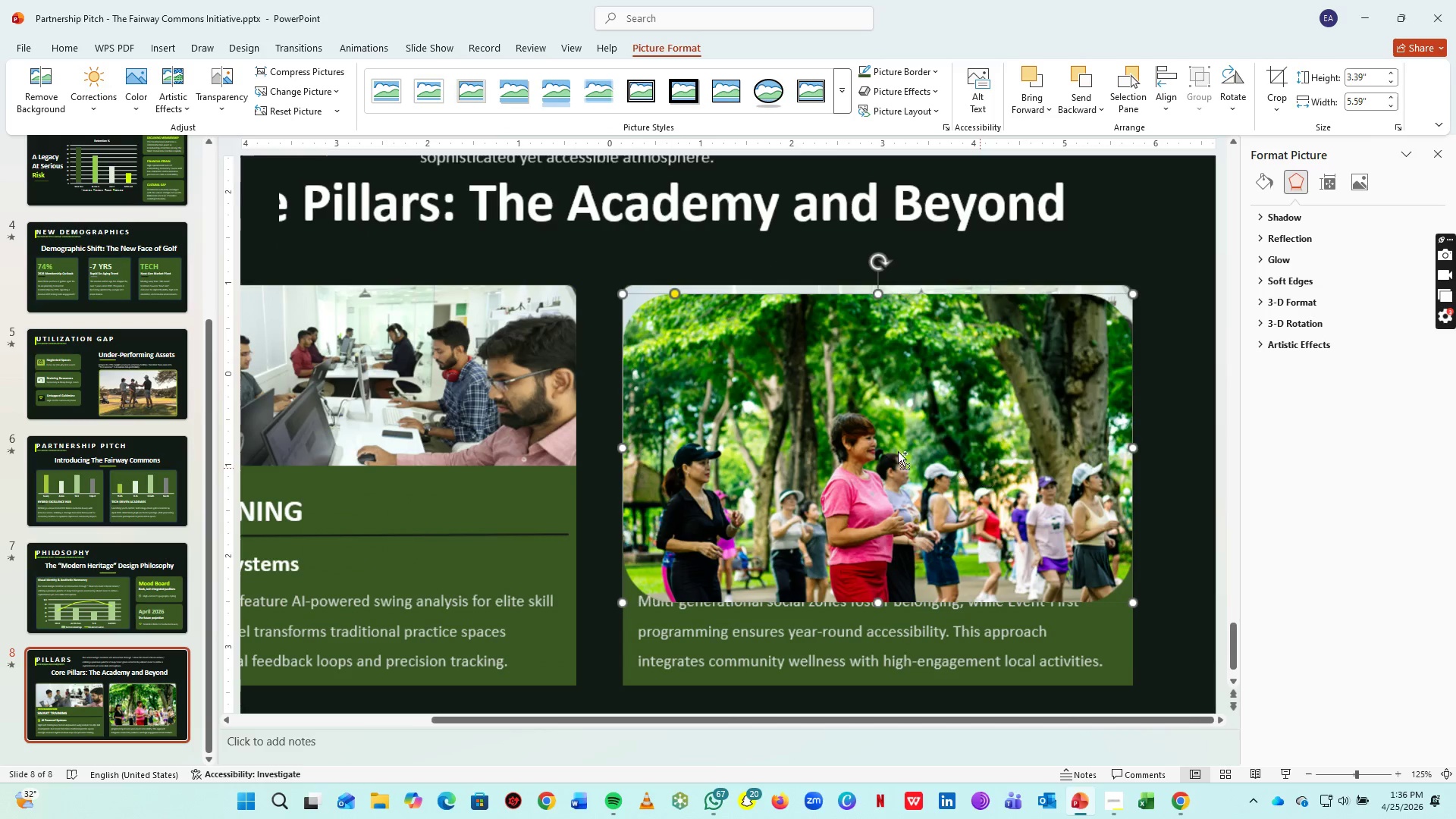 
left_click([857, 422])
 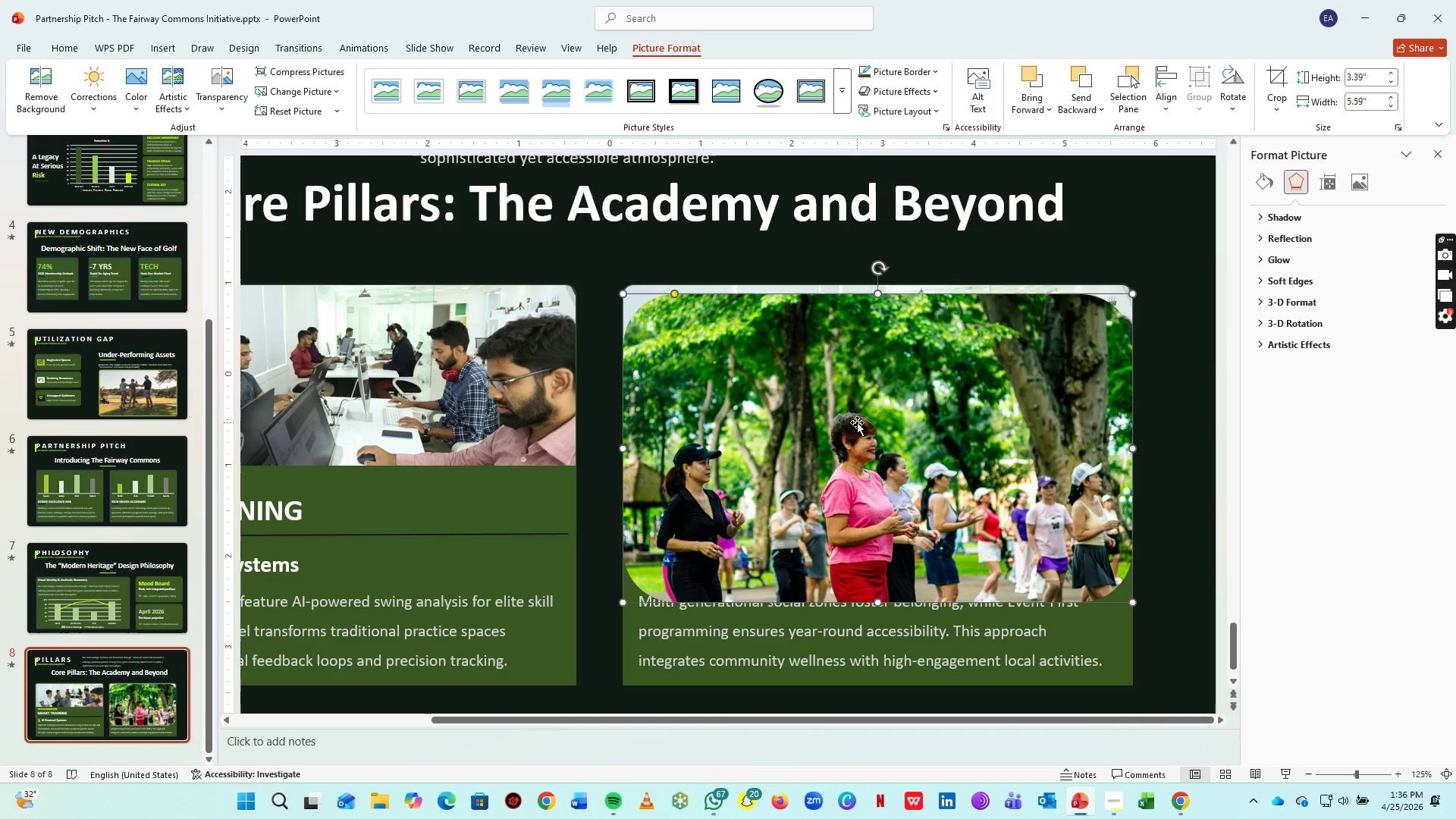 
key(ArrowUp)
 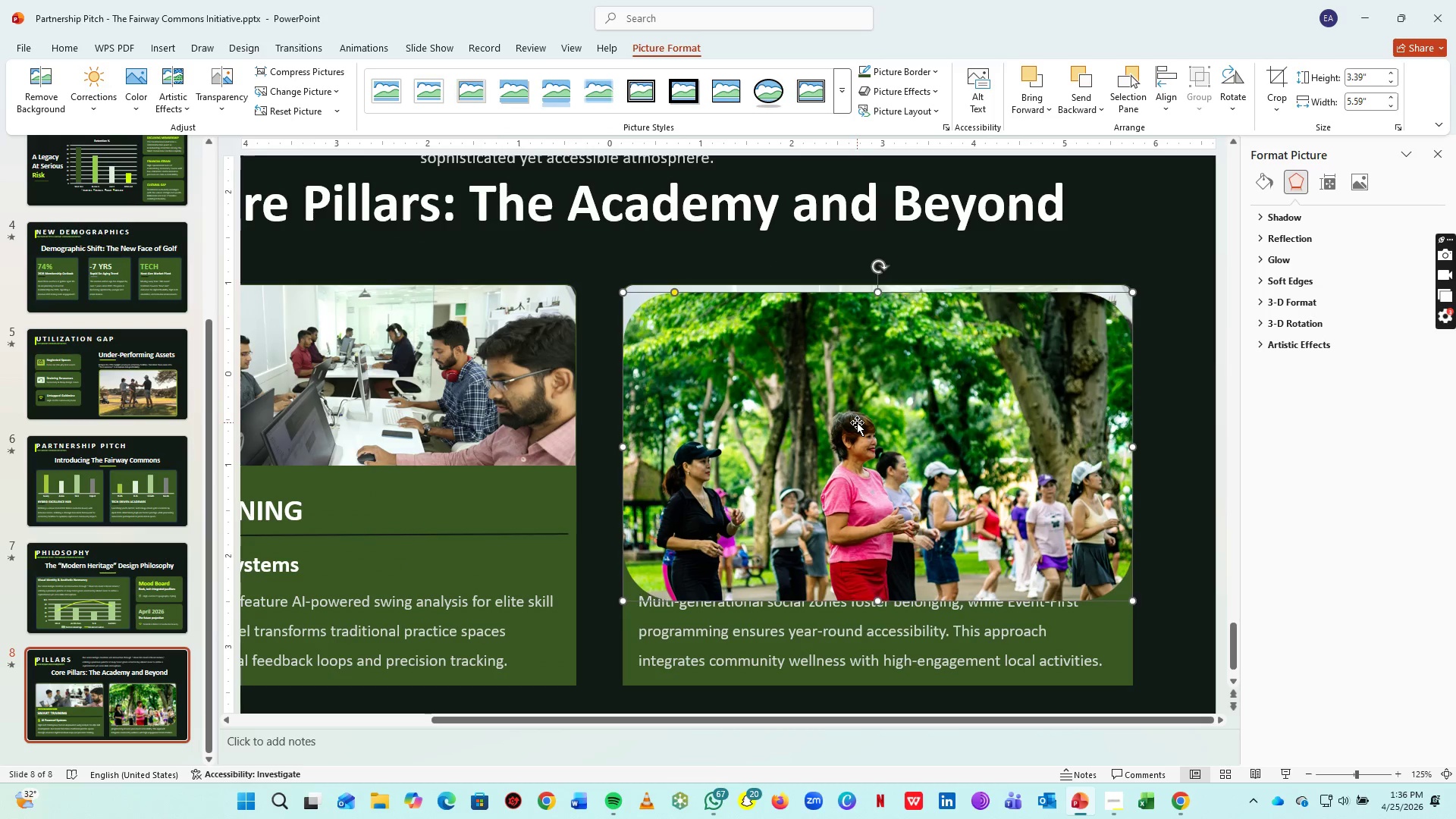 
hold_key(key=ArrowUp, duration=0.72)
 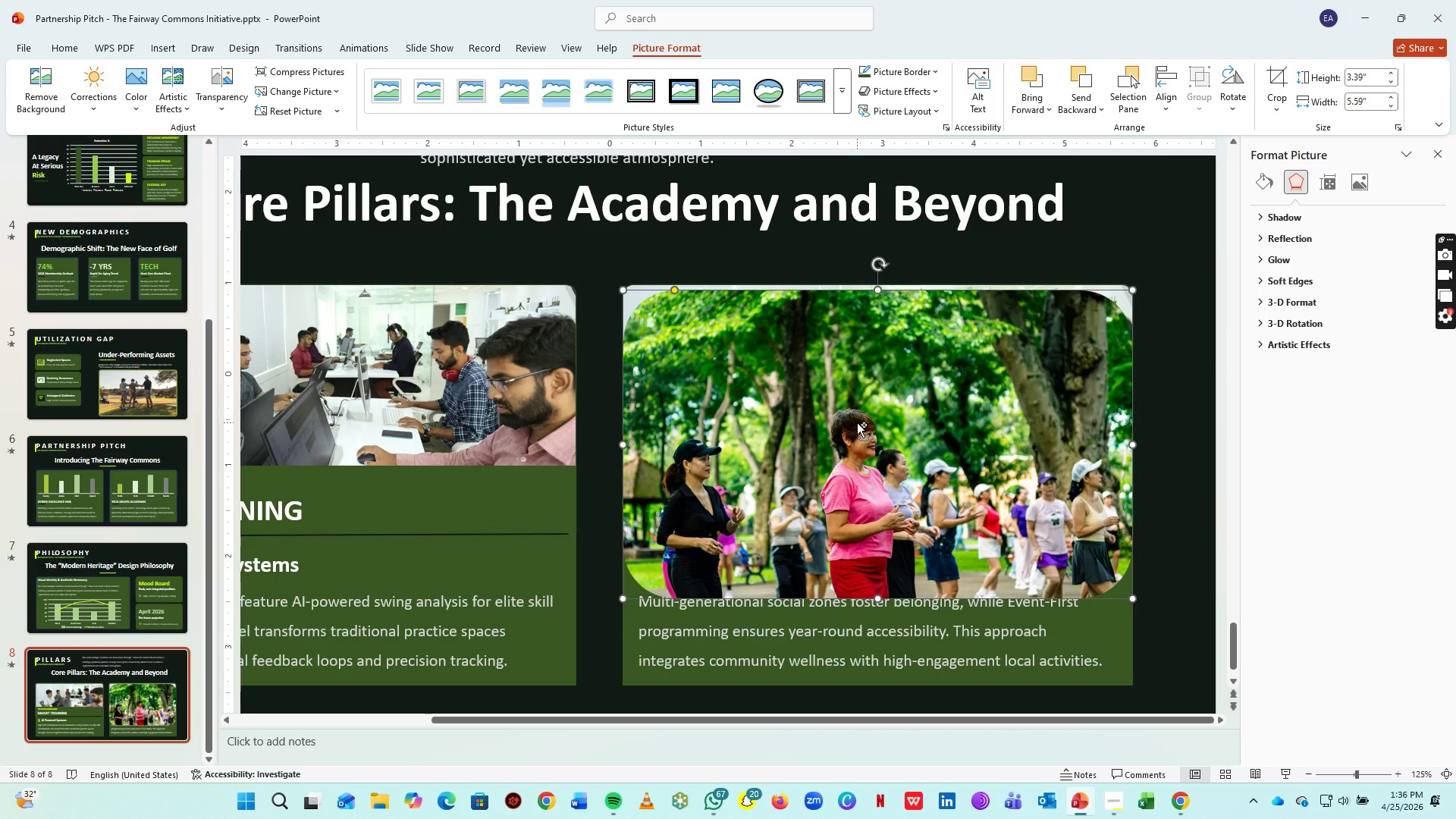 
hold_key(key=ArrowUp, duration=4.52)
 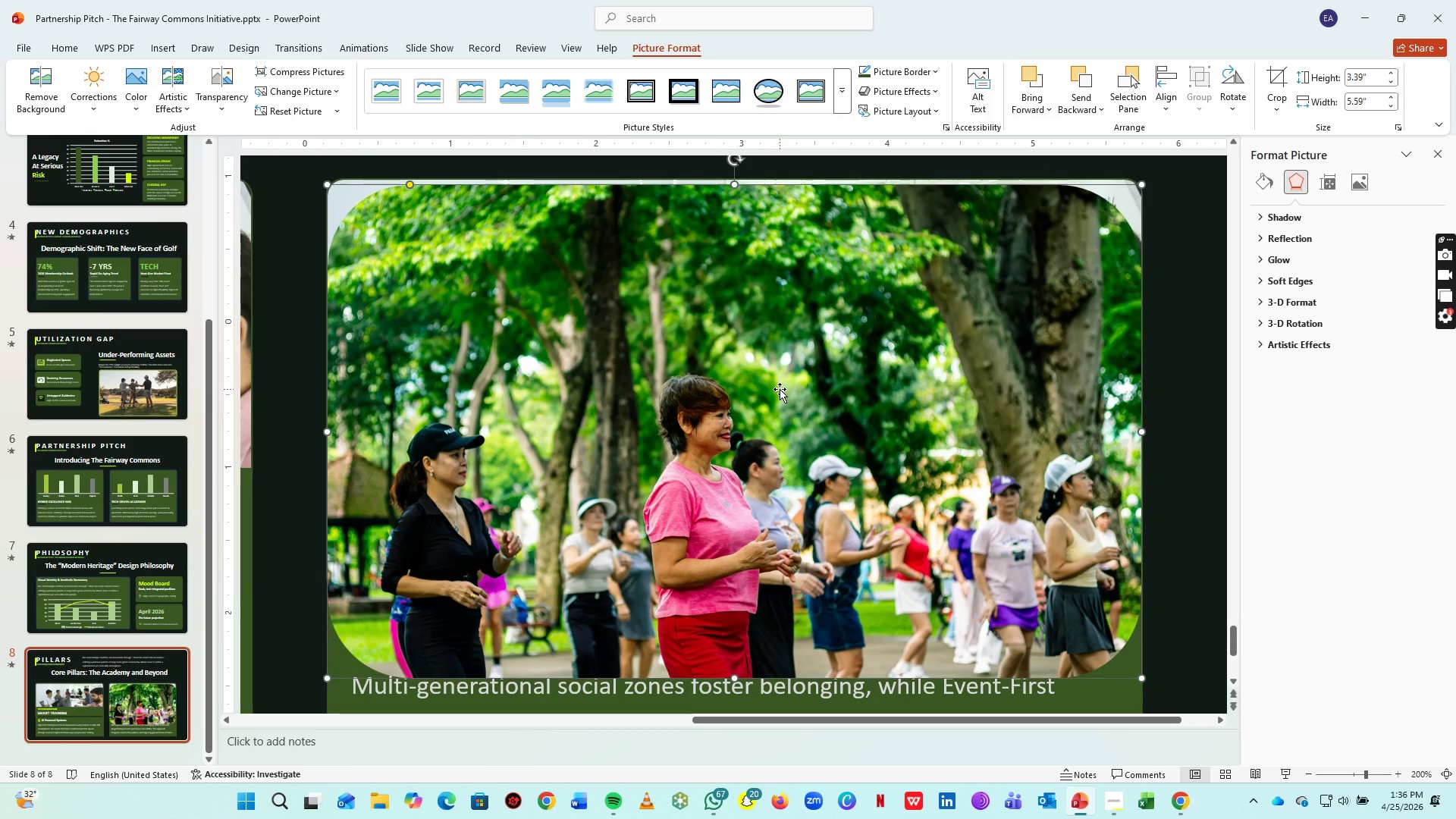 
hold_key(key=ControlLeft, duration=0.64)
scroll: coordinate [857, 422], scroll_direction: up, amount: 3.0
 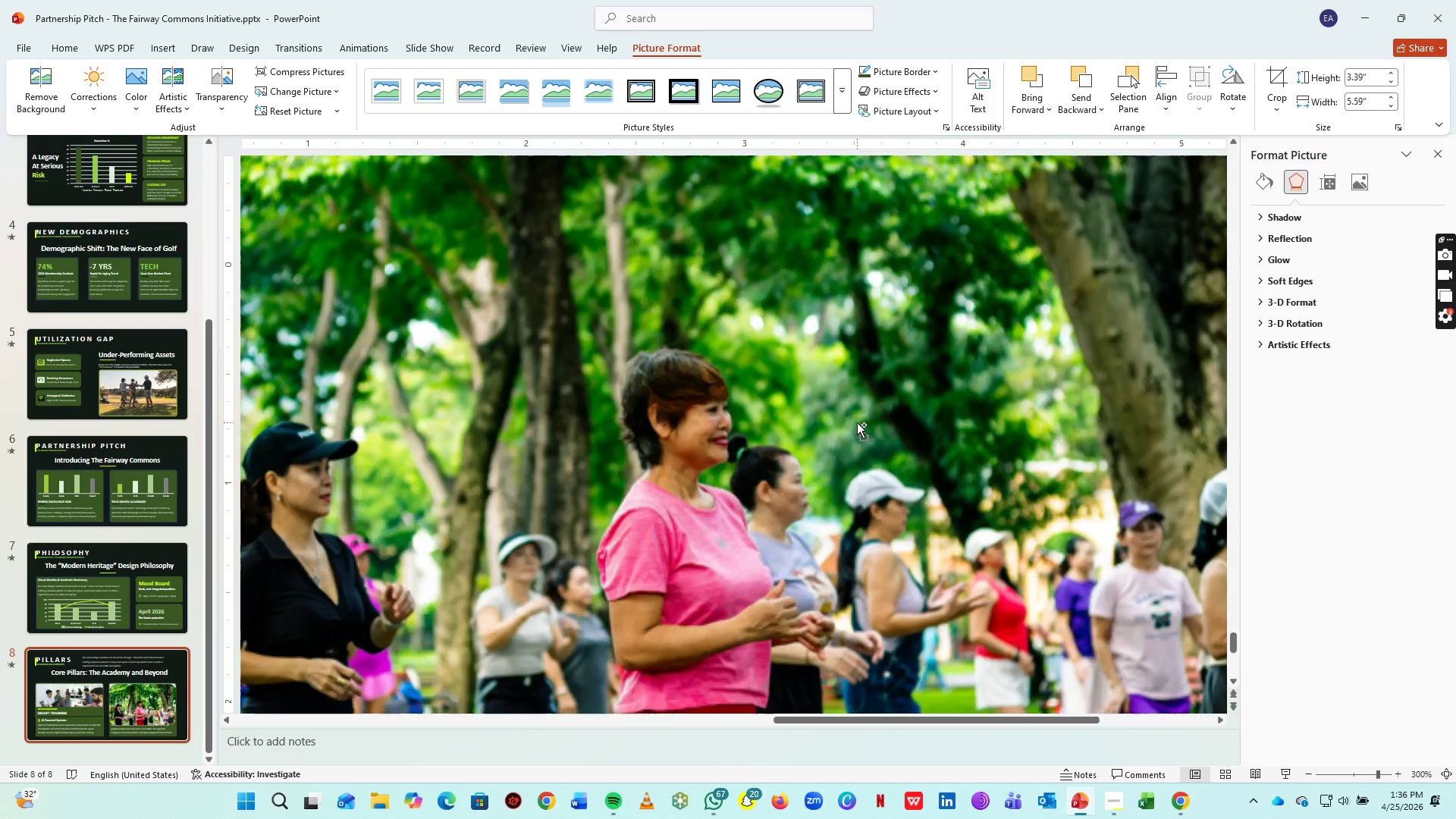 
hold_key(key=ControlLeft, duration=1.28)
scroll: coordinate [857, 422], scroll_direction: down, amount: 3.0
 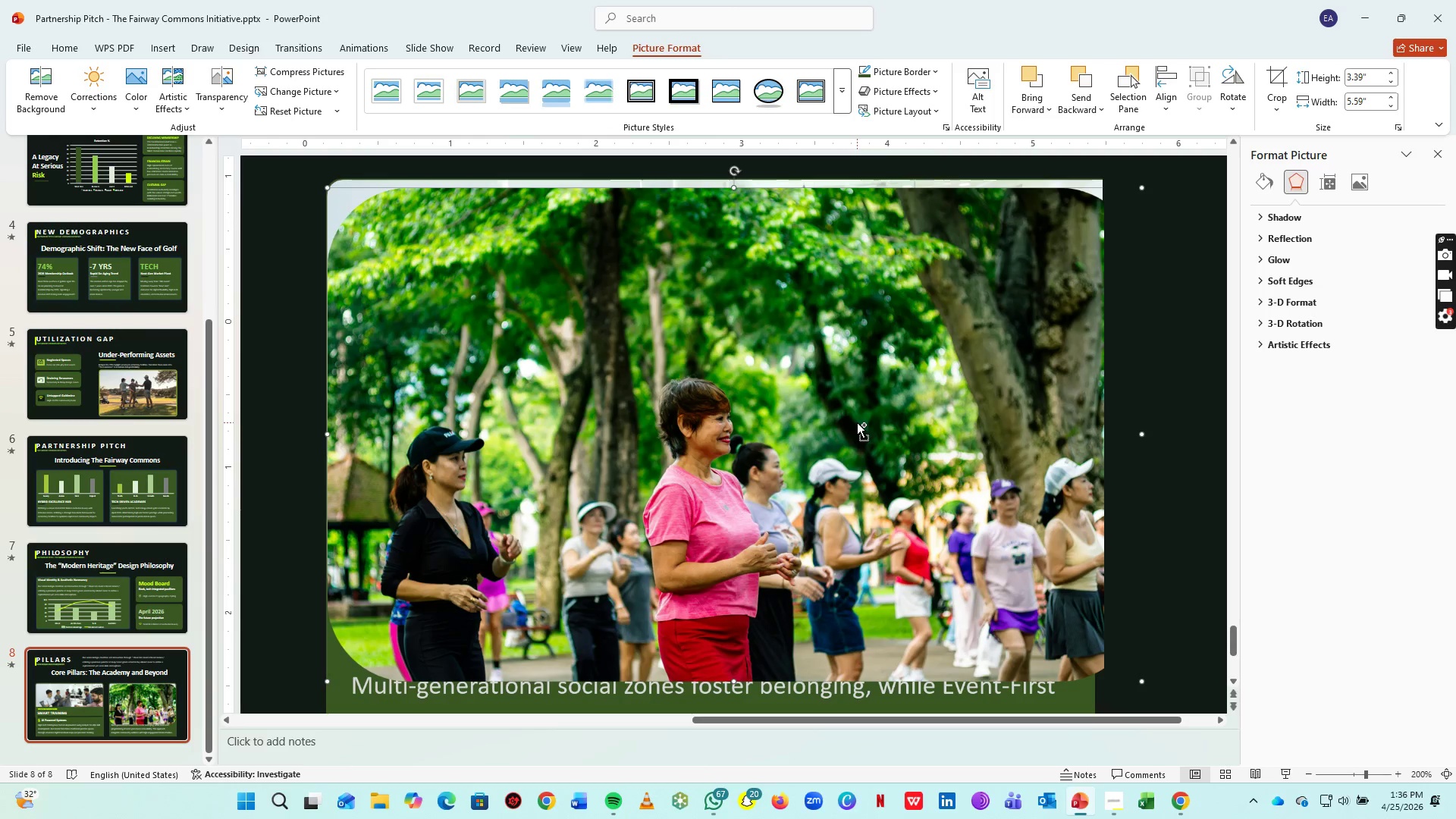 
hold_key(key=ControlLeft, duration=16.5)
 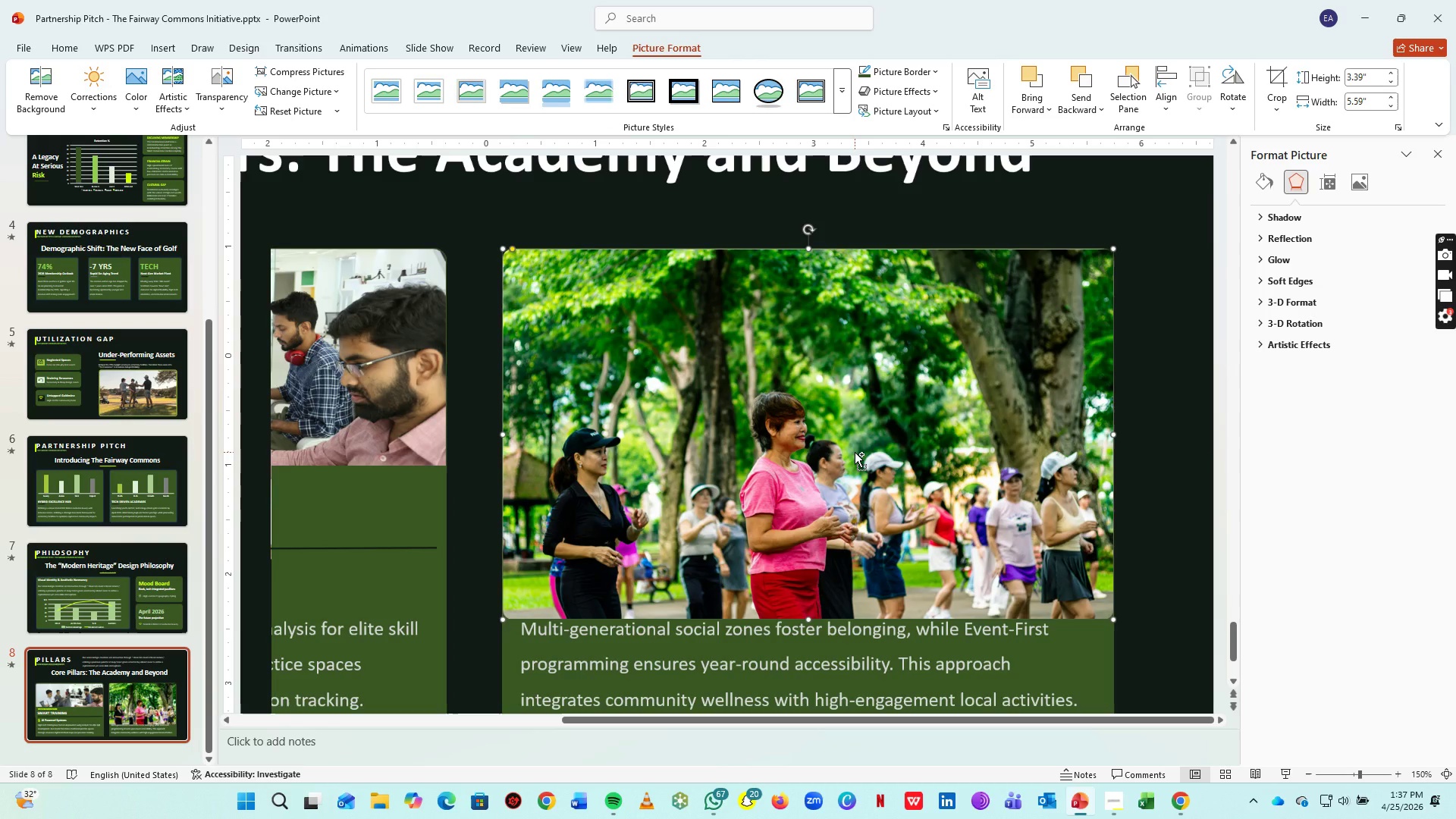 
key(ArrowUp)
 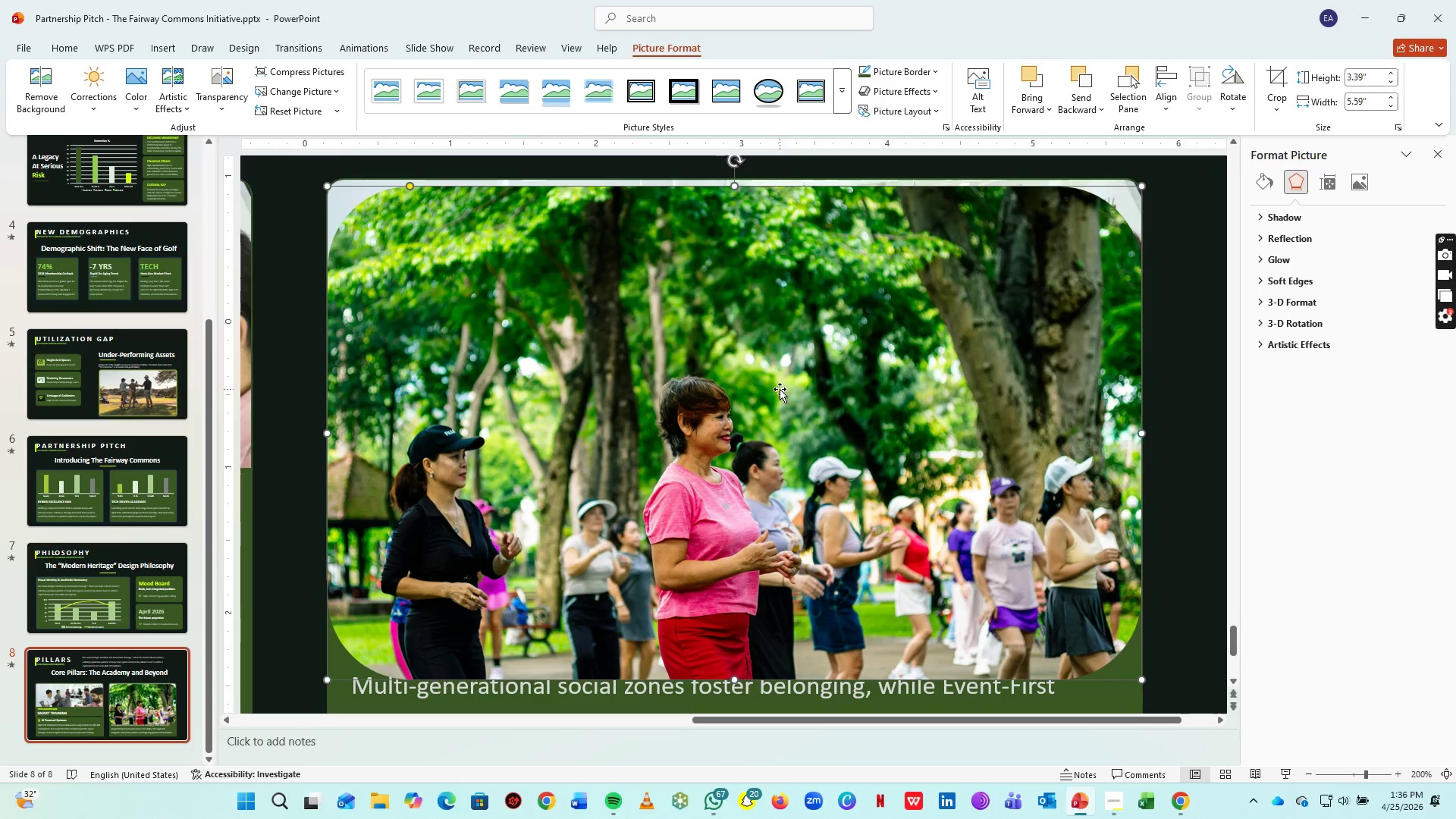 
key(ArrowUp)
 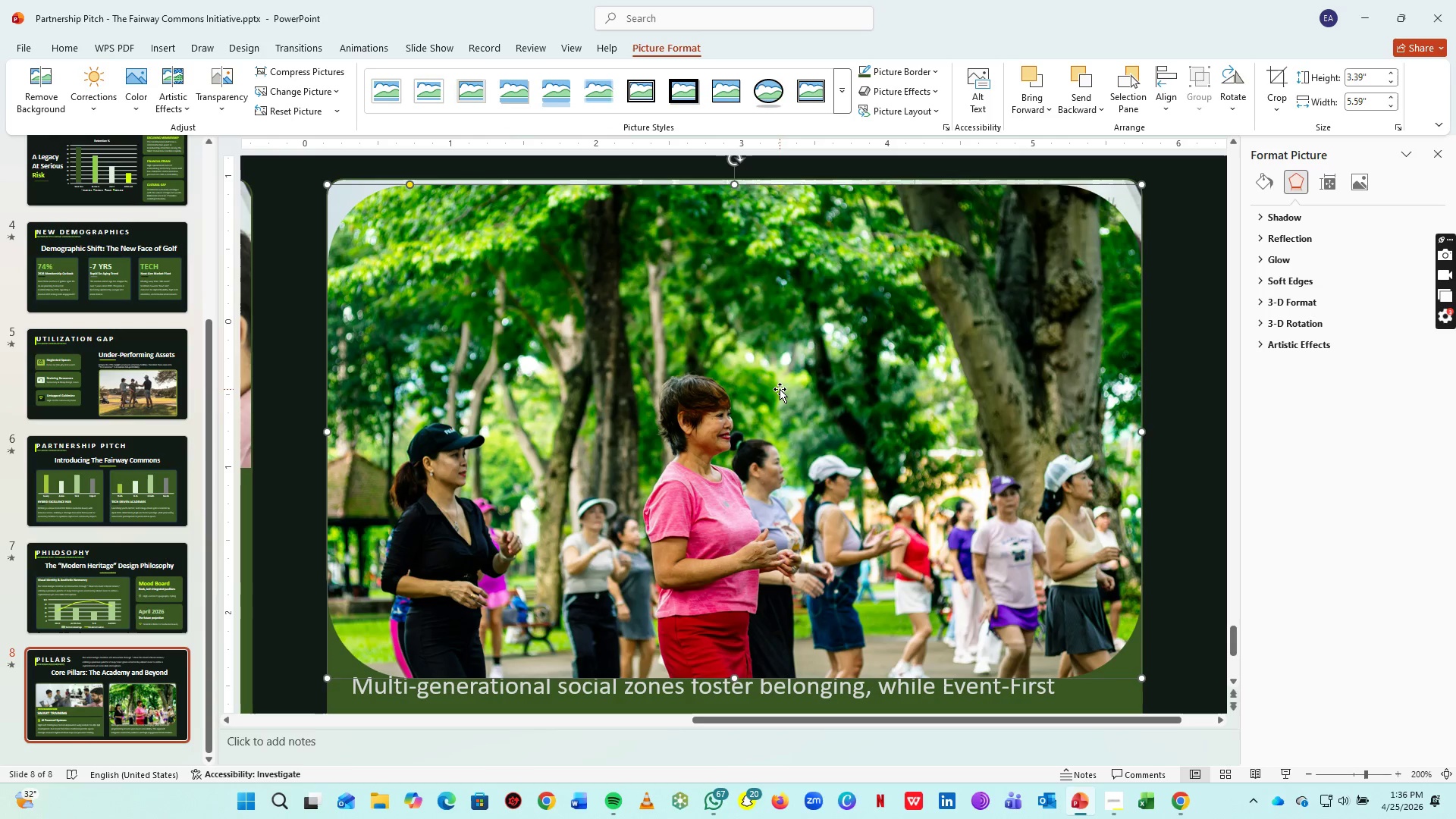 
hold_key(key=ArrowUp, duration=0.41)
 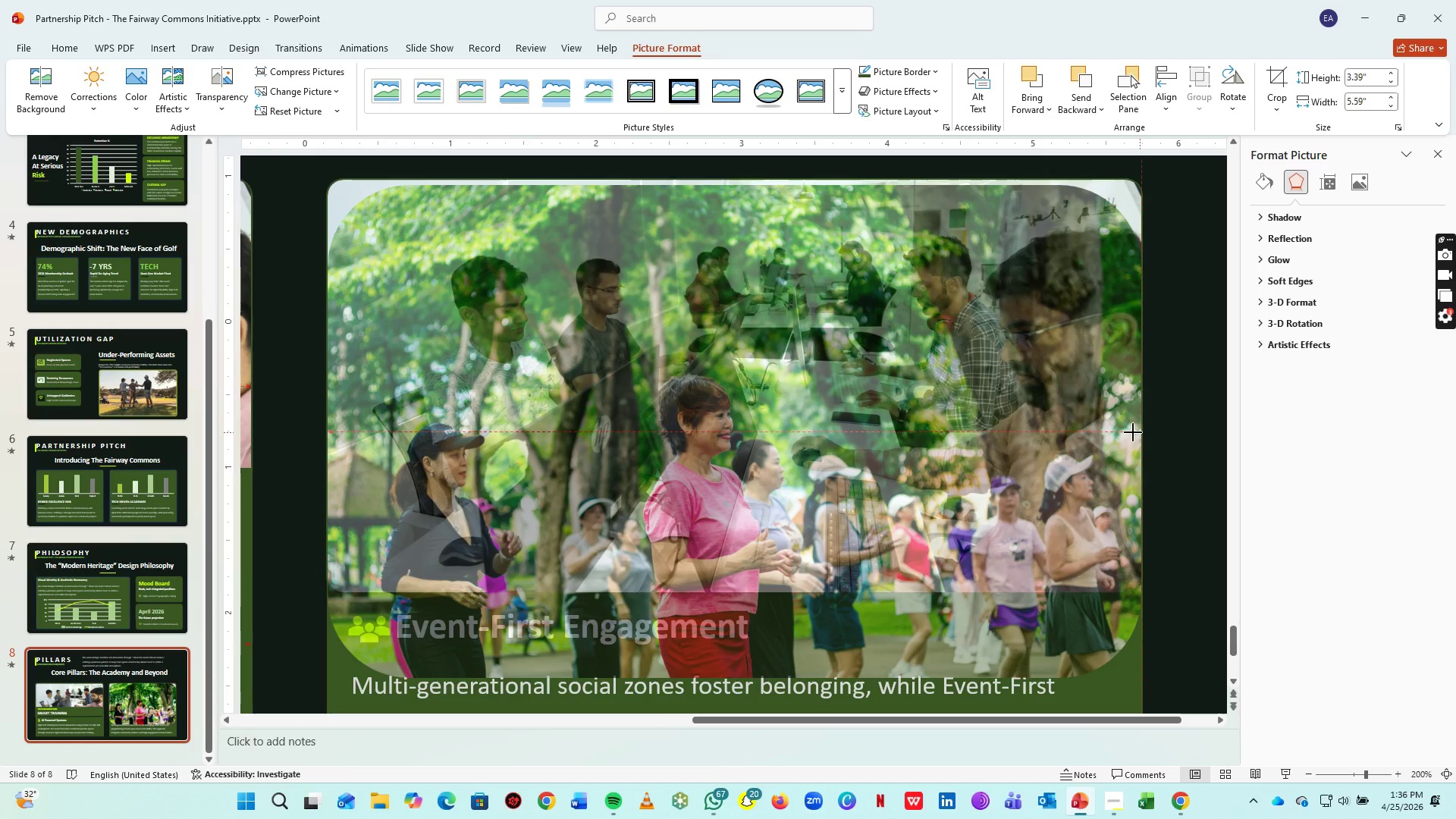 
hold_key(key=ArrowUp, duration=0.55)
 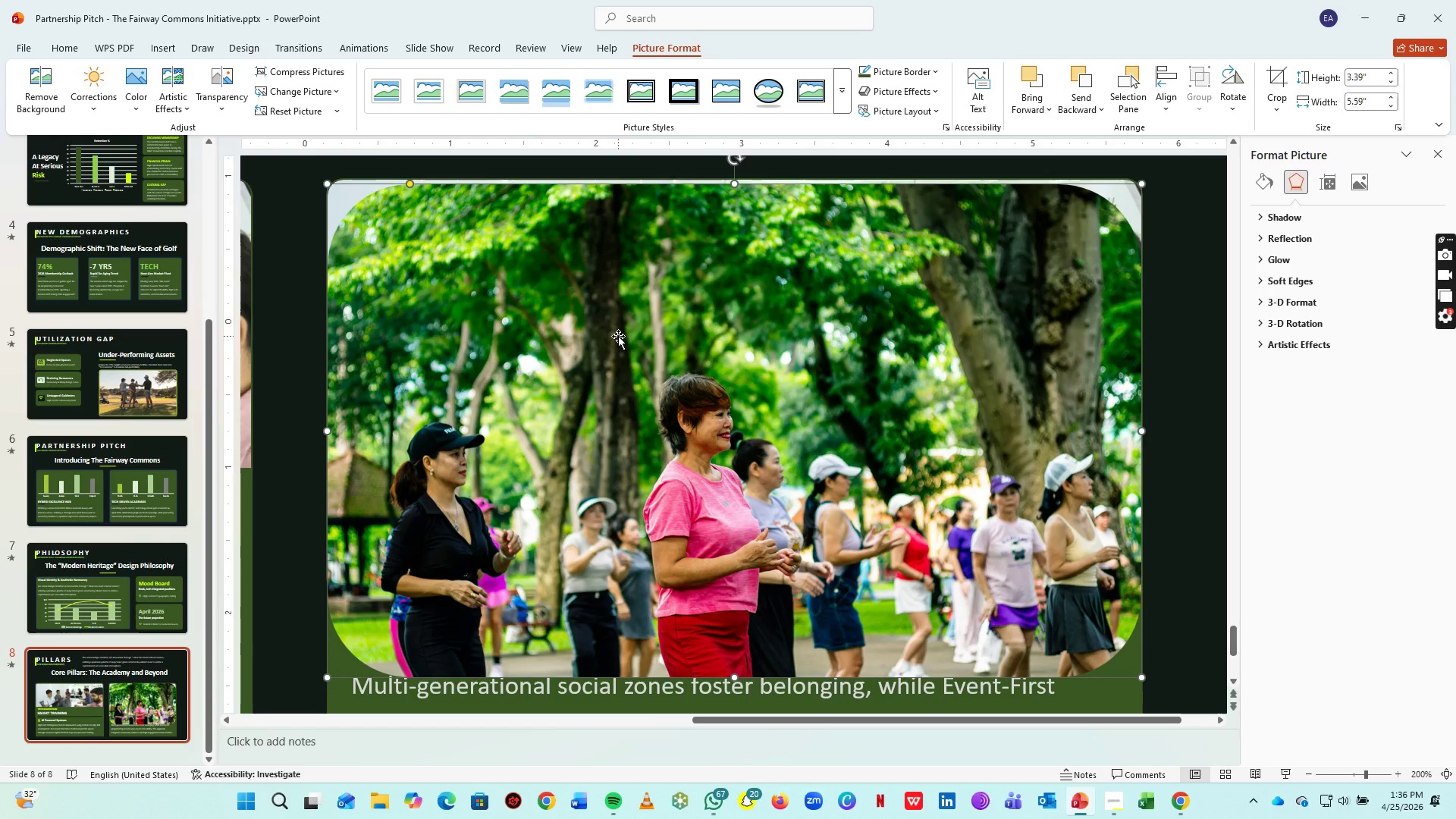 
key(ArrowUp)
 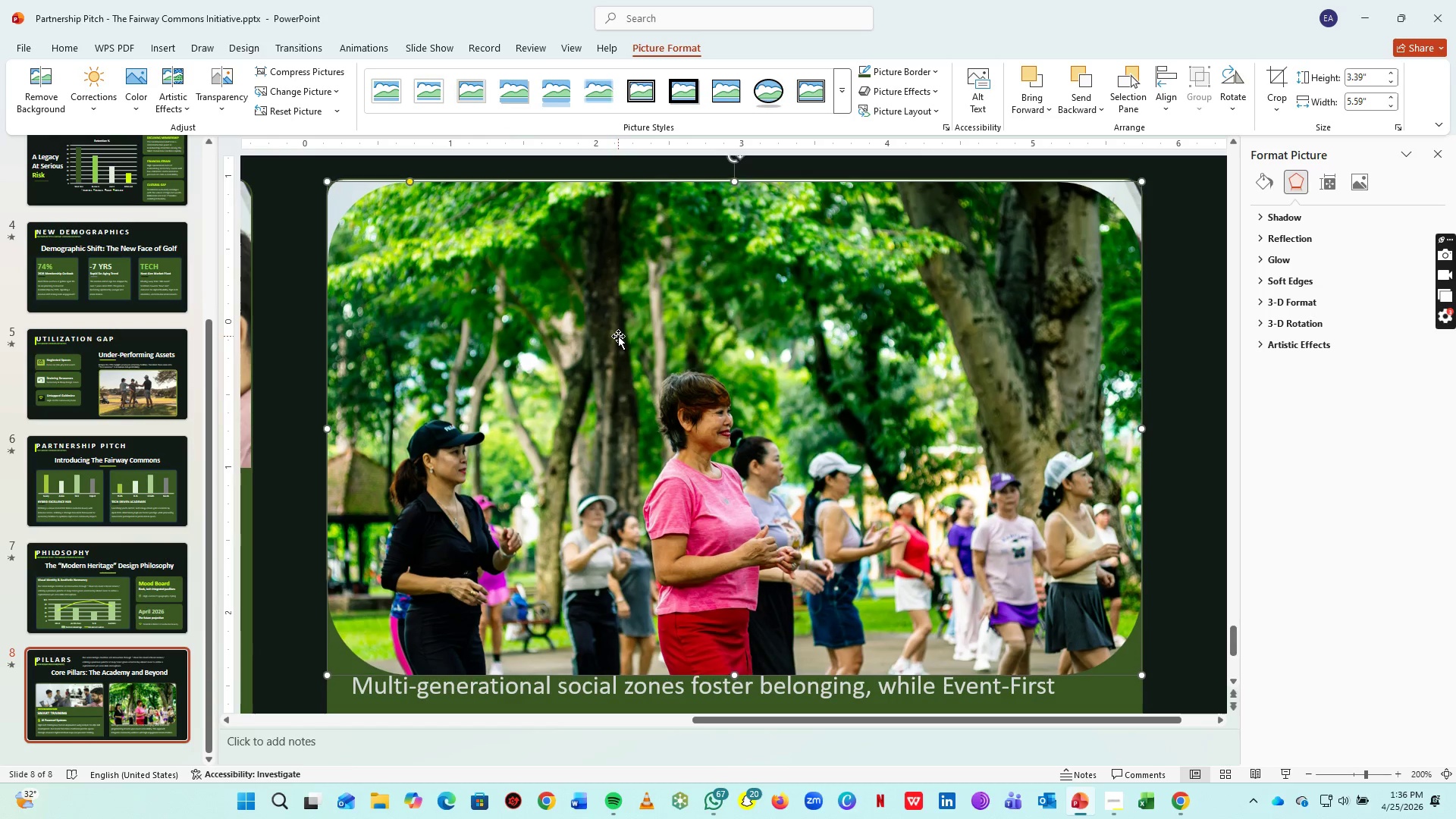 
key(ArrowUp)
 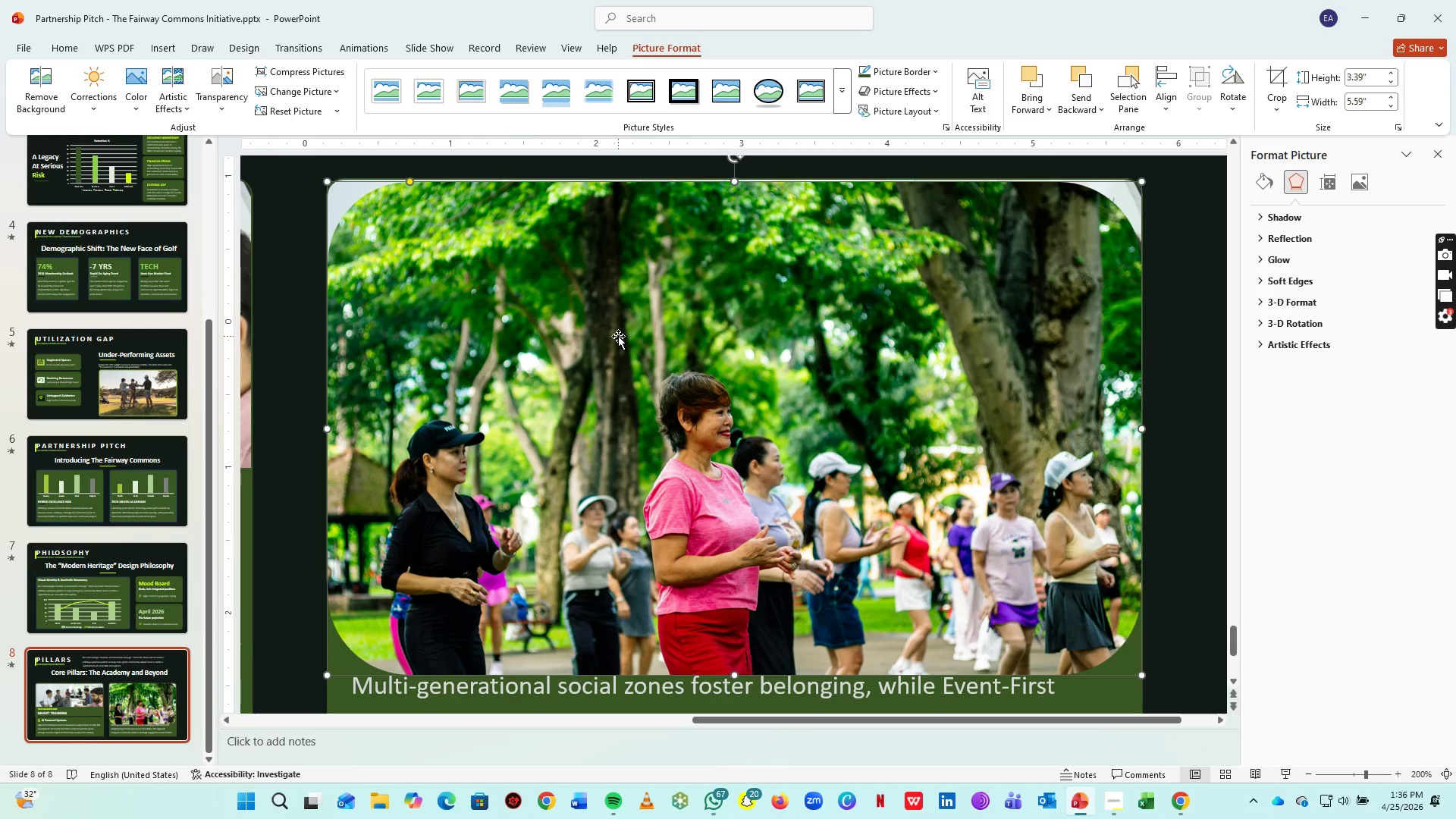 
key(ArrowUp)
 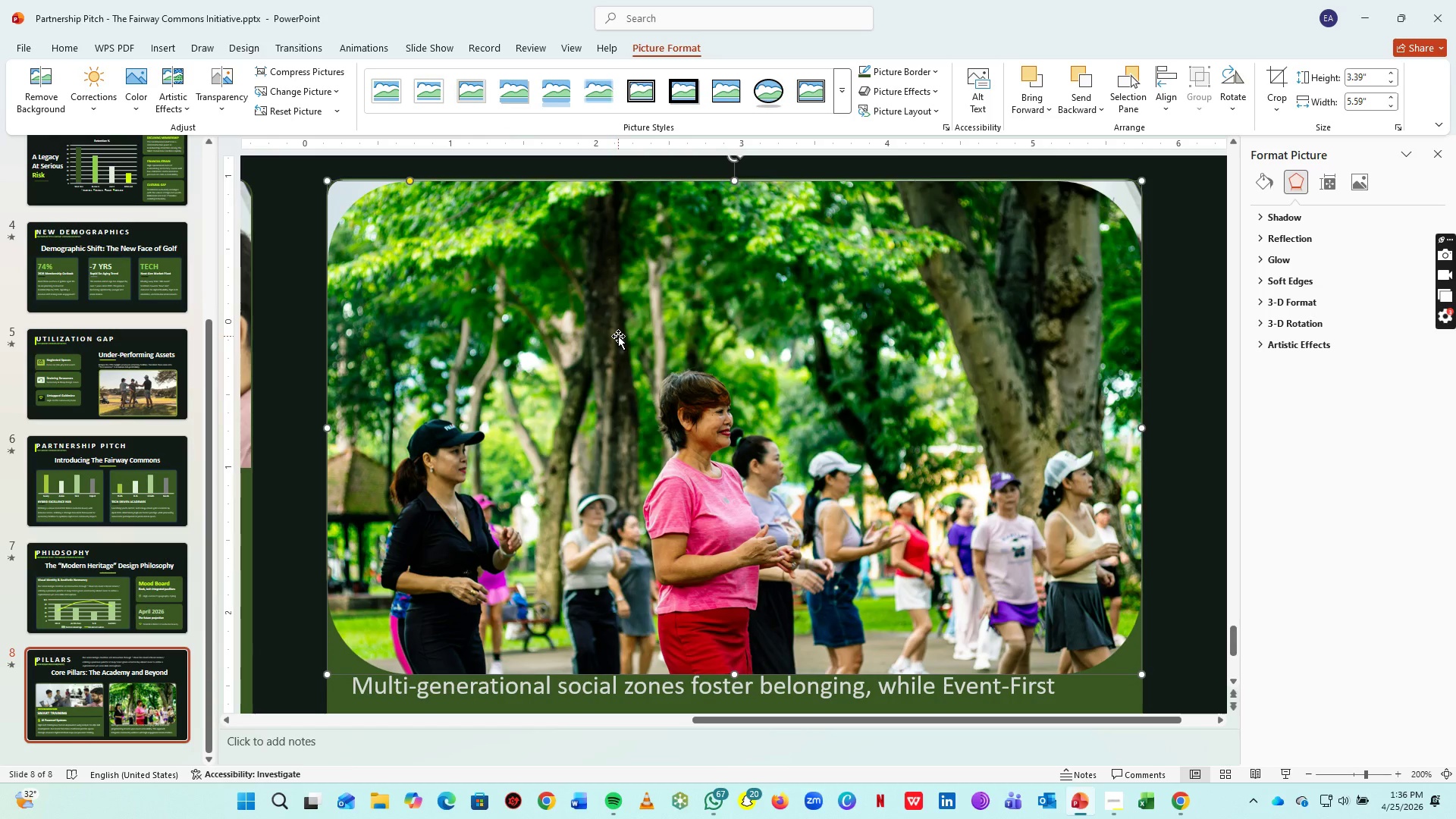 
key(ArrowUp)
 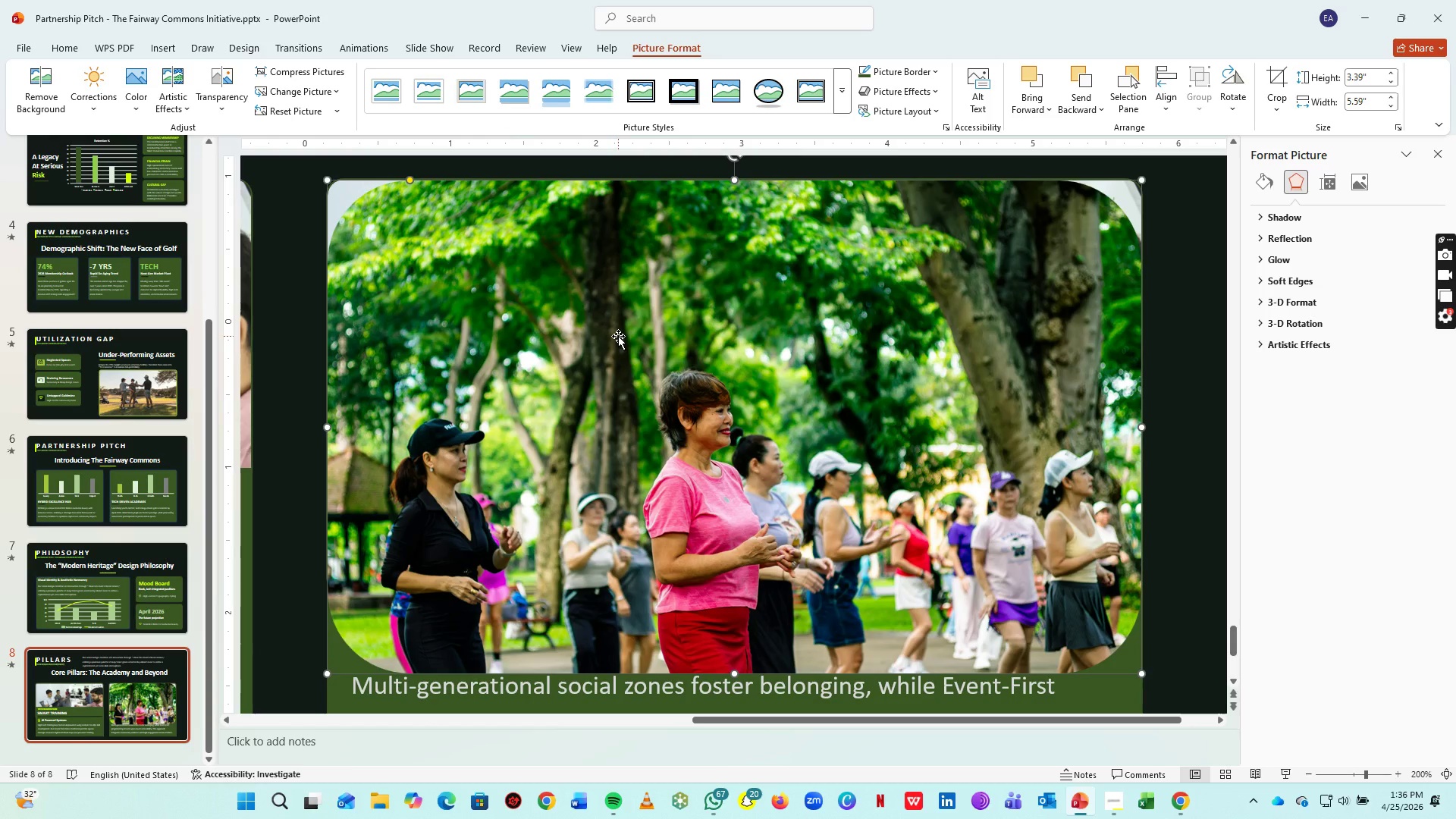 
key(ArrowUp)
 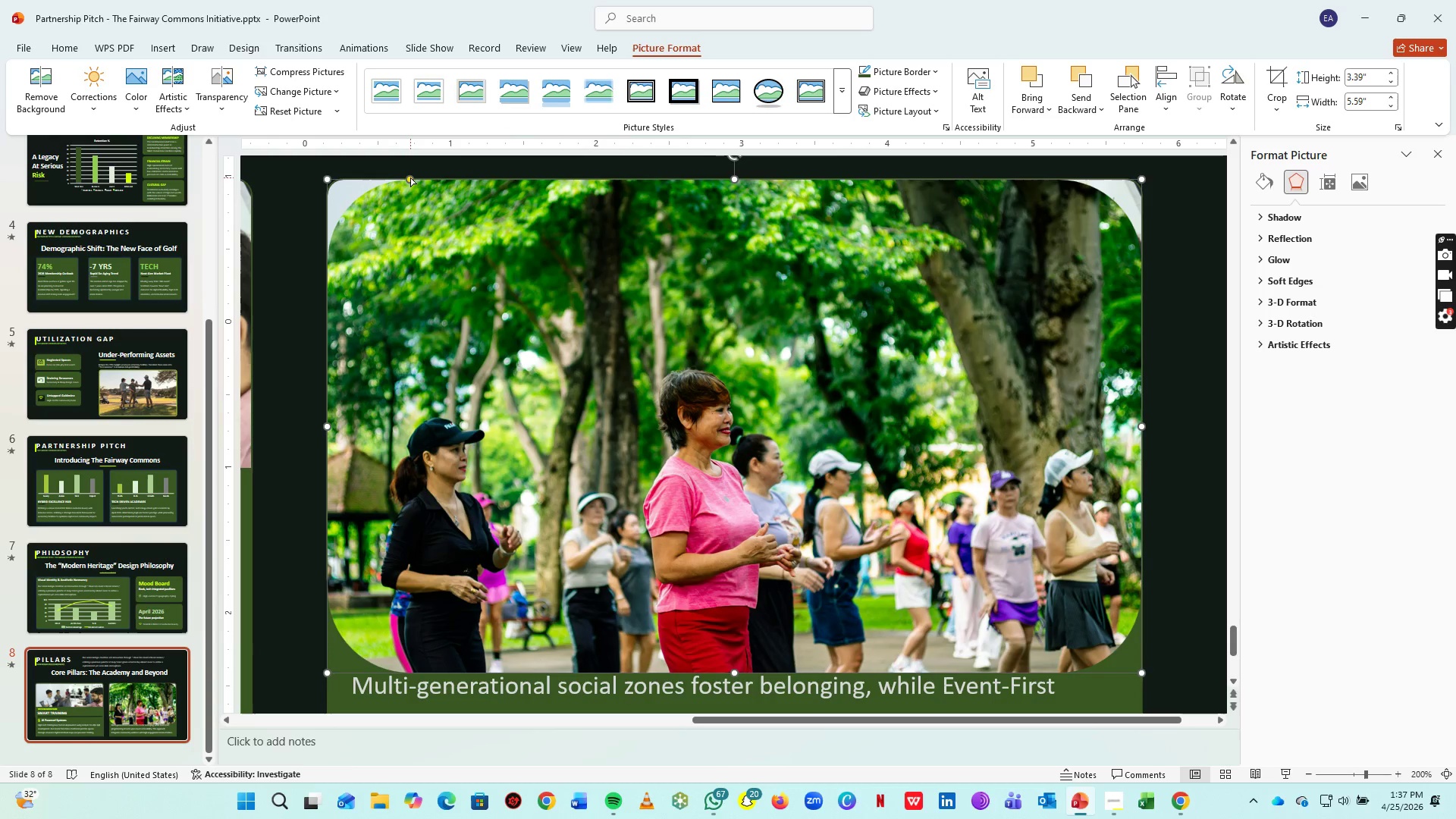 
left_click_drag(start_coordinate=[410, 177], to_coordinate=[340, 187])
 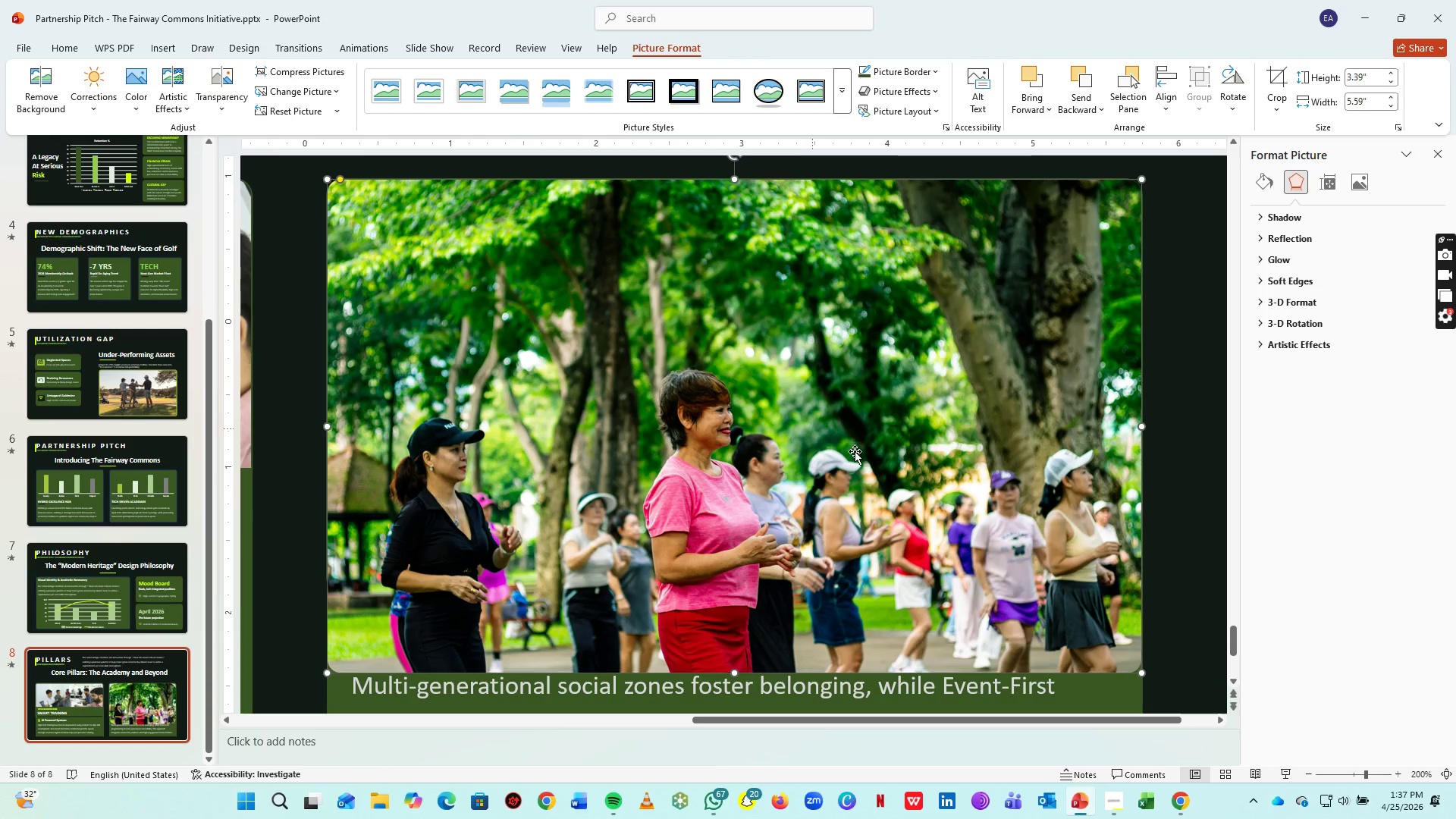 
scroll: coordinate [855, 451], scroll_direction: down, amount: 4.0
 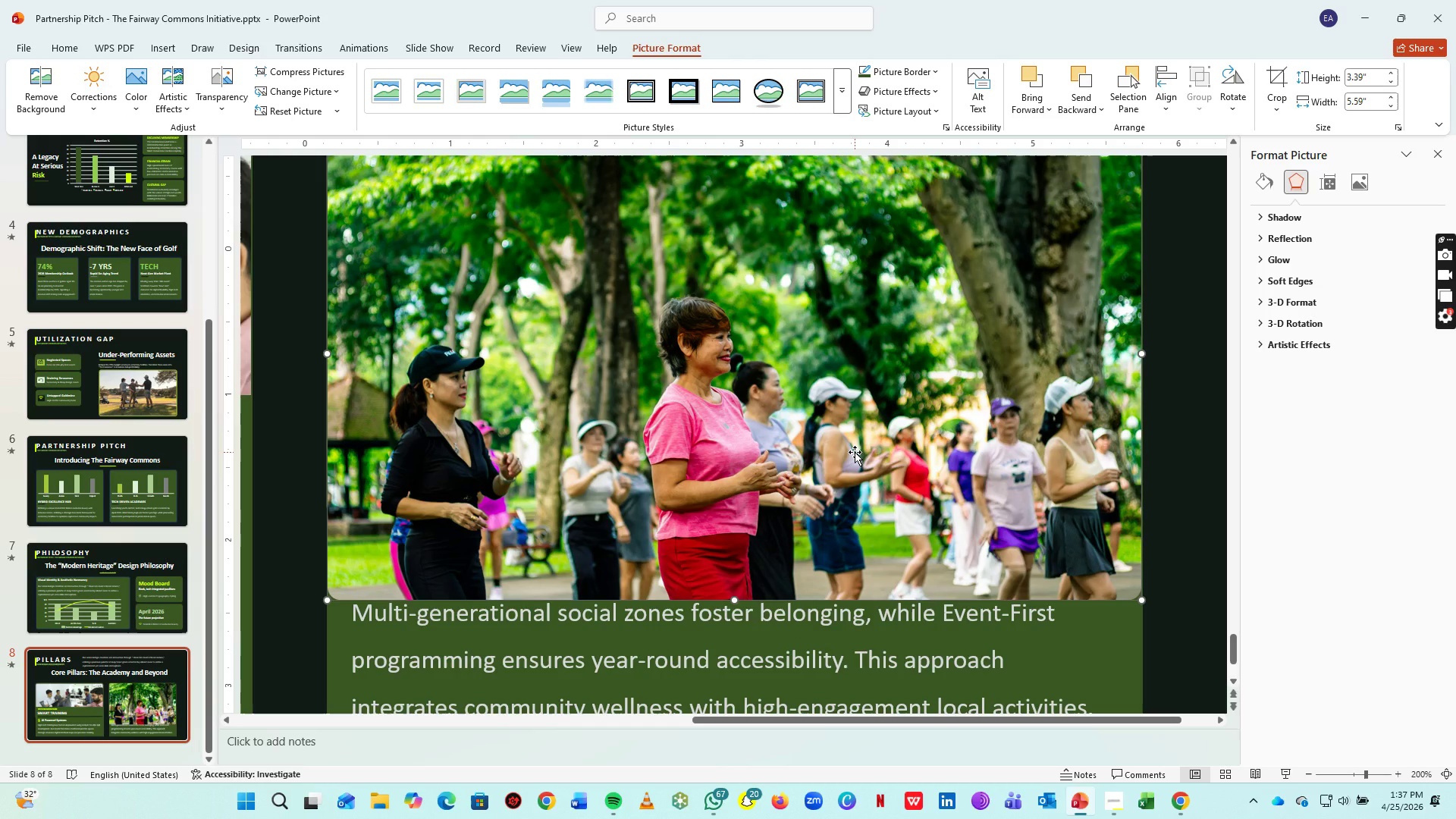 
hold_key(key=ControlLeft, duration=1.14)
scroll: coordinate [855, 452], scroll_direction: down, amount: 1.0
 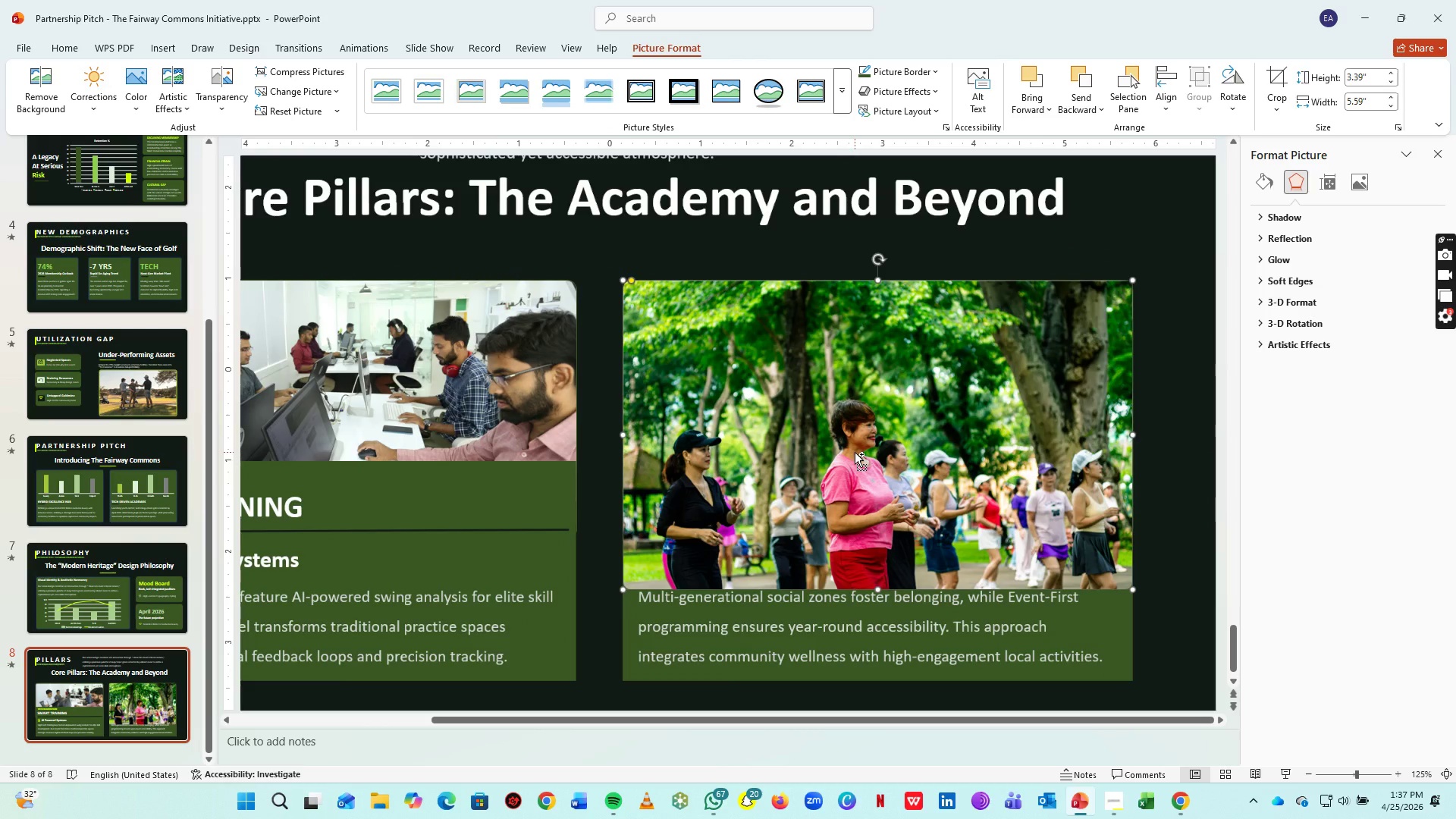 
left_click([855, 452])
 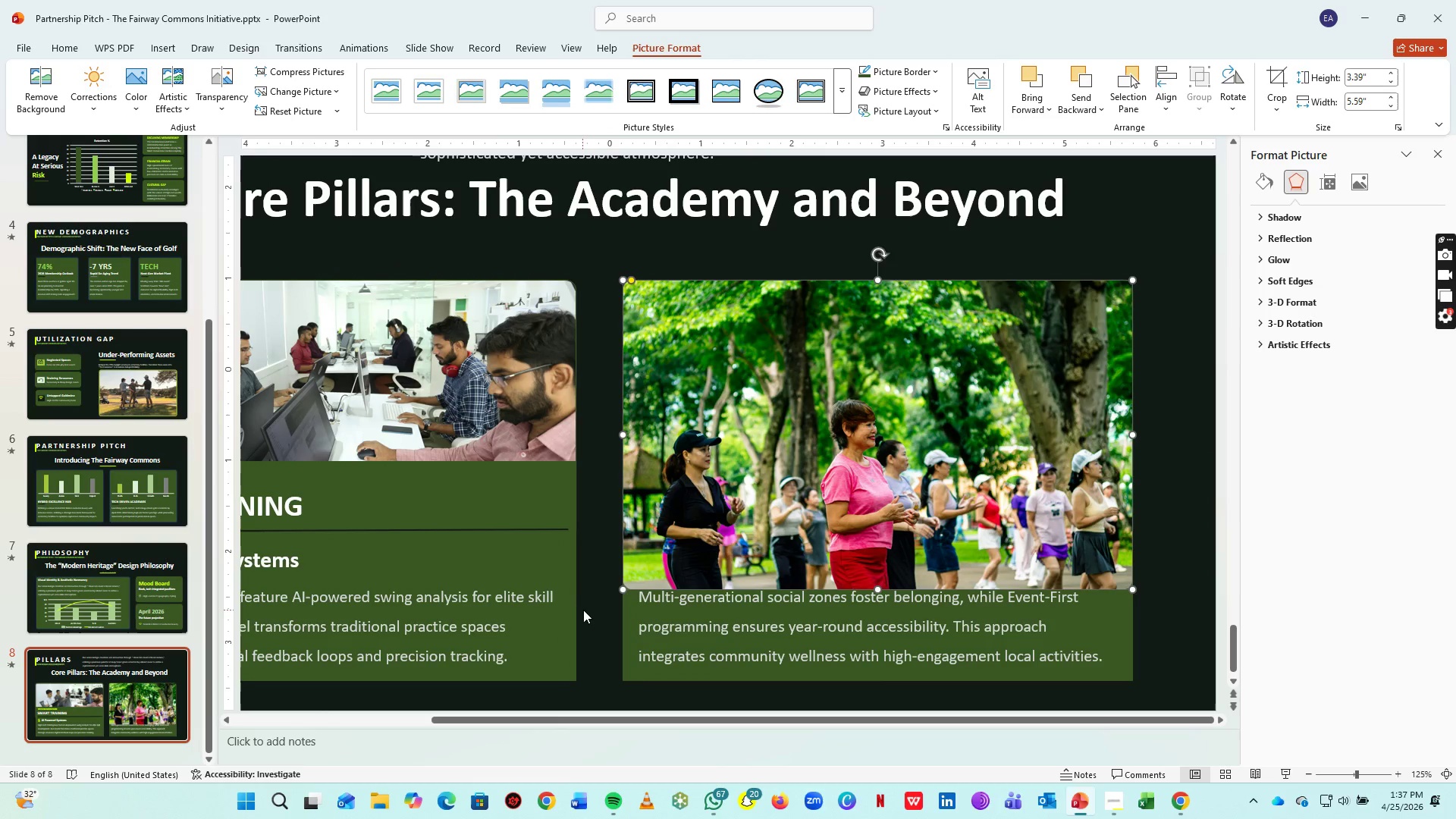 
left_click([595, 610])
 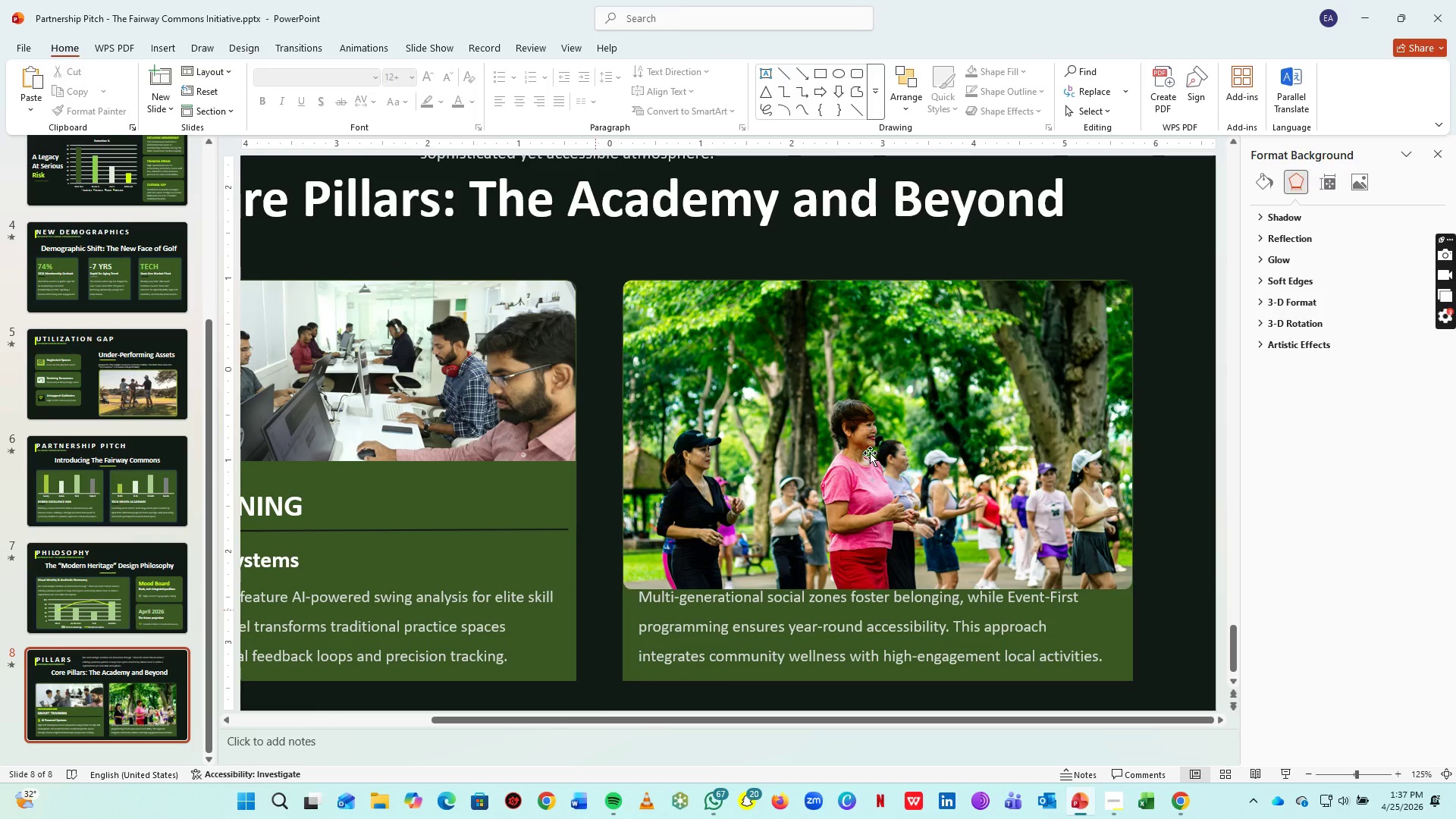 
right_click([870, 453])
 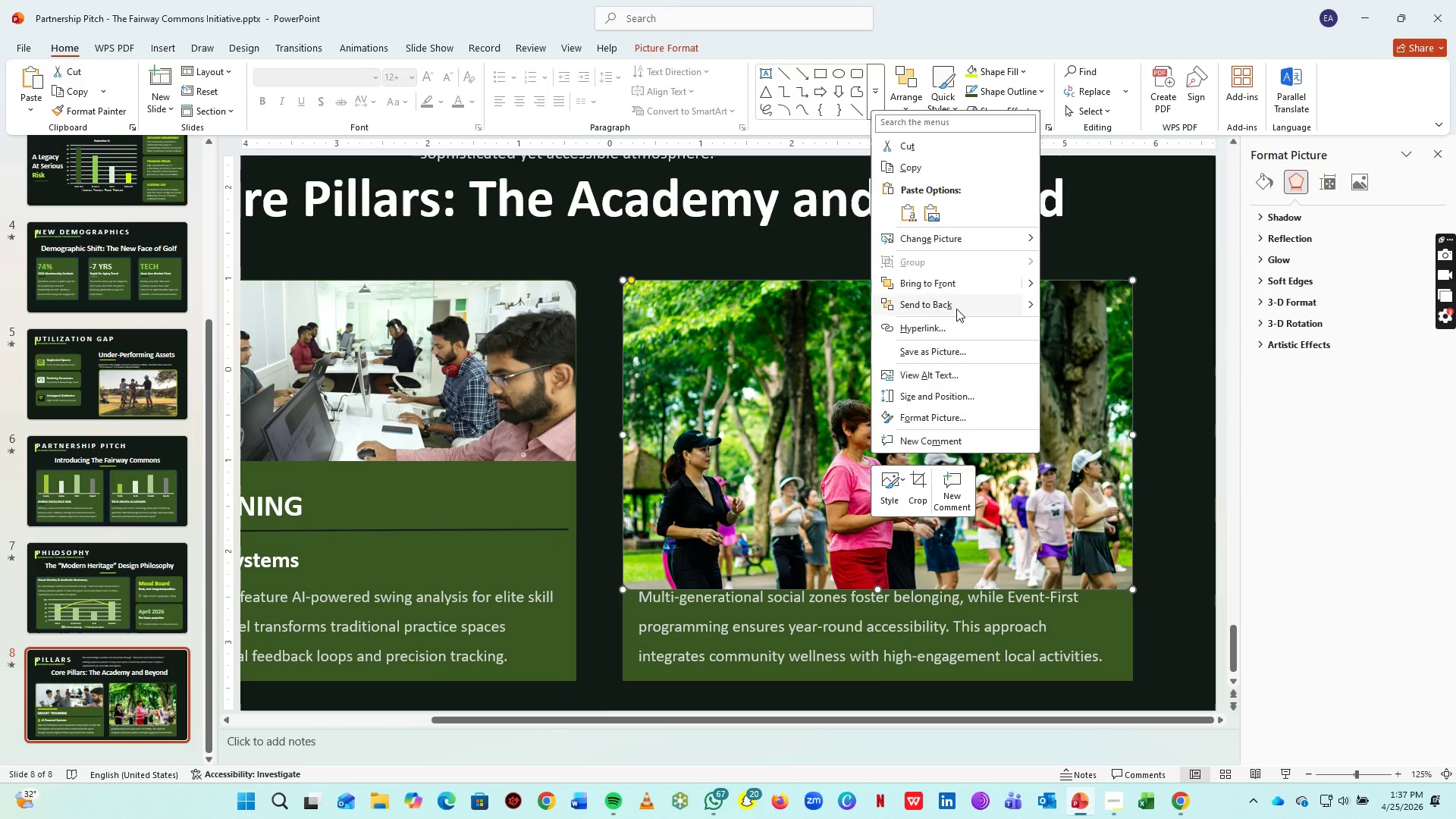 
left_click([956, 309])
 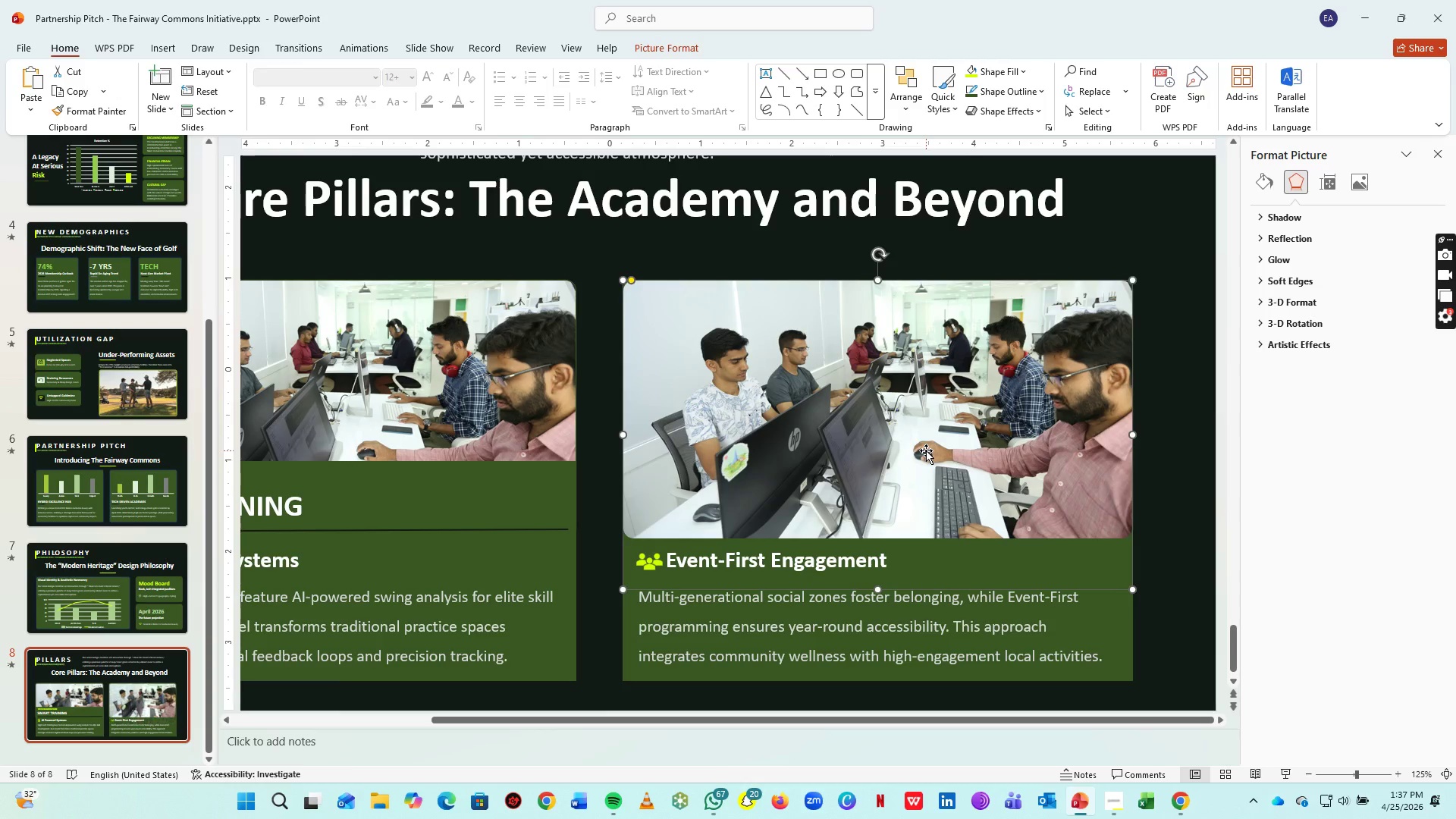 
left_click([926, 450])
 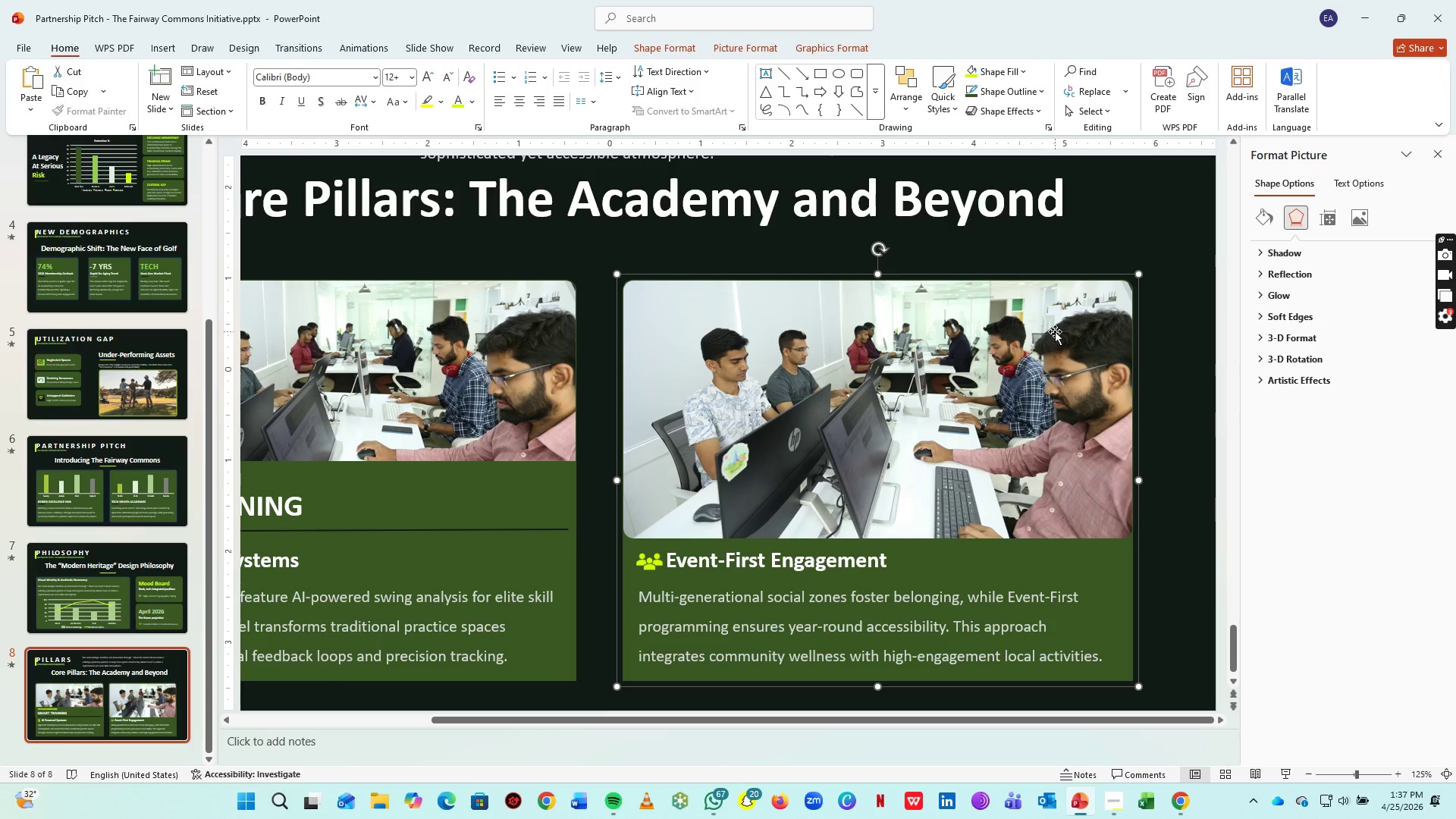 
left_click([1055, 331])
 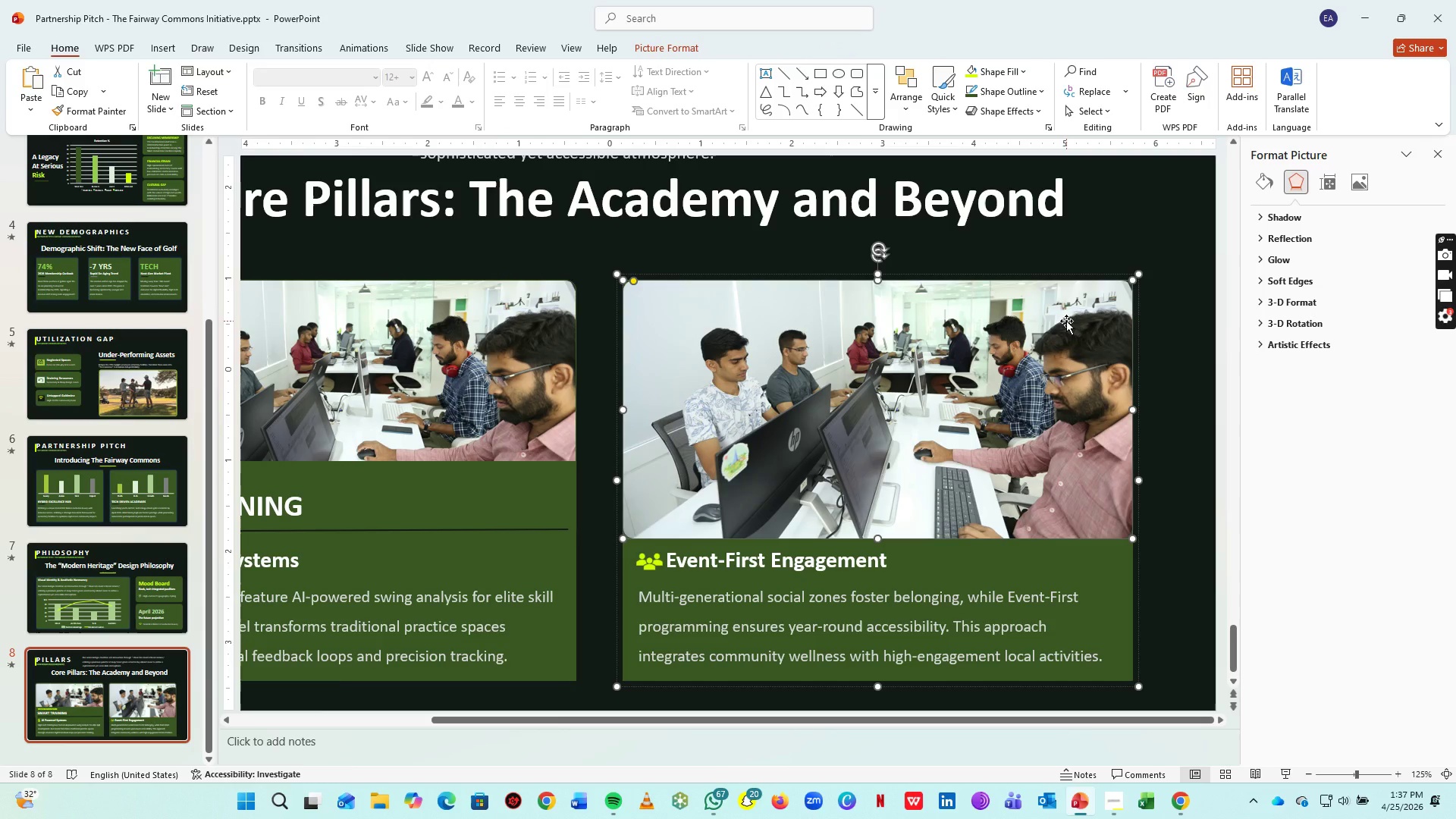 
left_click([1066, 321])
 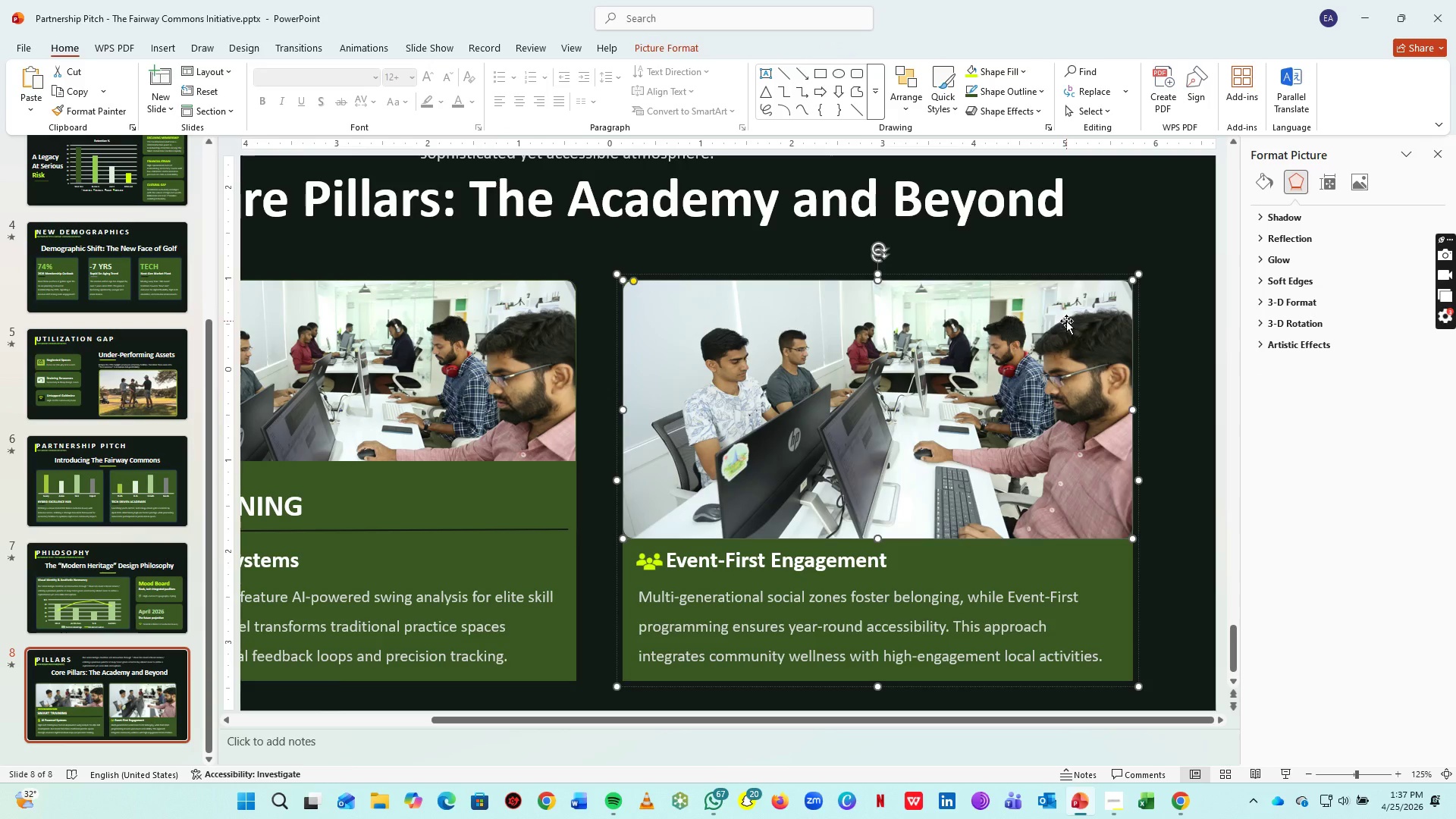 
key(Delete)
 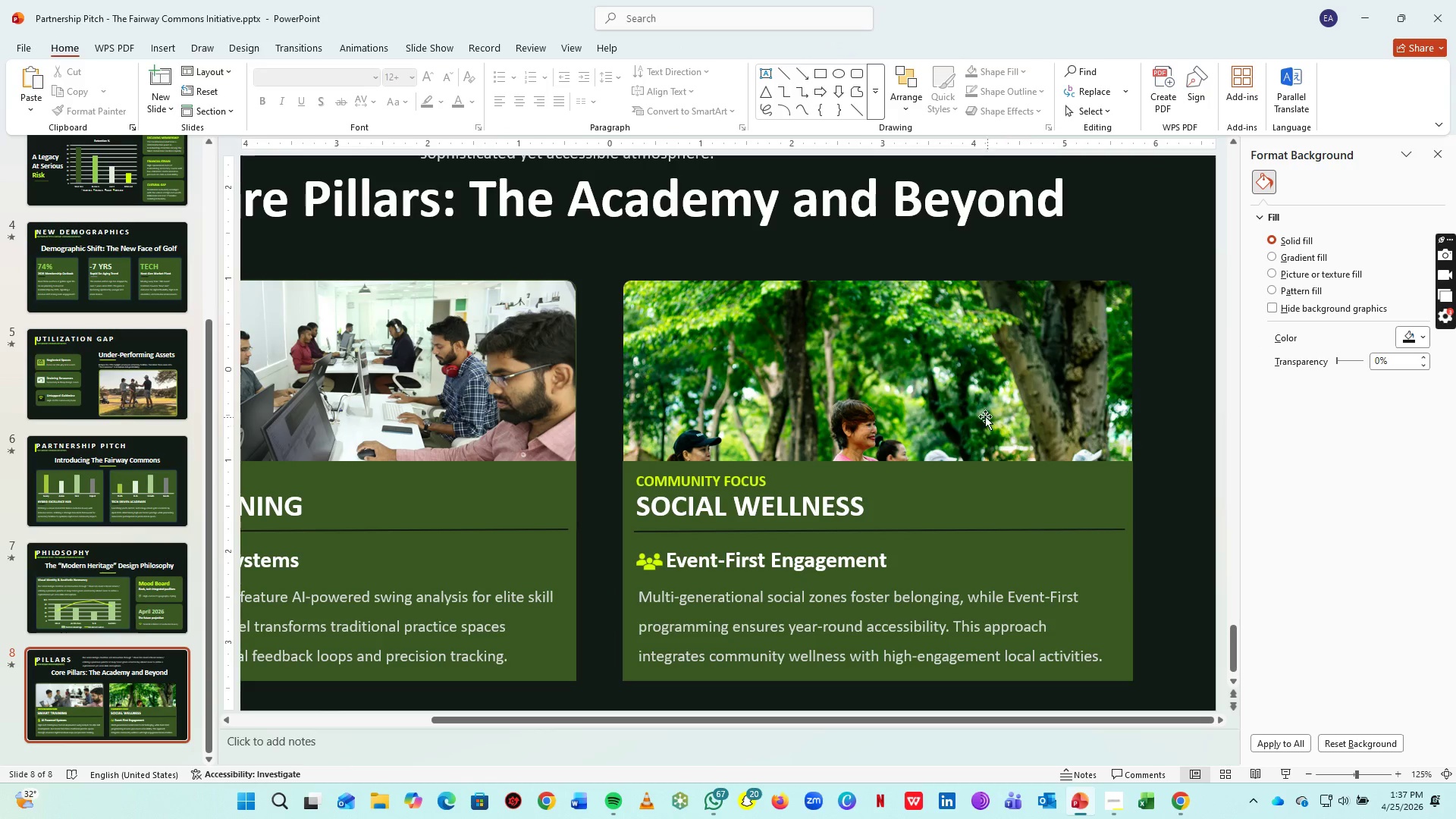 
left_click_drag(start_coordinate=[962, 378], to_coordinate=[674, 49])
 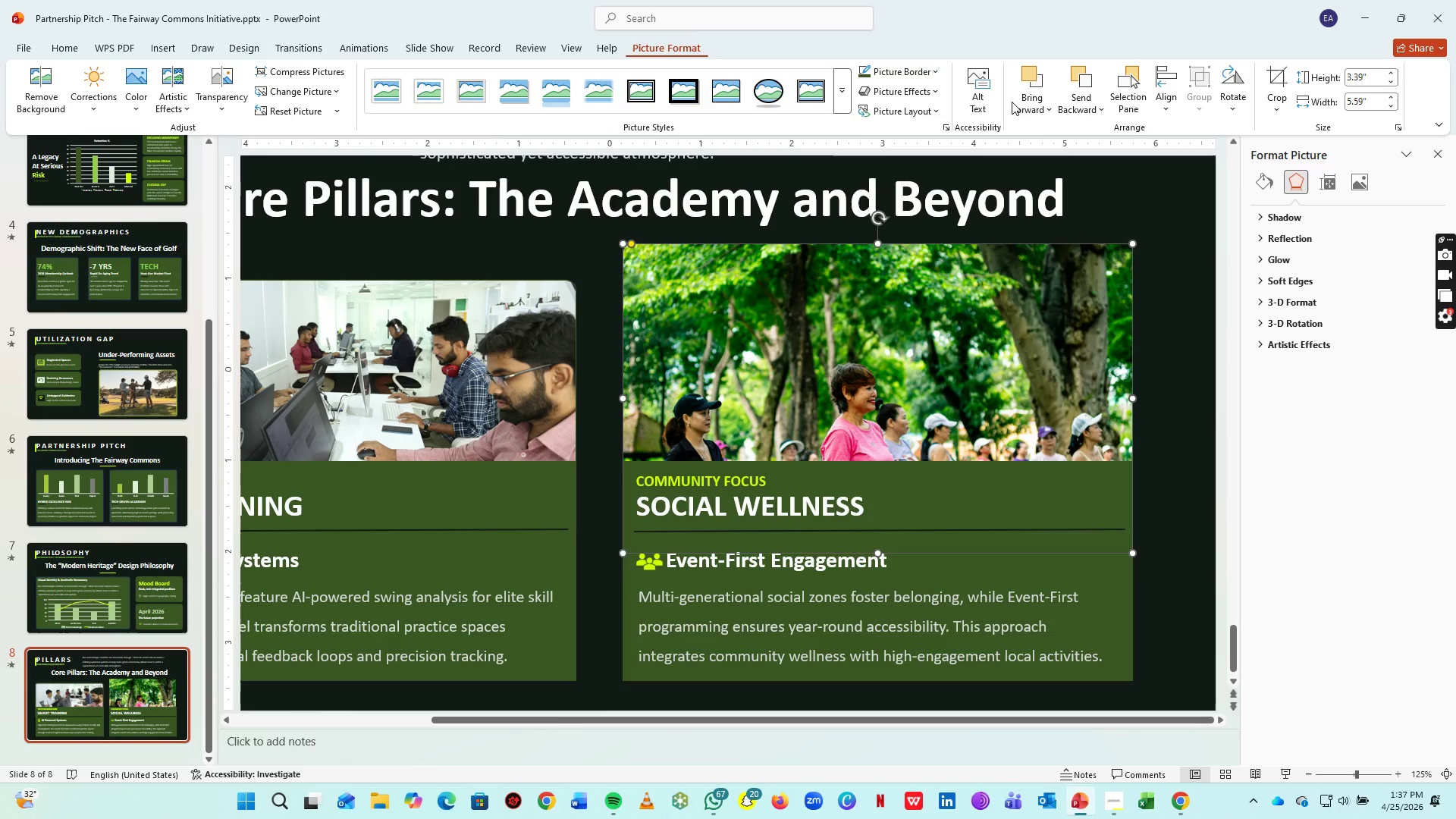 
key(ArrowUp)
 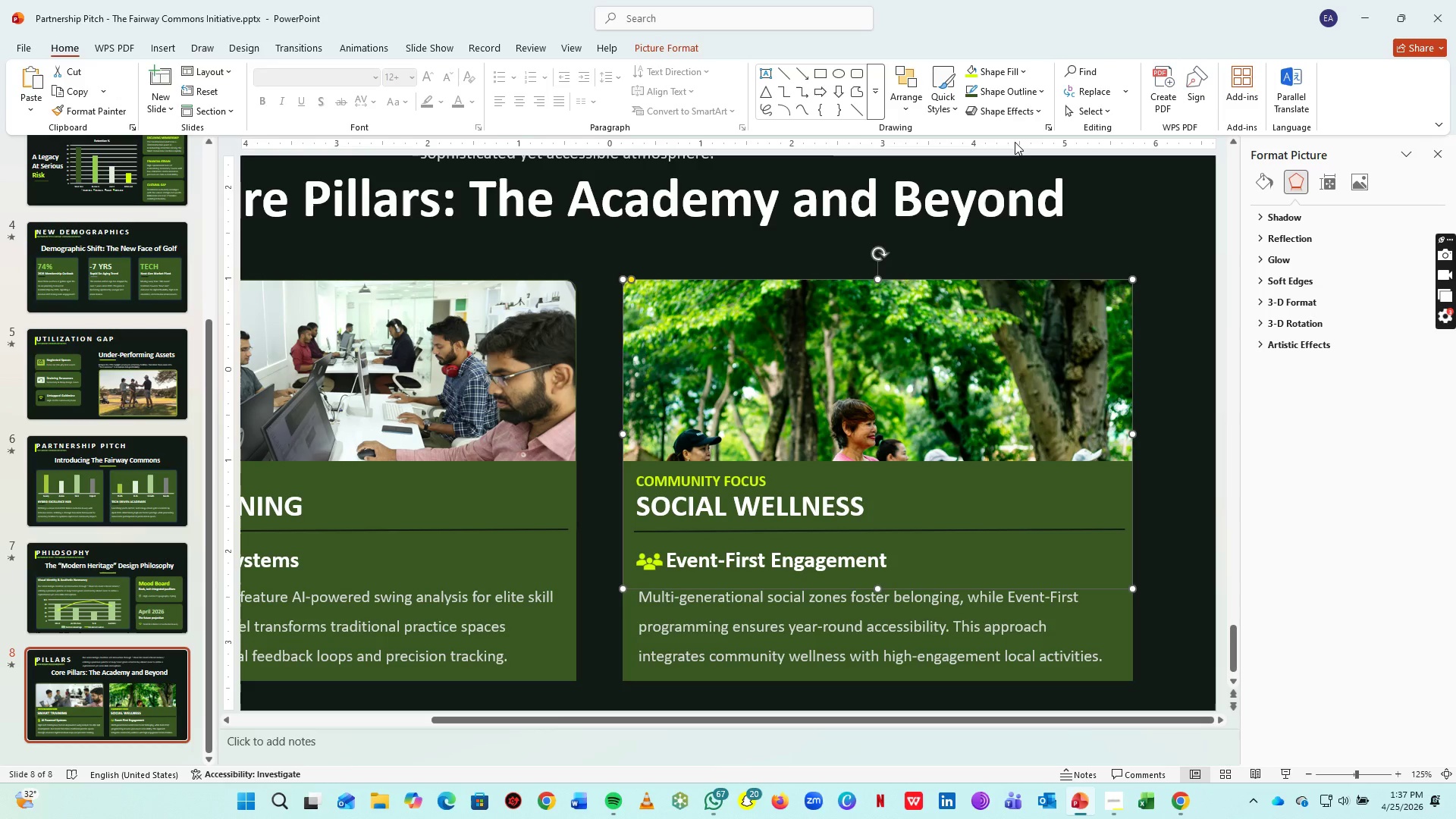 
hold_key(key=ArrowUp, duration=1.3)
 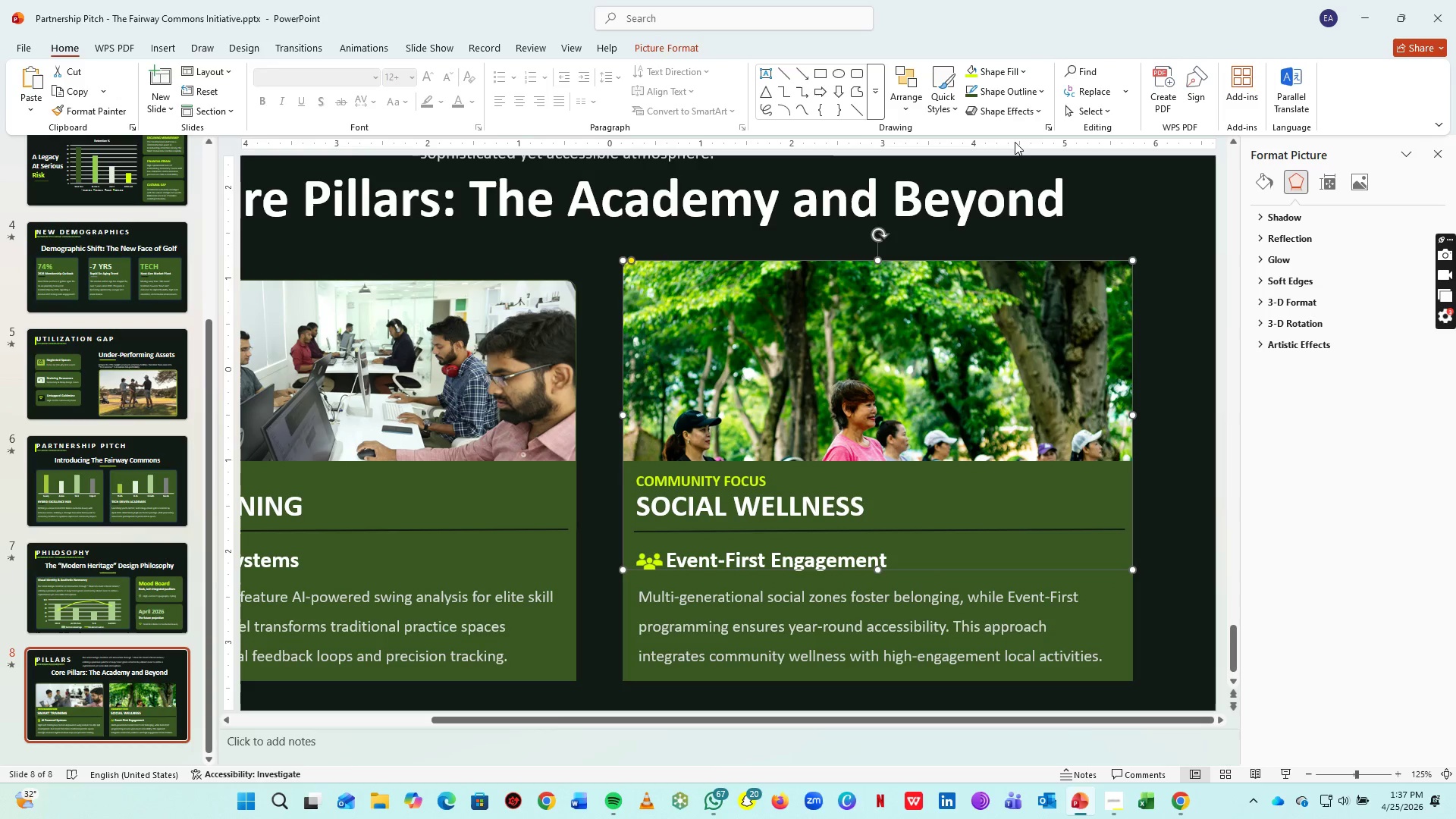 
hold_key(key=ArrowUp, duration=0.91)
 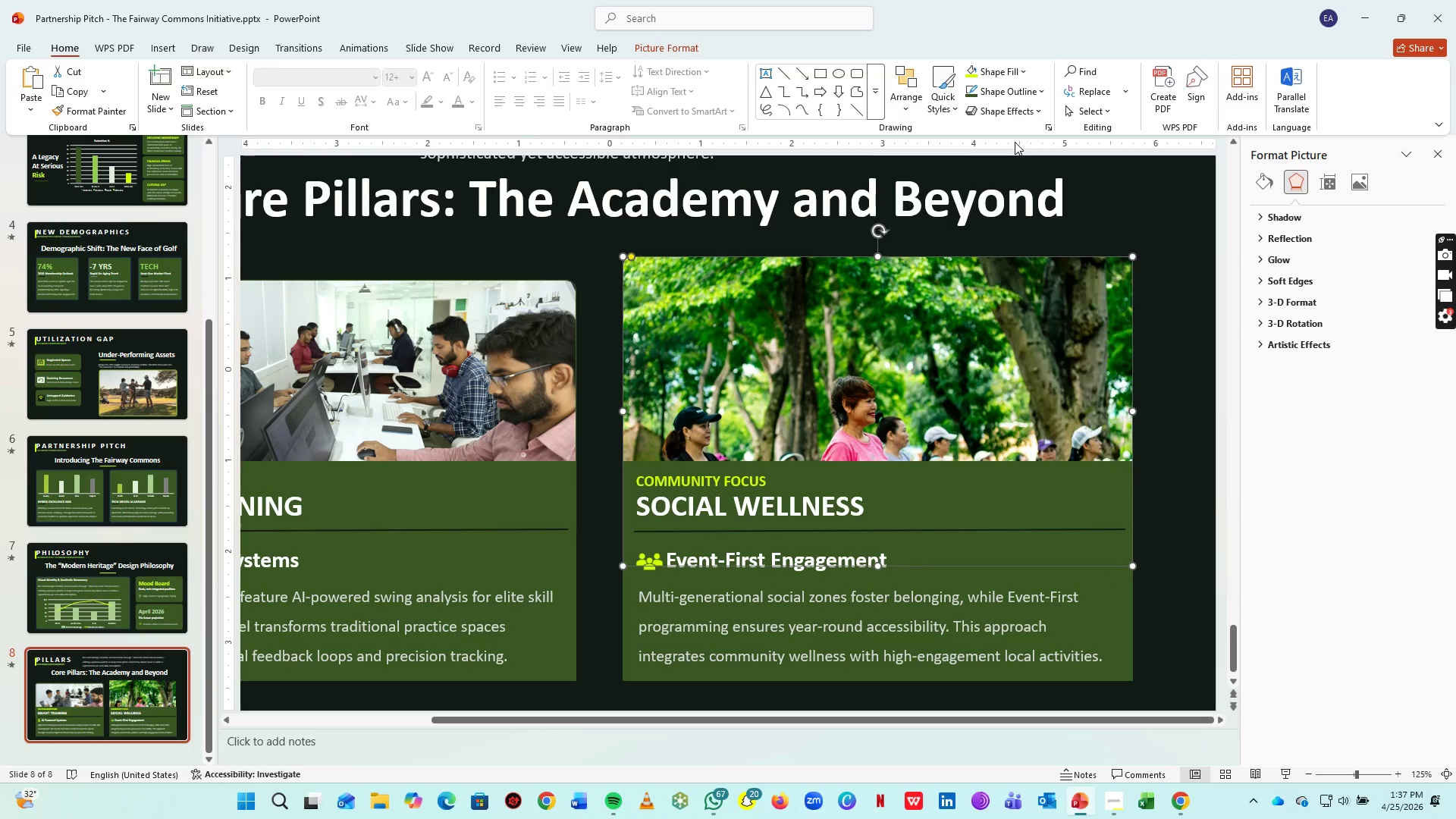 
hold_key(key=ArrowUp, duration=0.75)
 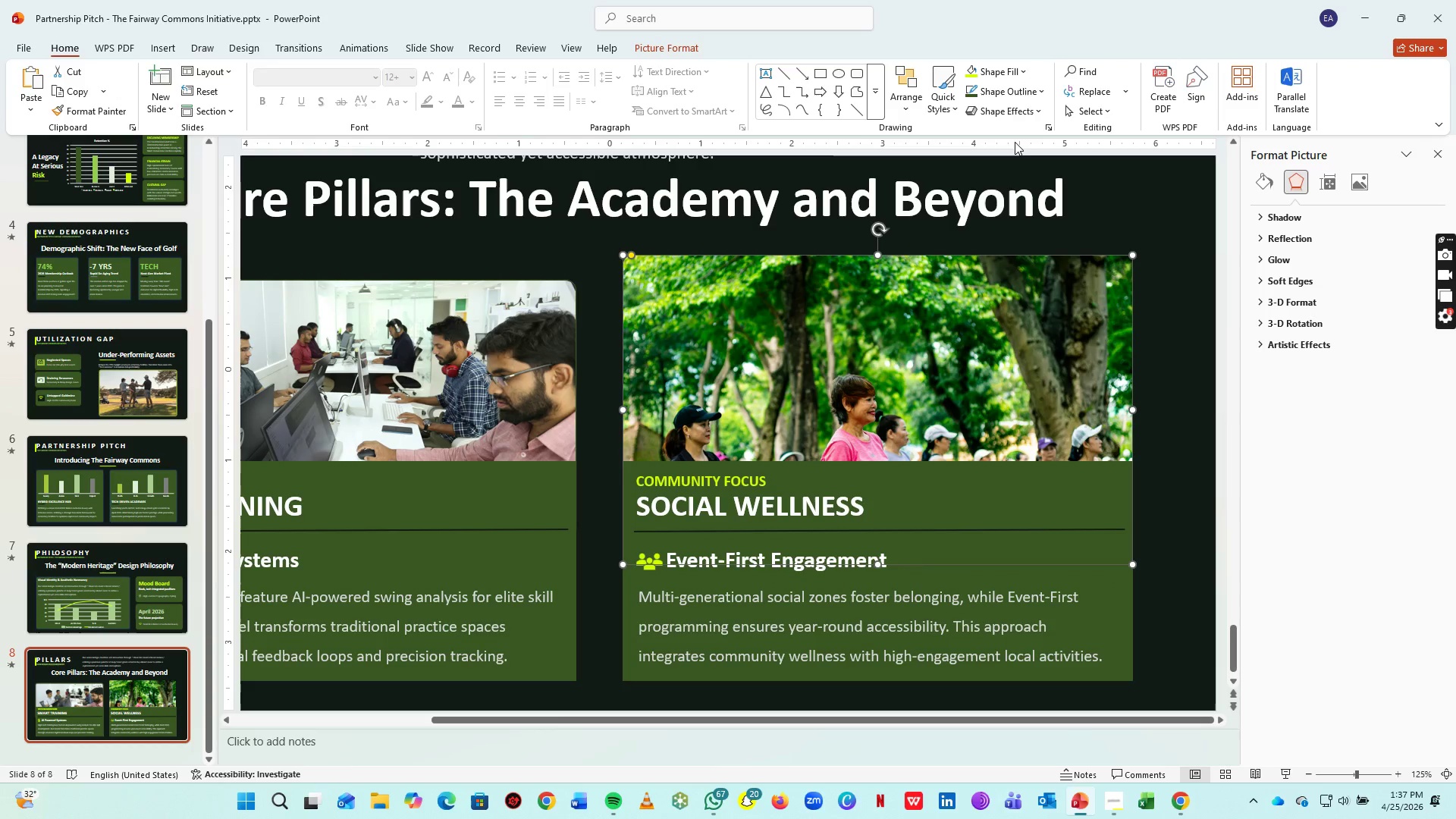 
key(ArrowUp)
 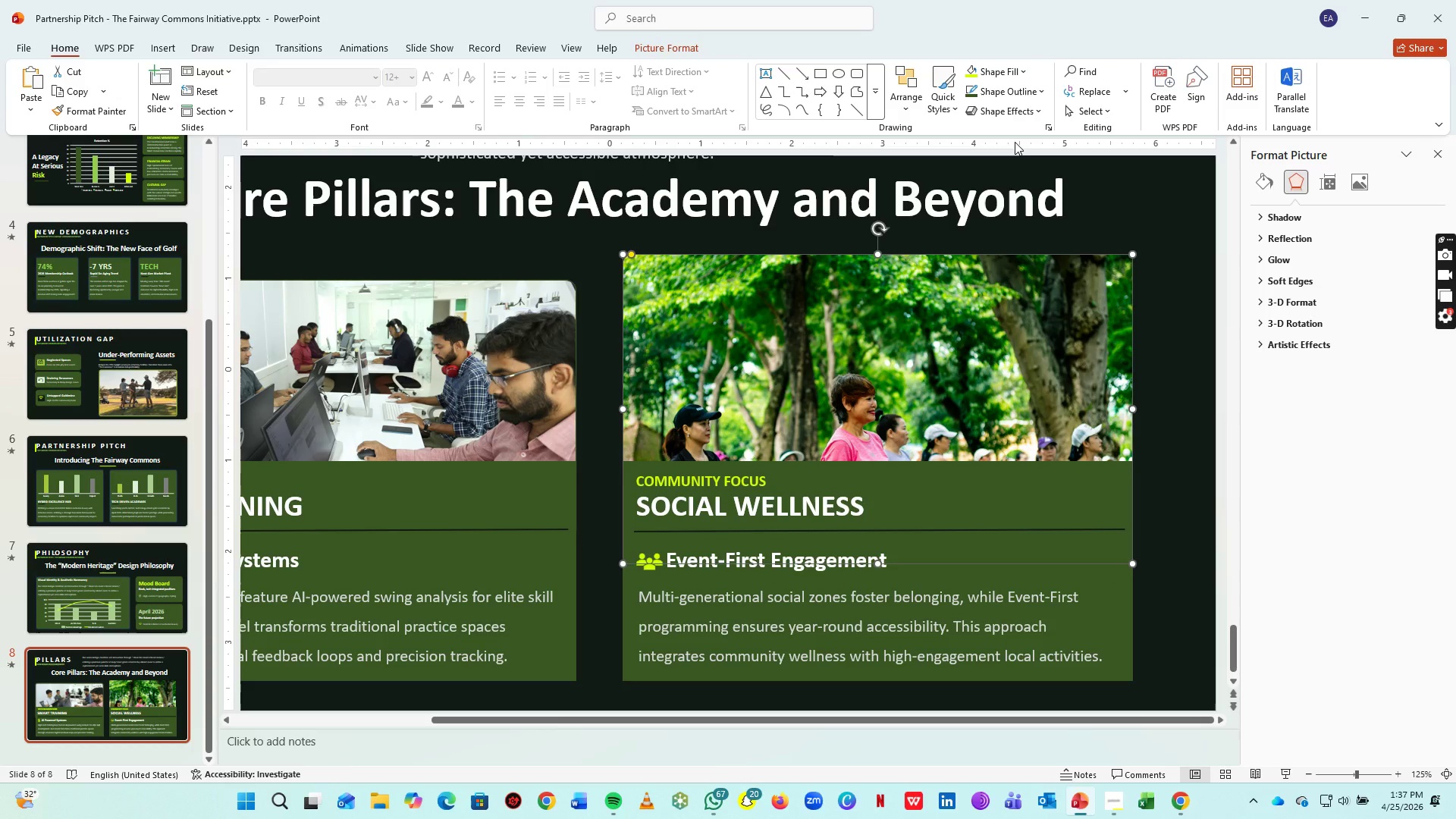 
key(ArrowUp)
 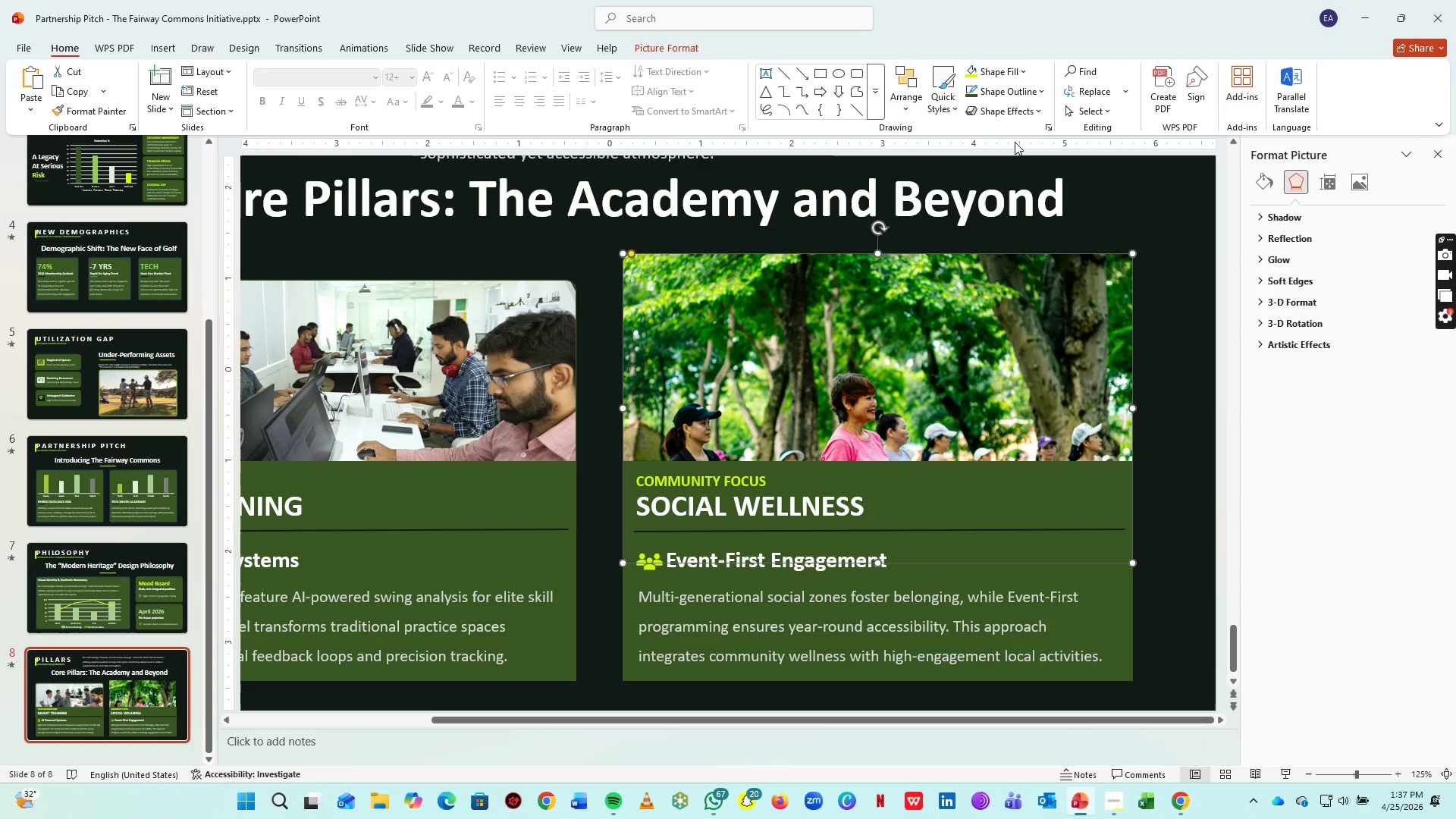 
key(ArrowUp)
 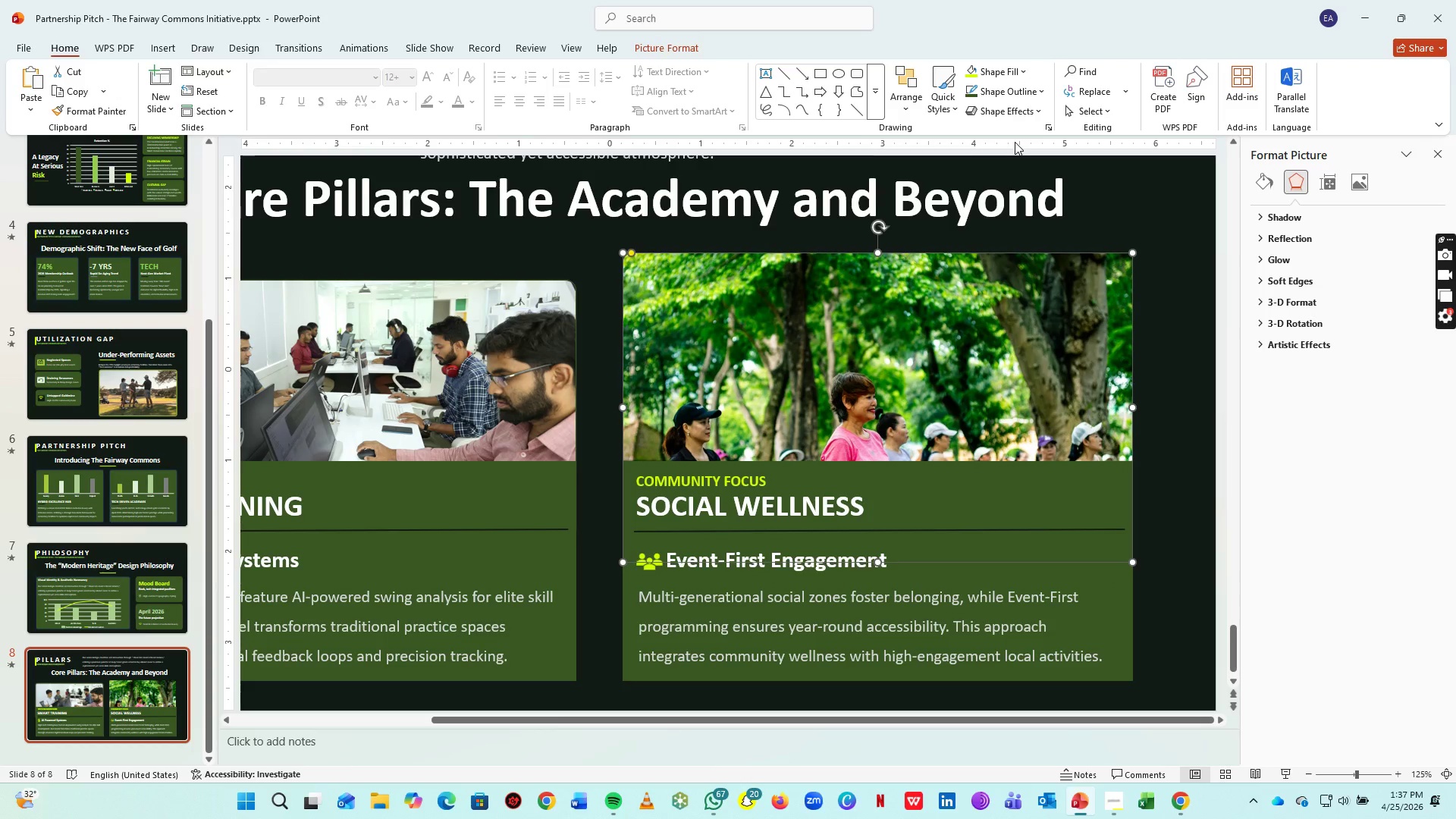 
key(ArrowUp)
 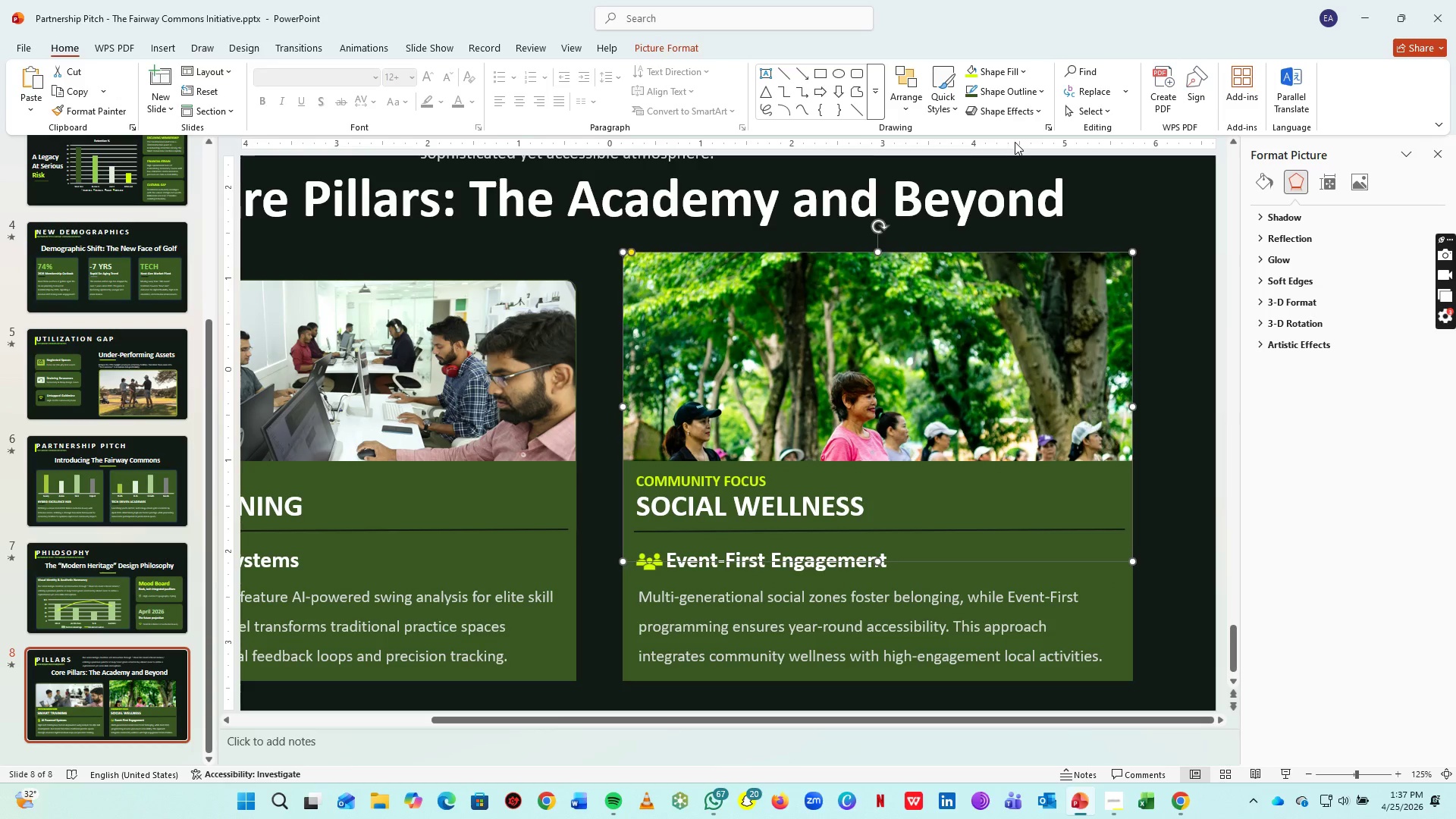 
key(ArrowUp)
 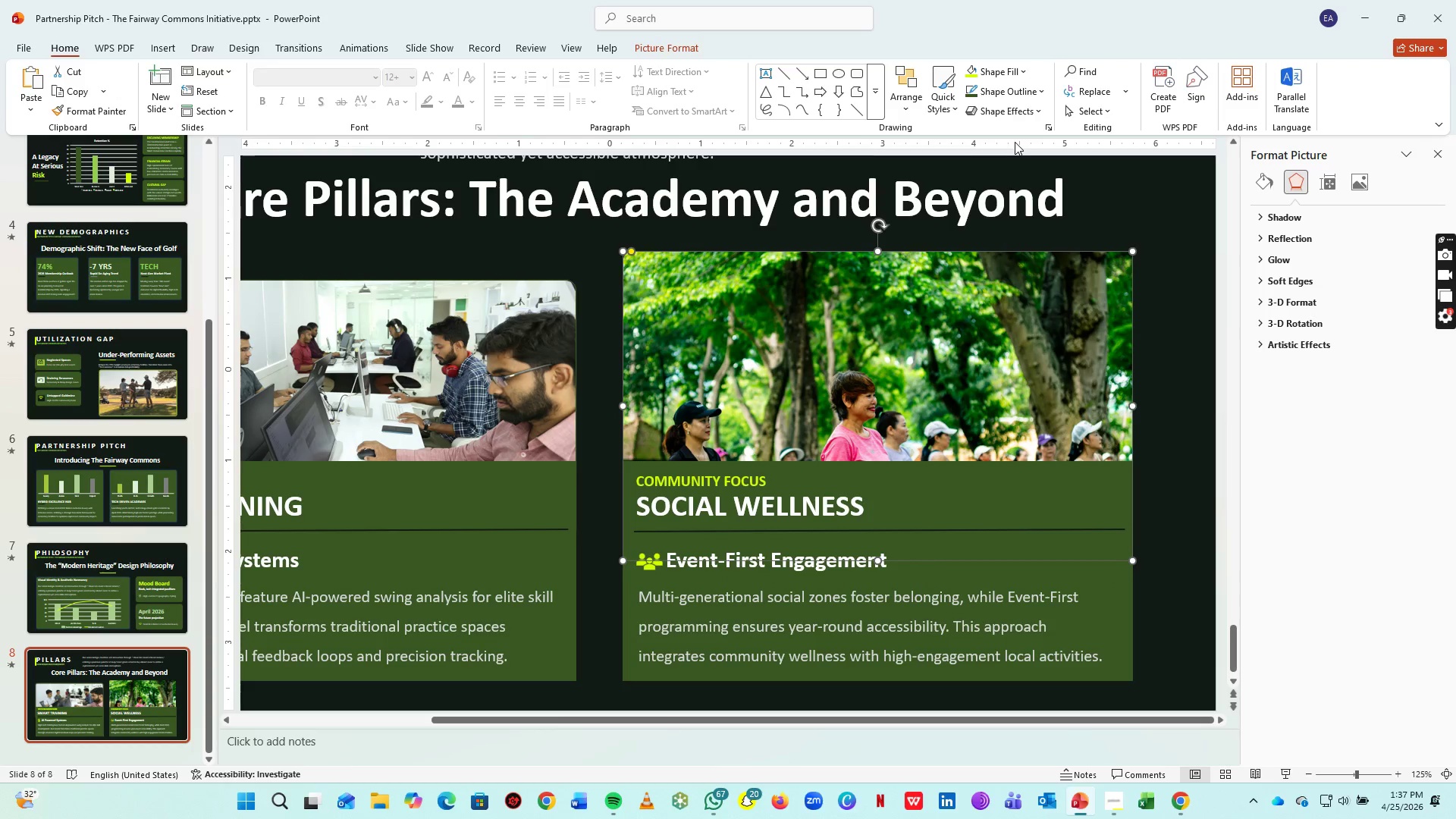 
key(ArrowUp)
 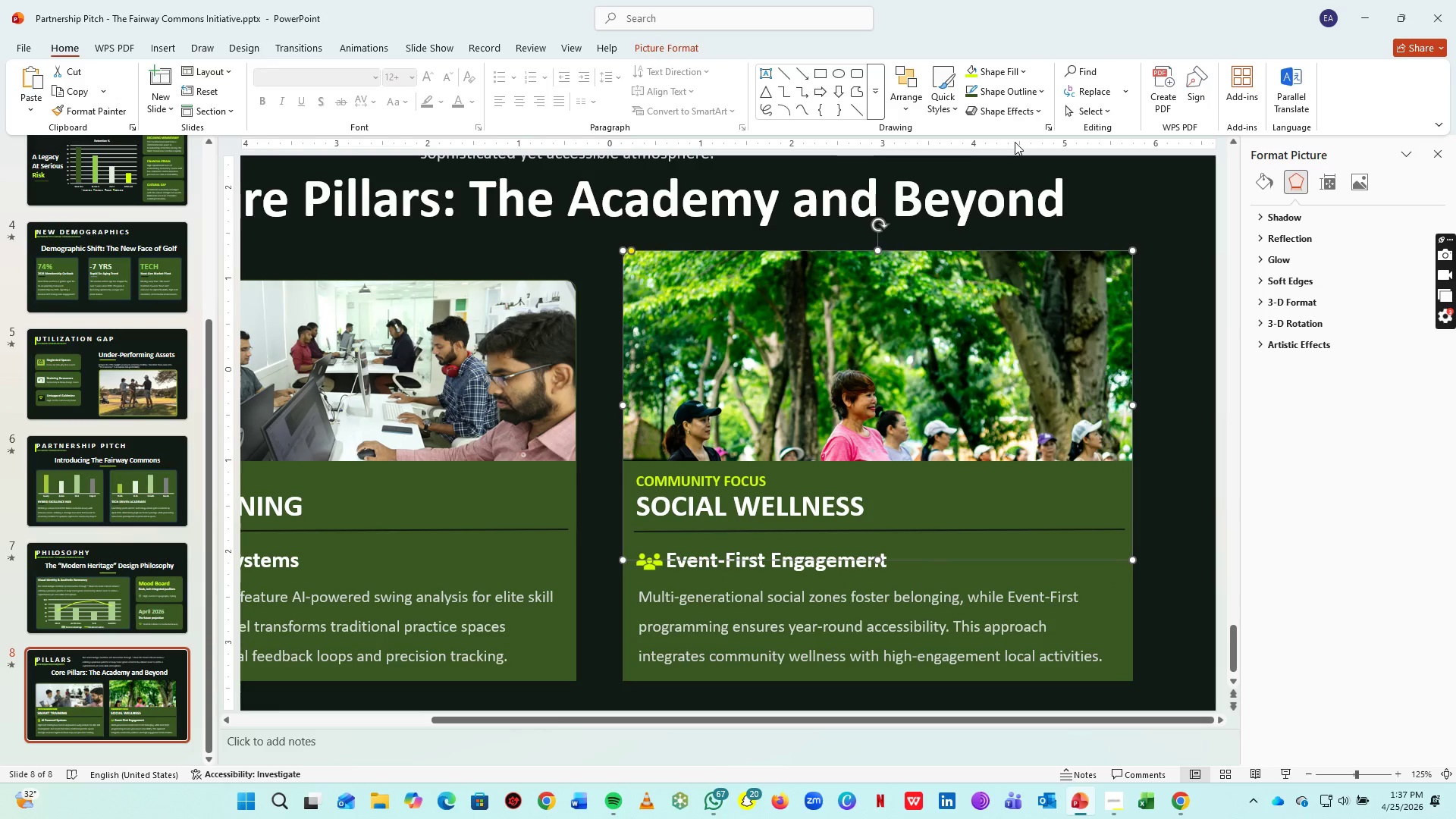 
key(ArrowUp)
 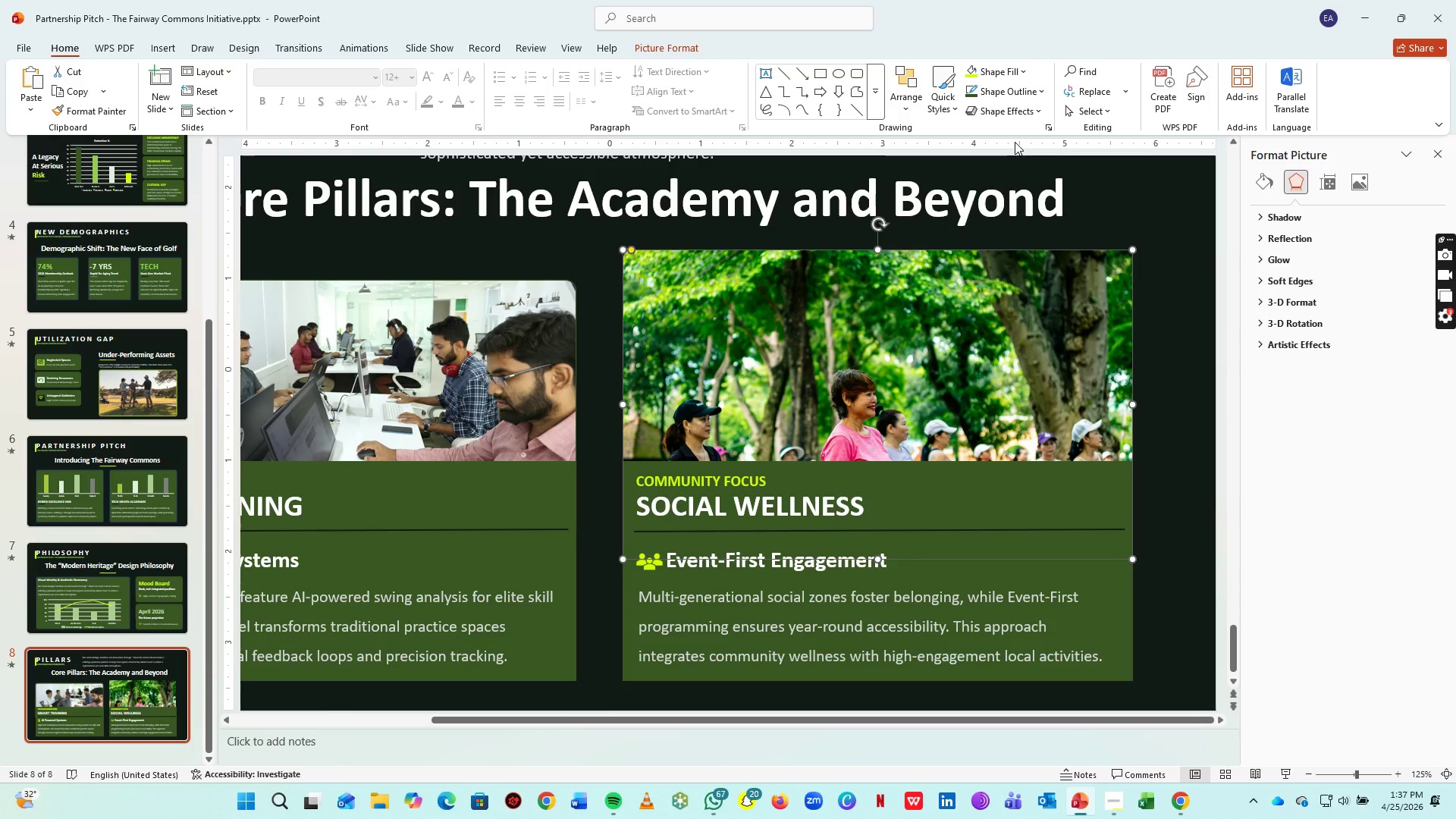 
key(ArrowUp)
 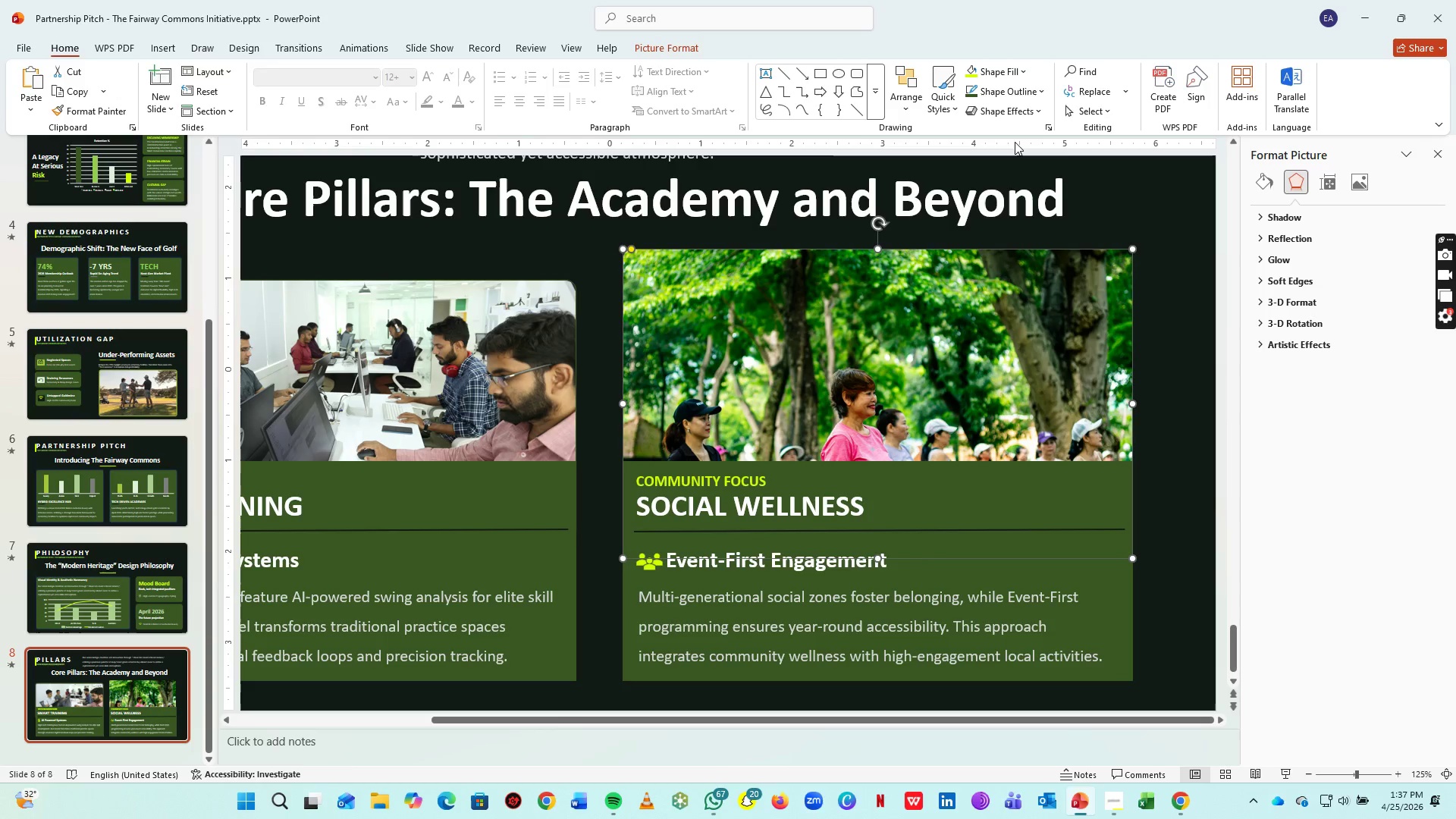 
key(ArrowUp)
 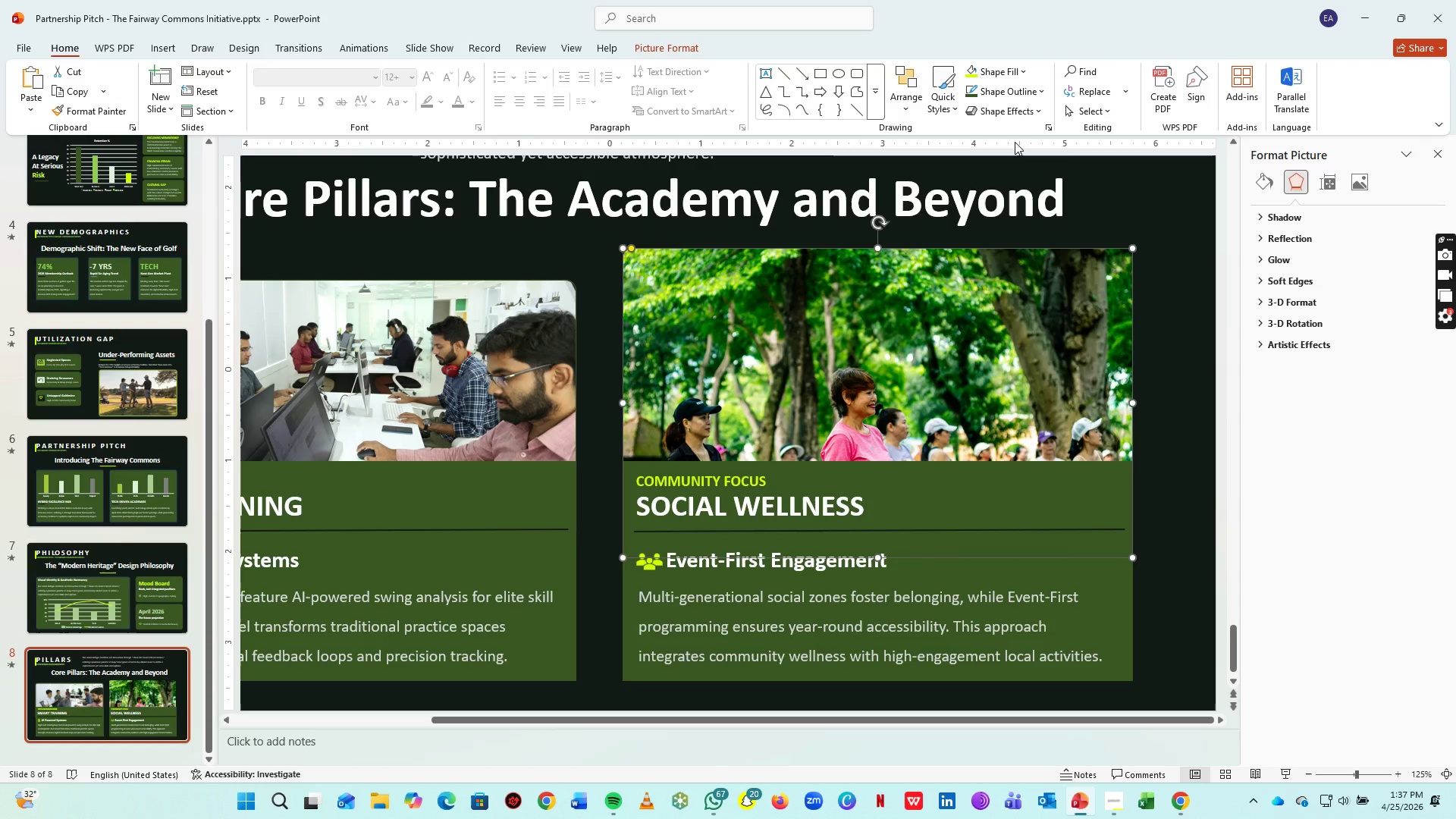 
key(ArrowUp)
 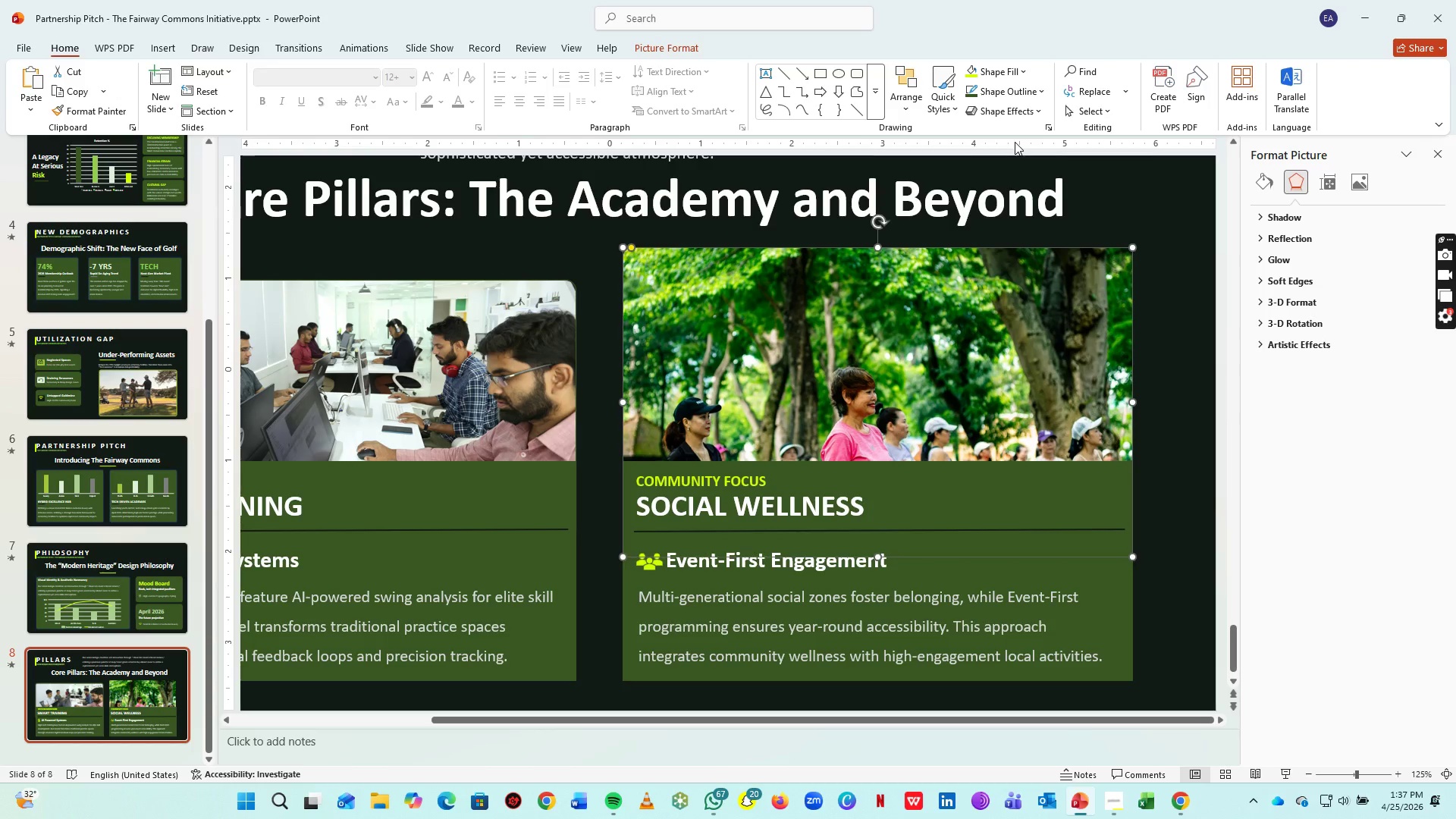 
key(ArrowUp)
 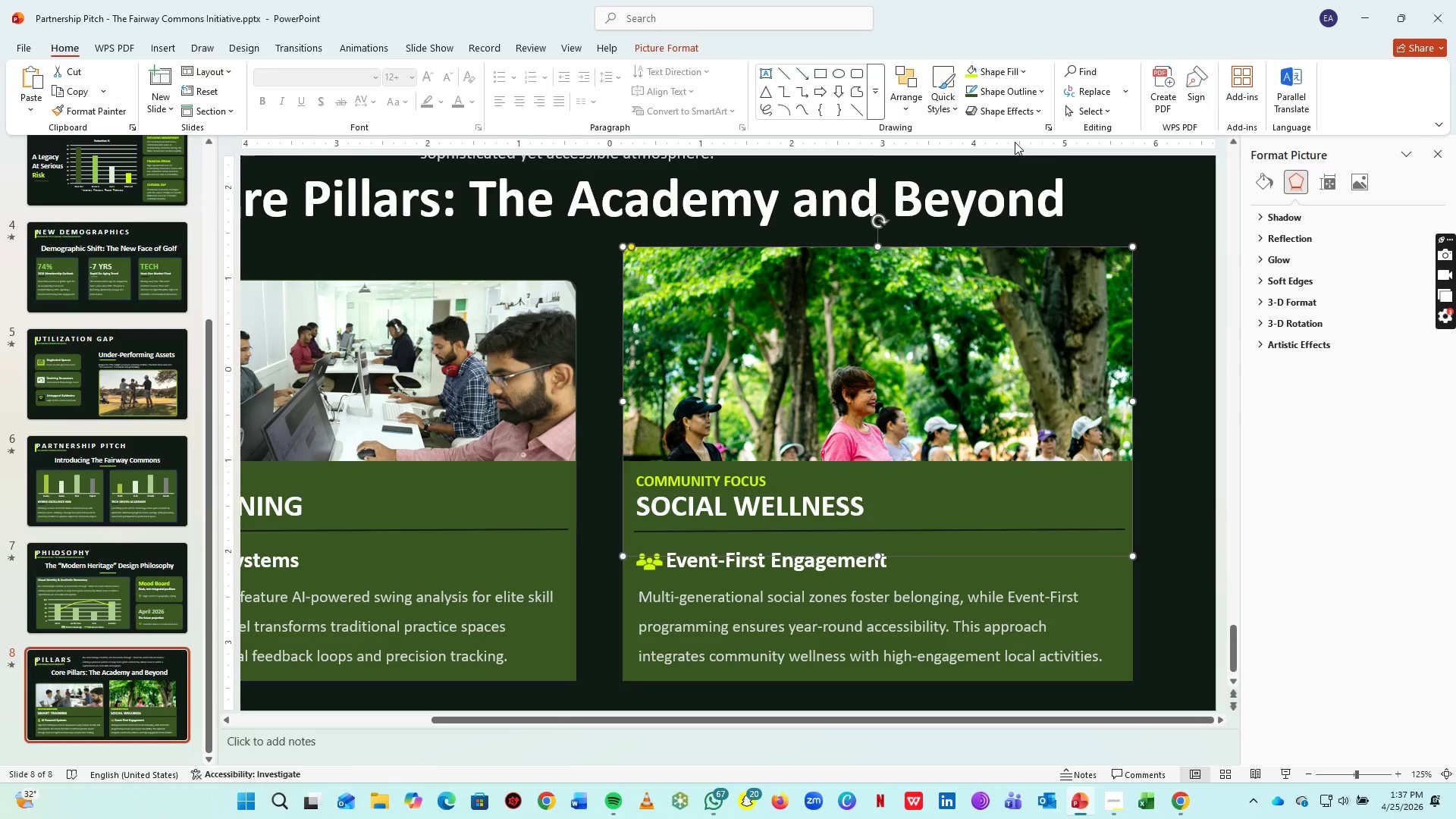 
key(ArrowUp)
 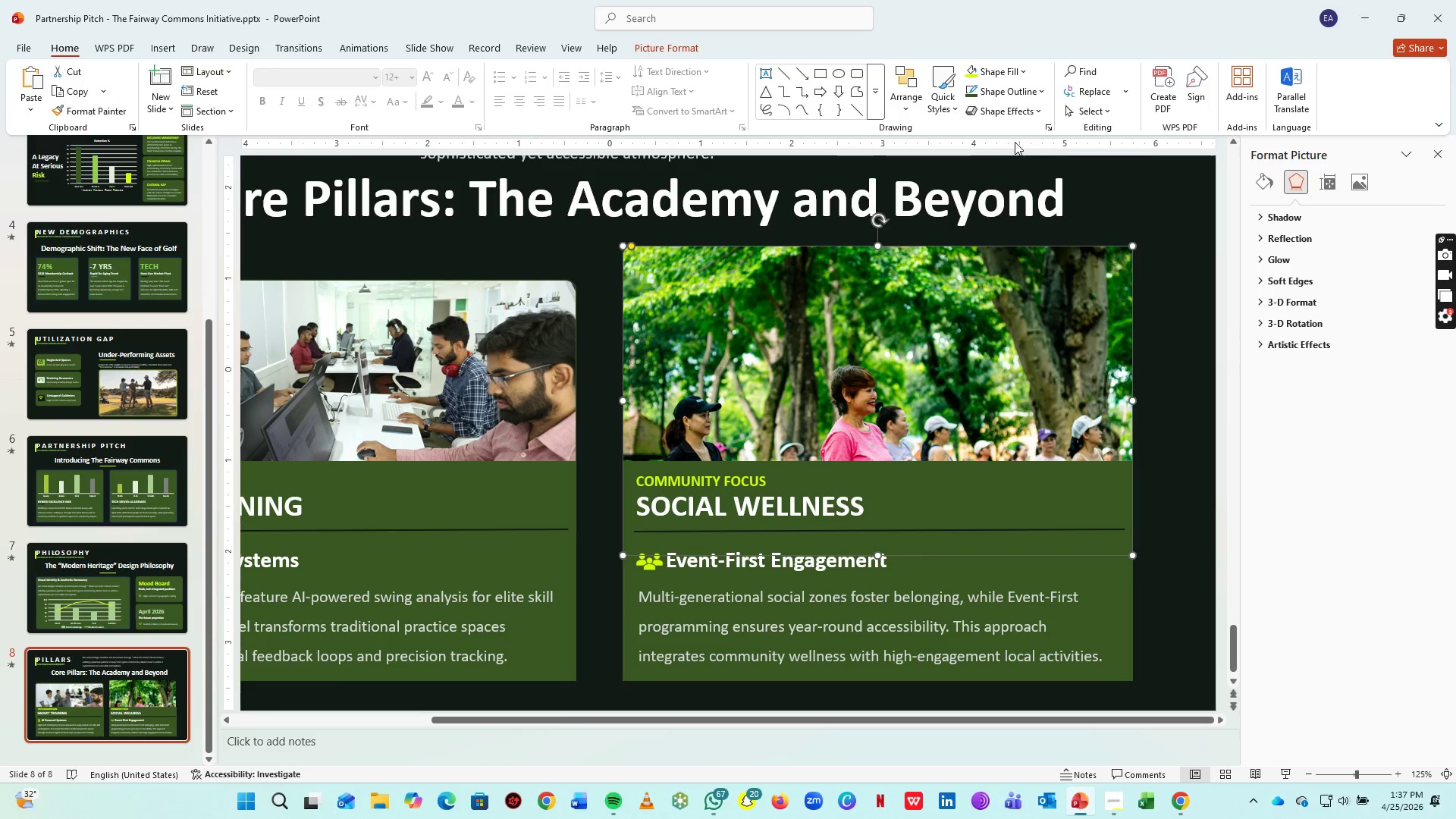 
key(ArrowUp)
 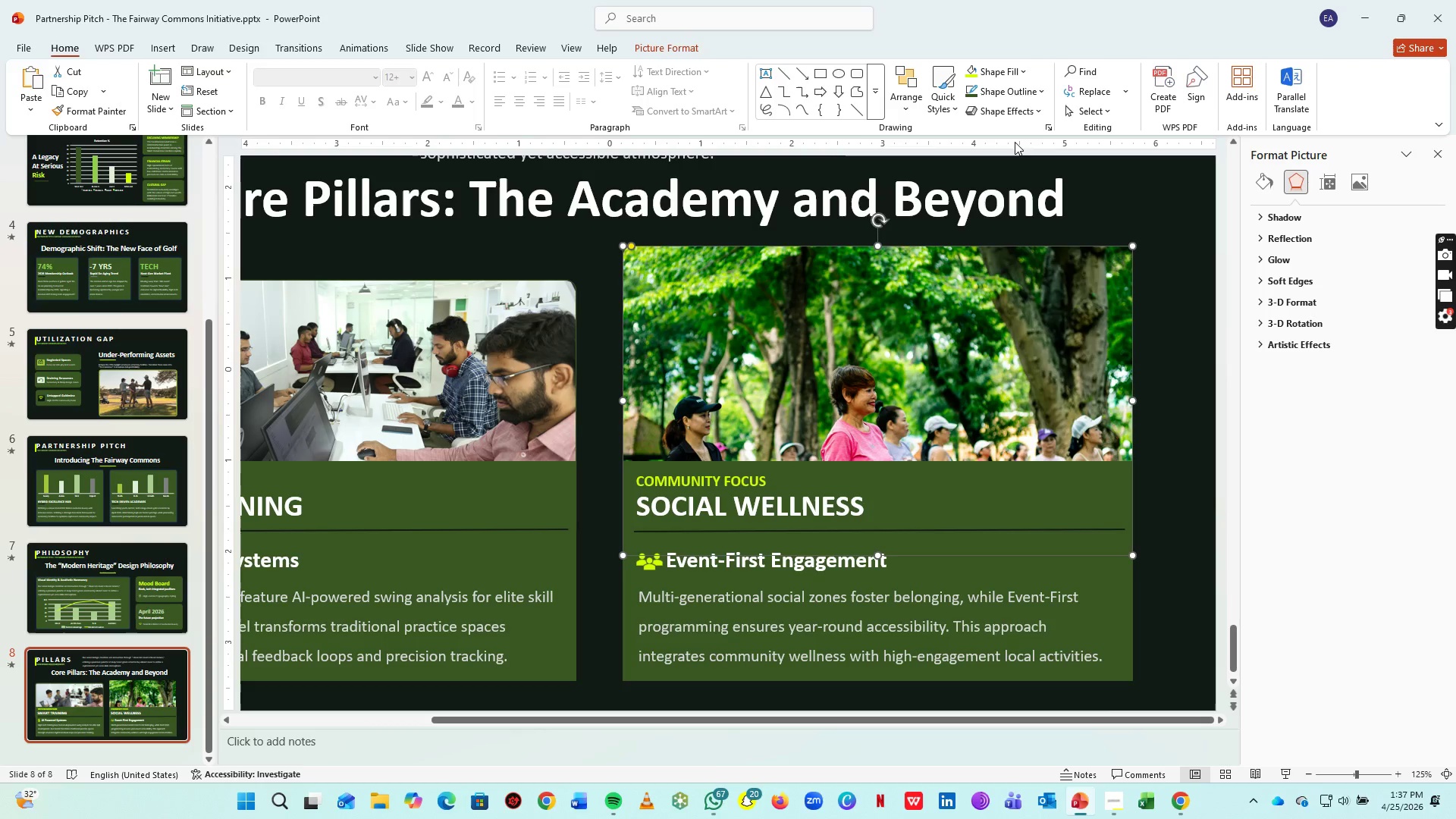 
key(ArrowUp)
 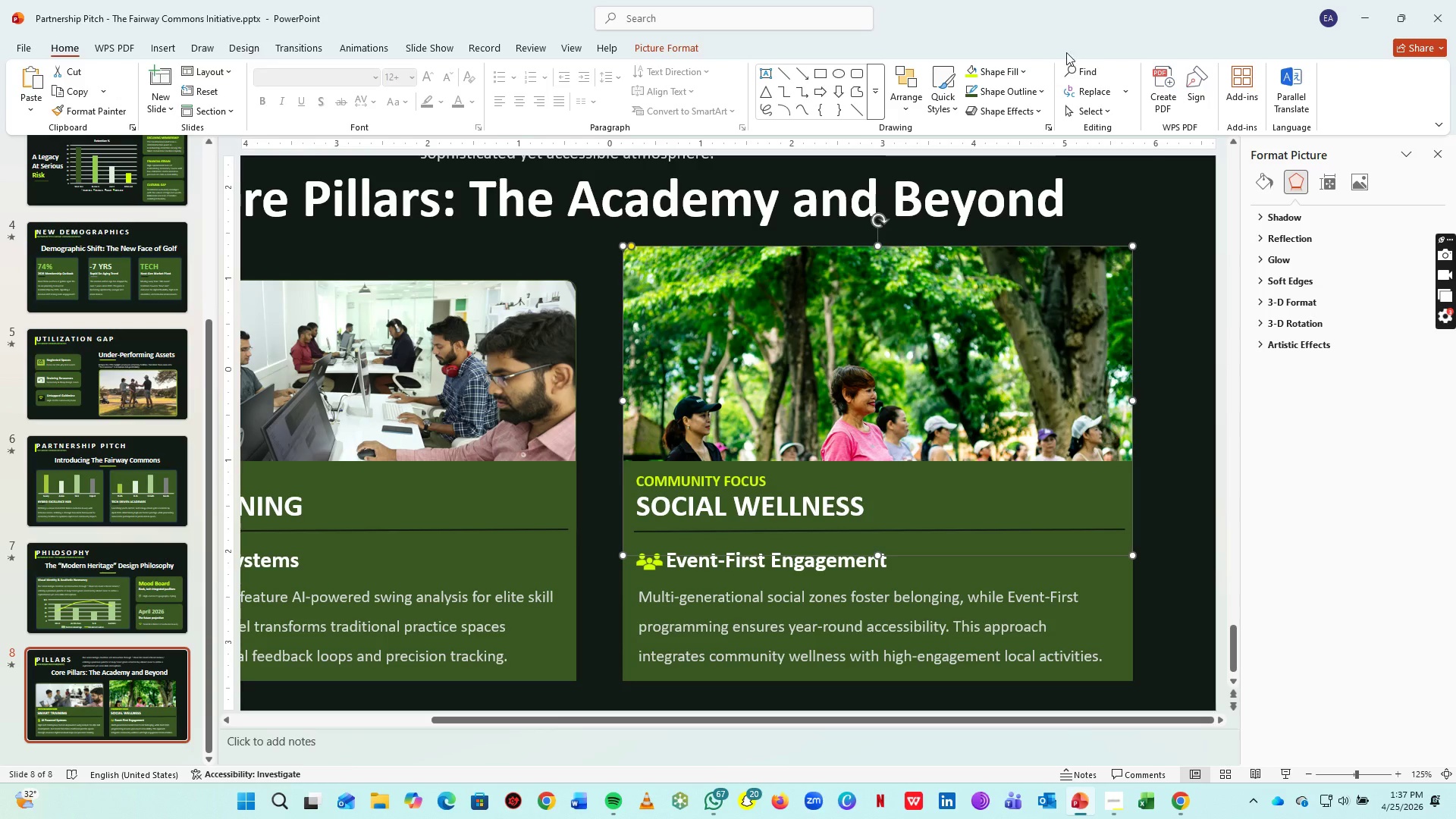 
key(ArrowUp)
 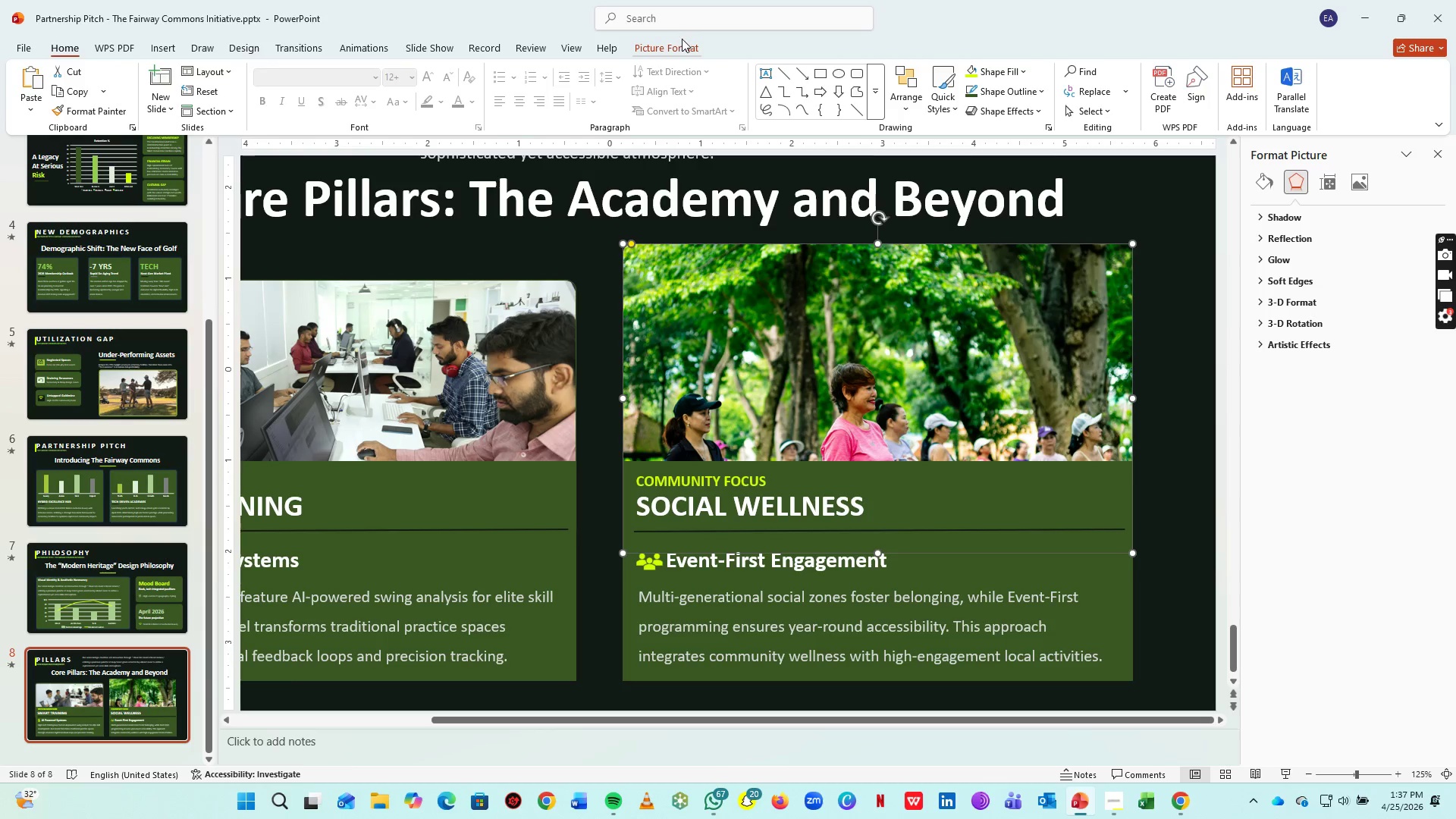 
left_click([674, 49])
 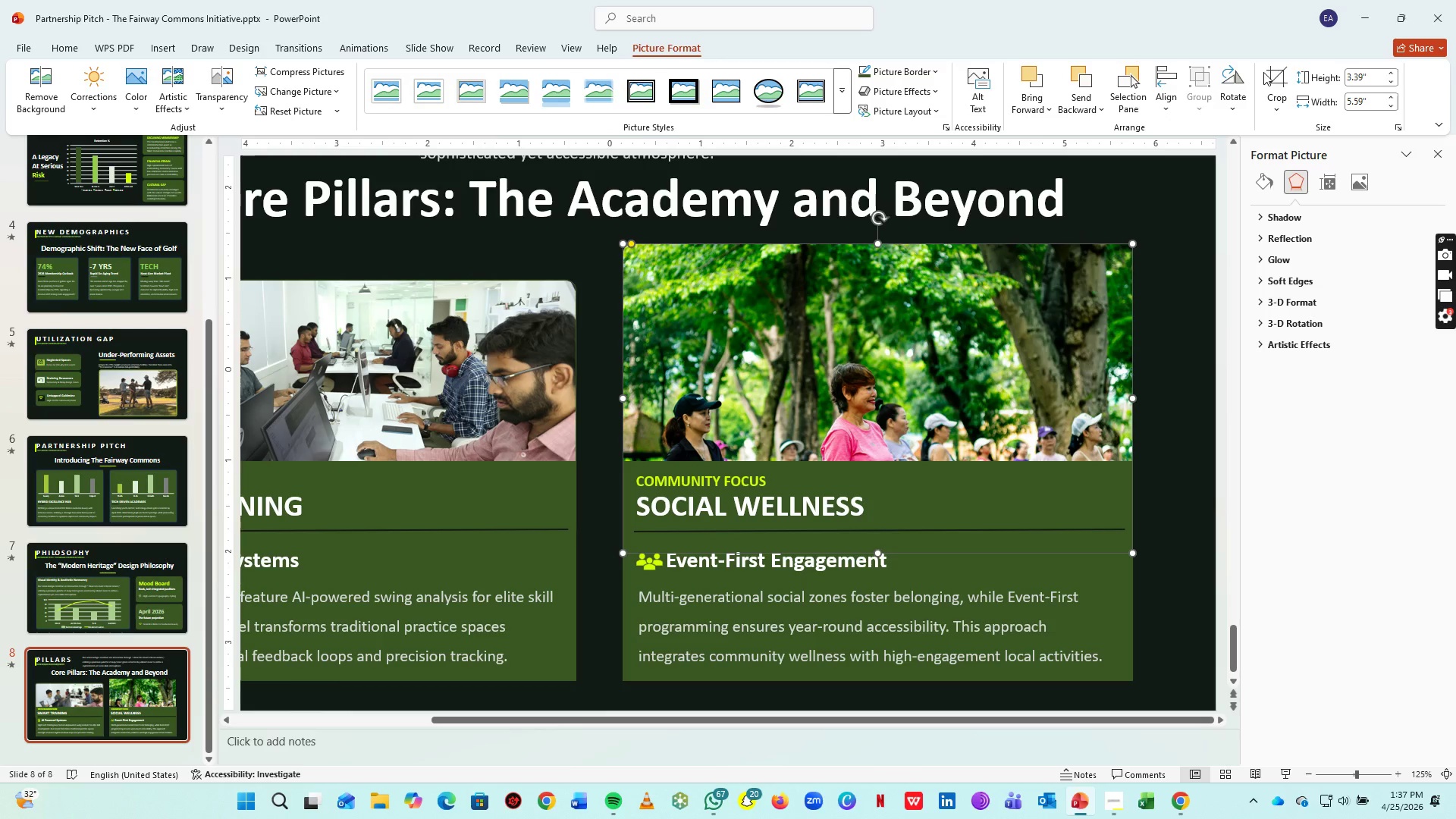 
left_click([1276, 83])
 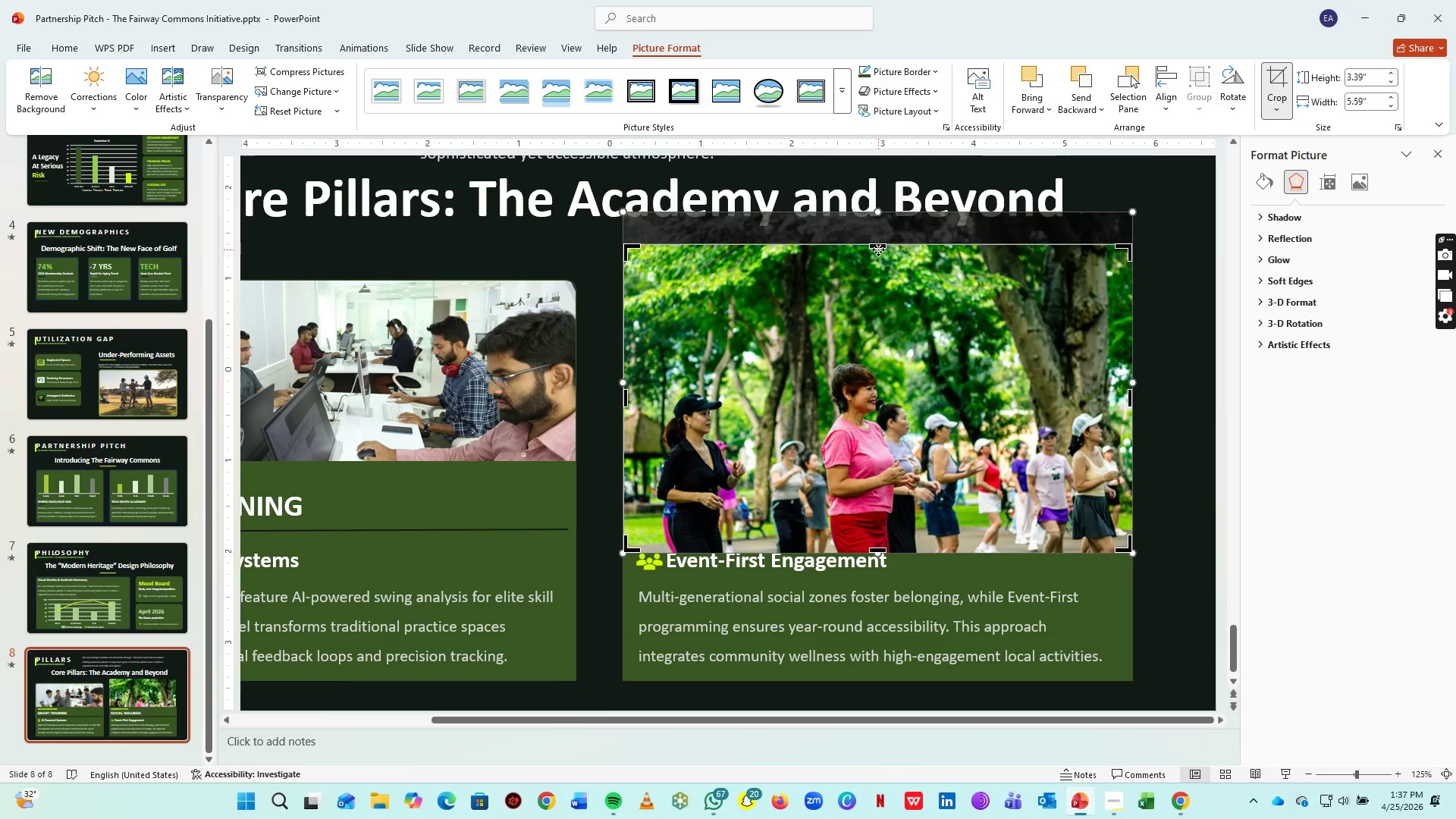 
left_click_drag(start_coordinate=[878, 249], to_coordinate=[875, 278])
 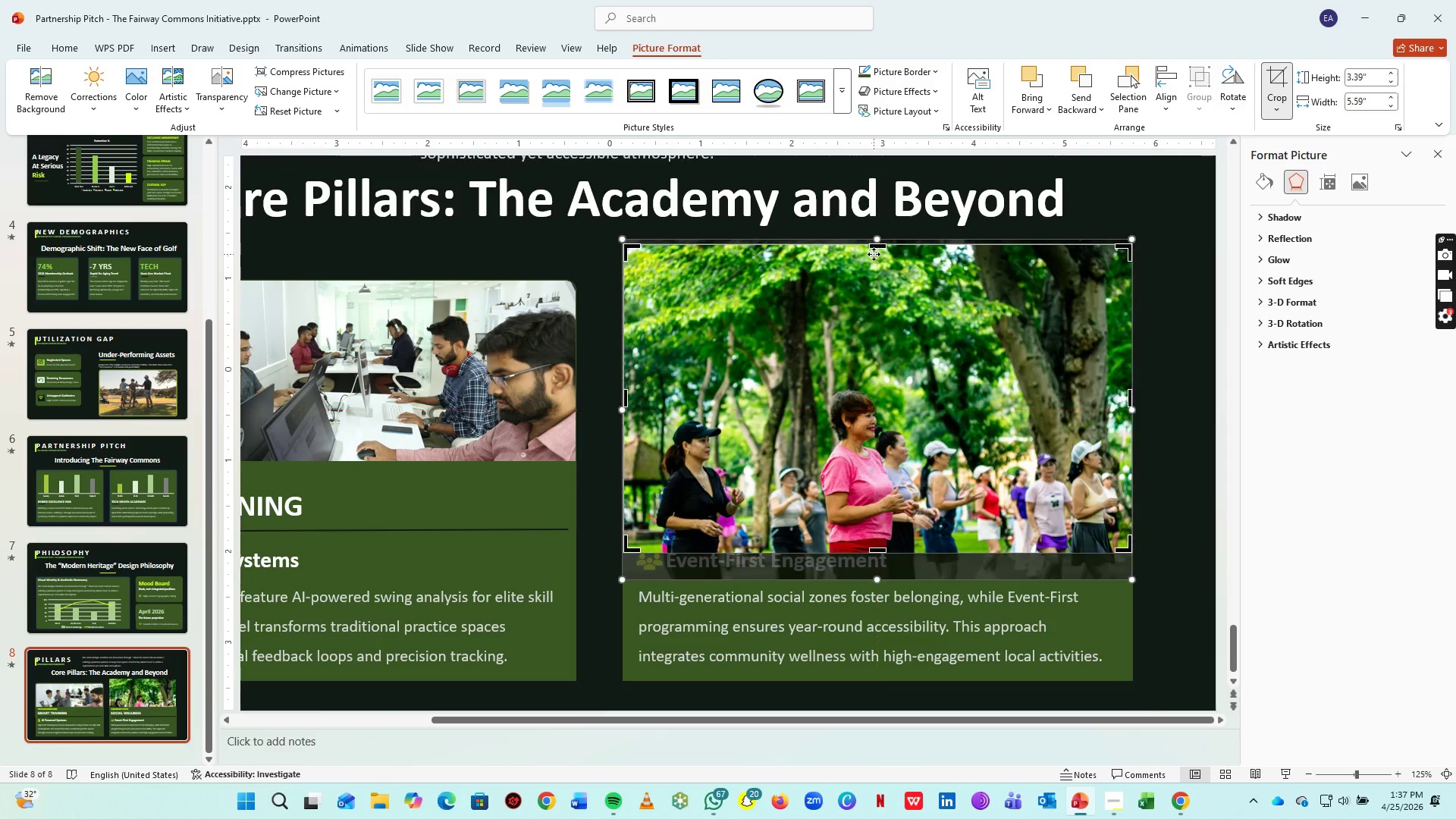 
key(Control+Z)
 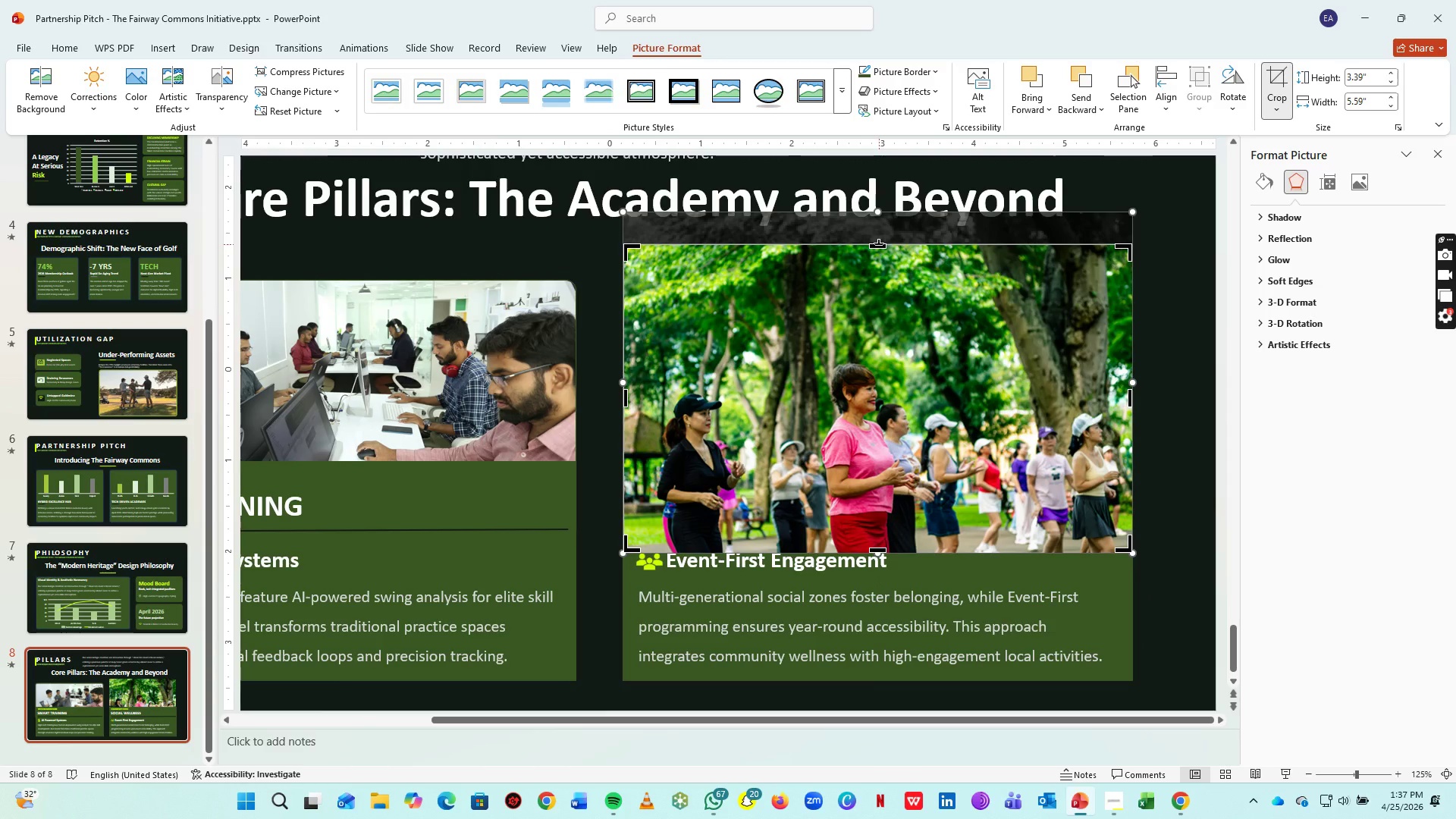 
left_click_drag(start_coordinate=[879, 244], to_coordinate=[877, 281])
 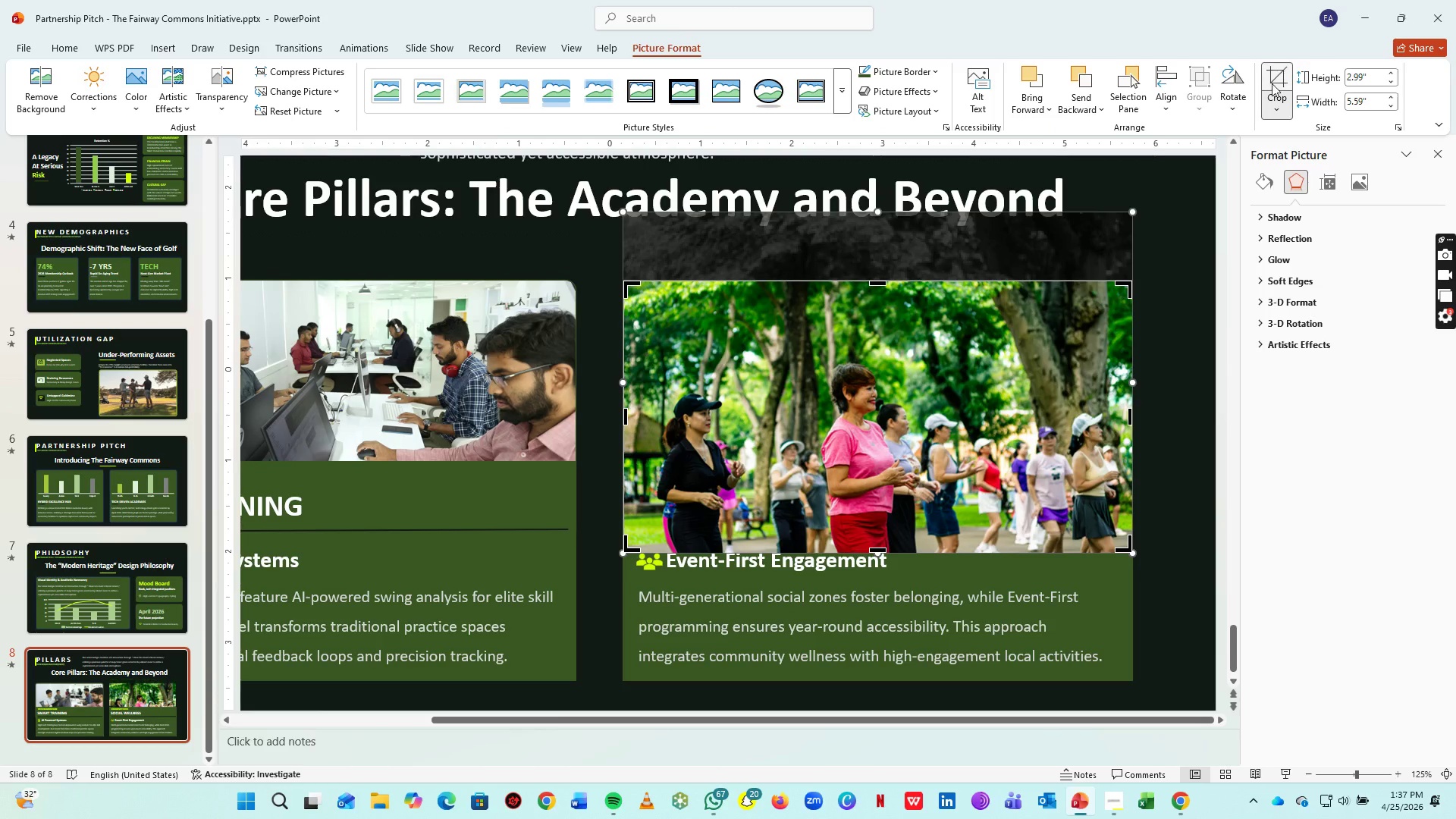 
left_click([1279, 80])
 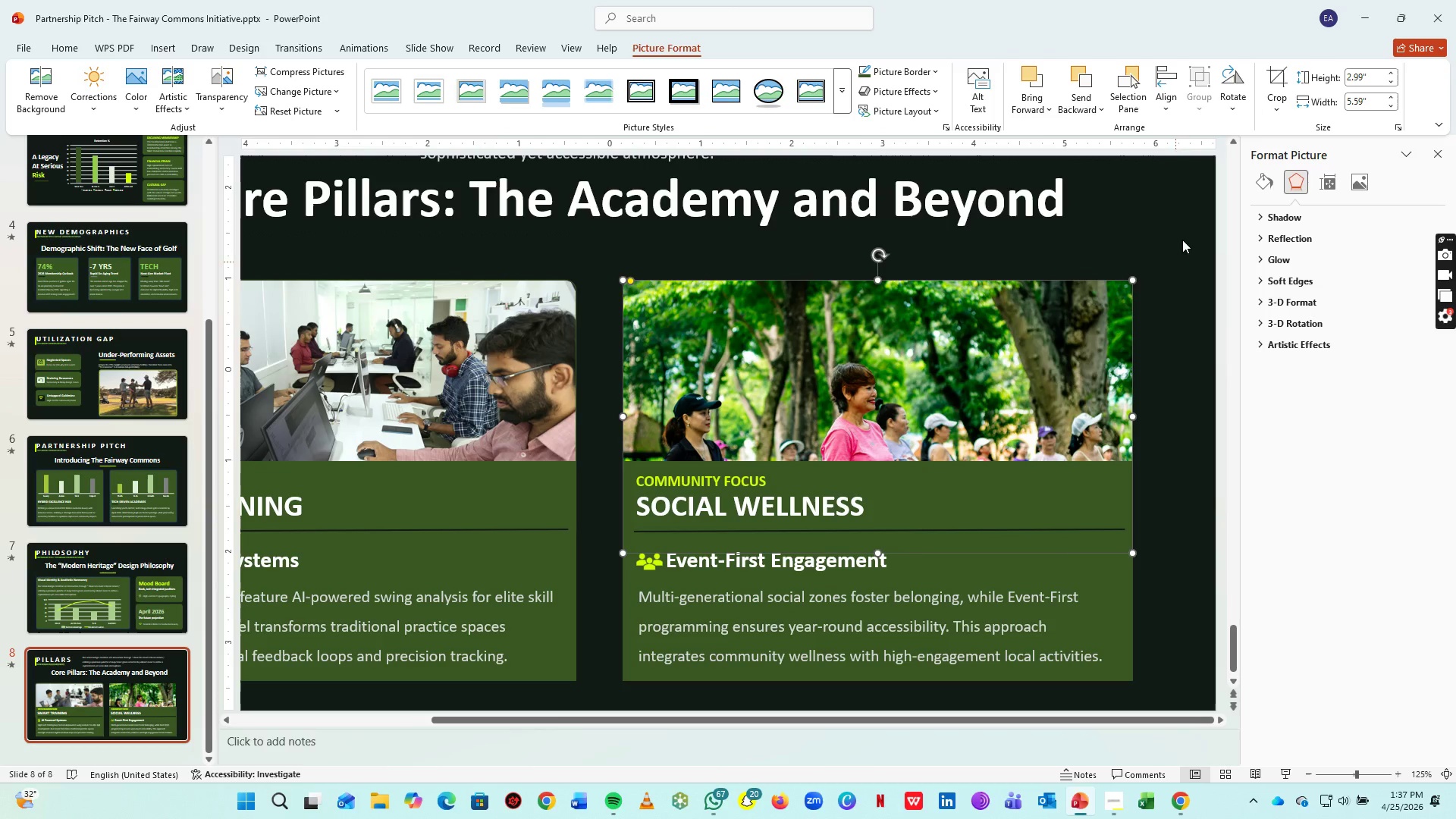 
left_click([1185, 224])
 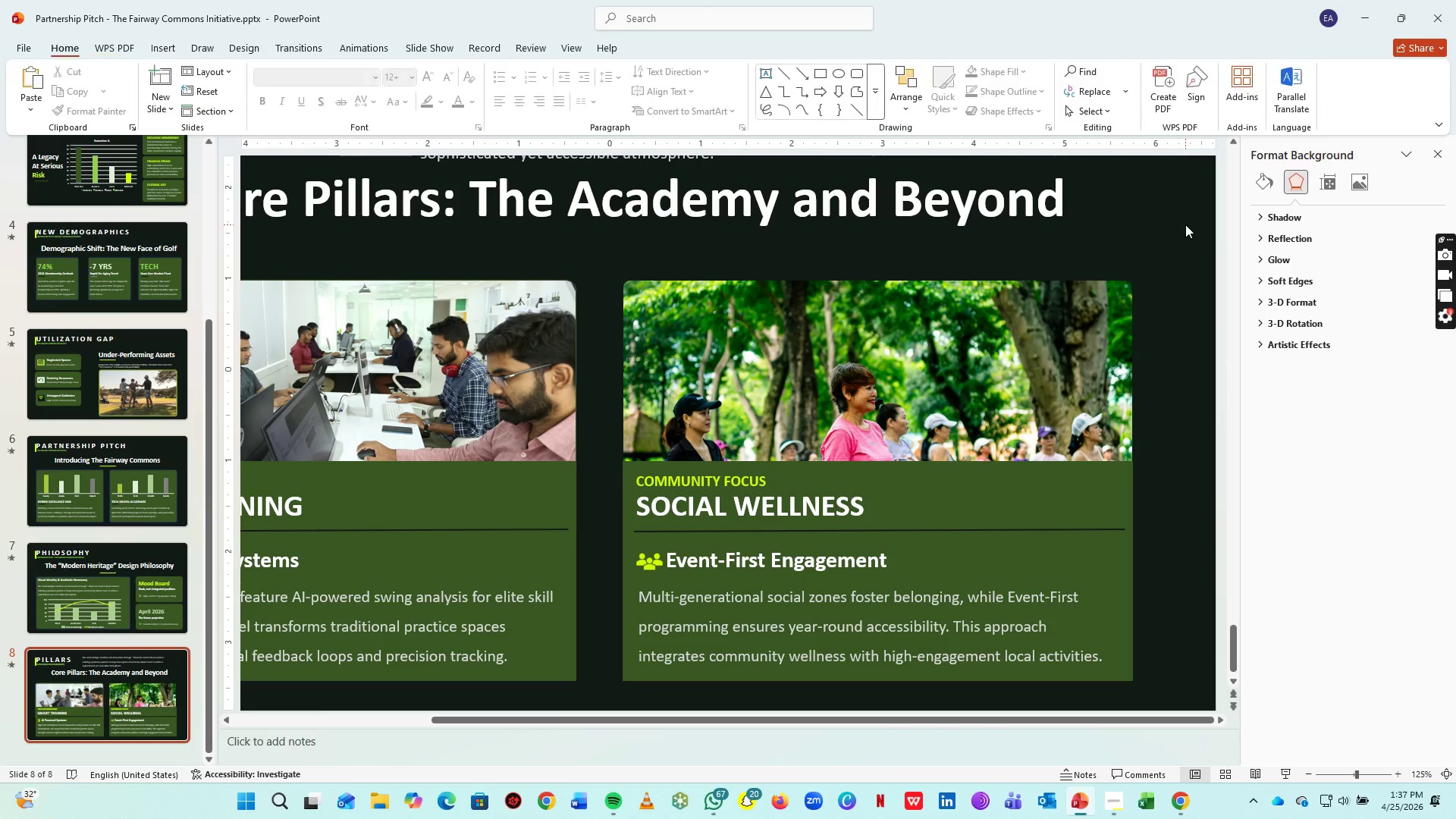 
key(Control+S)
 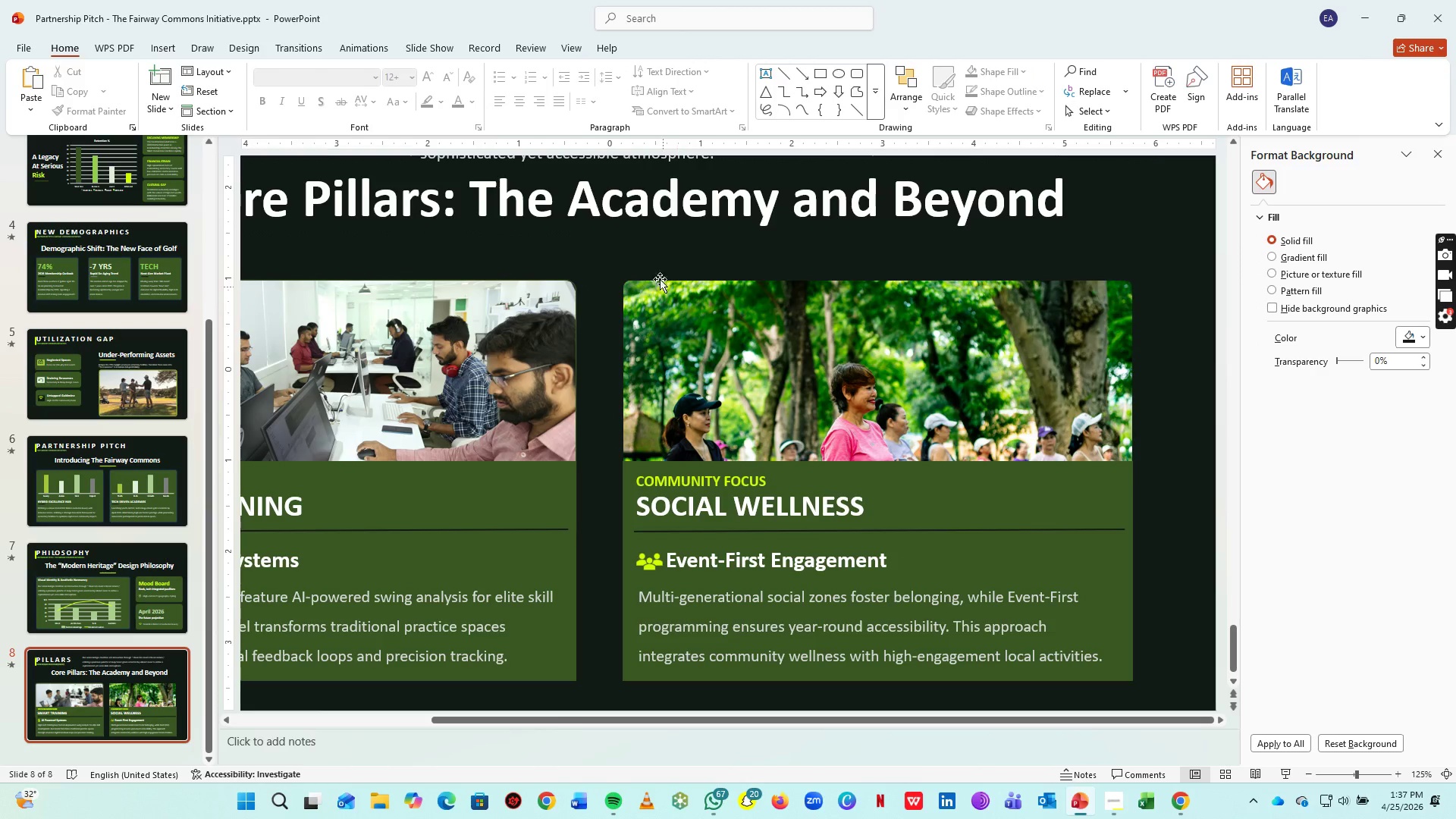 
left_click_drag(start_coordinate=[602, 259], to_coordinate=[1171, 696])
 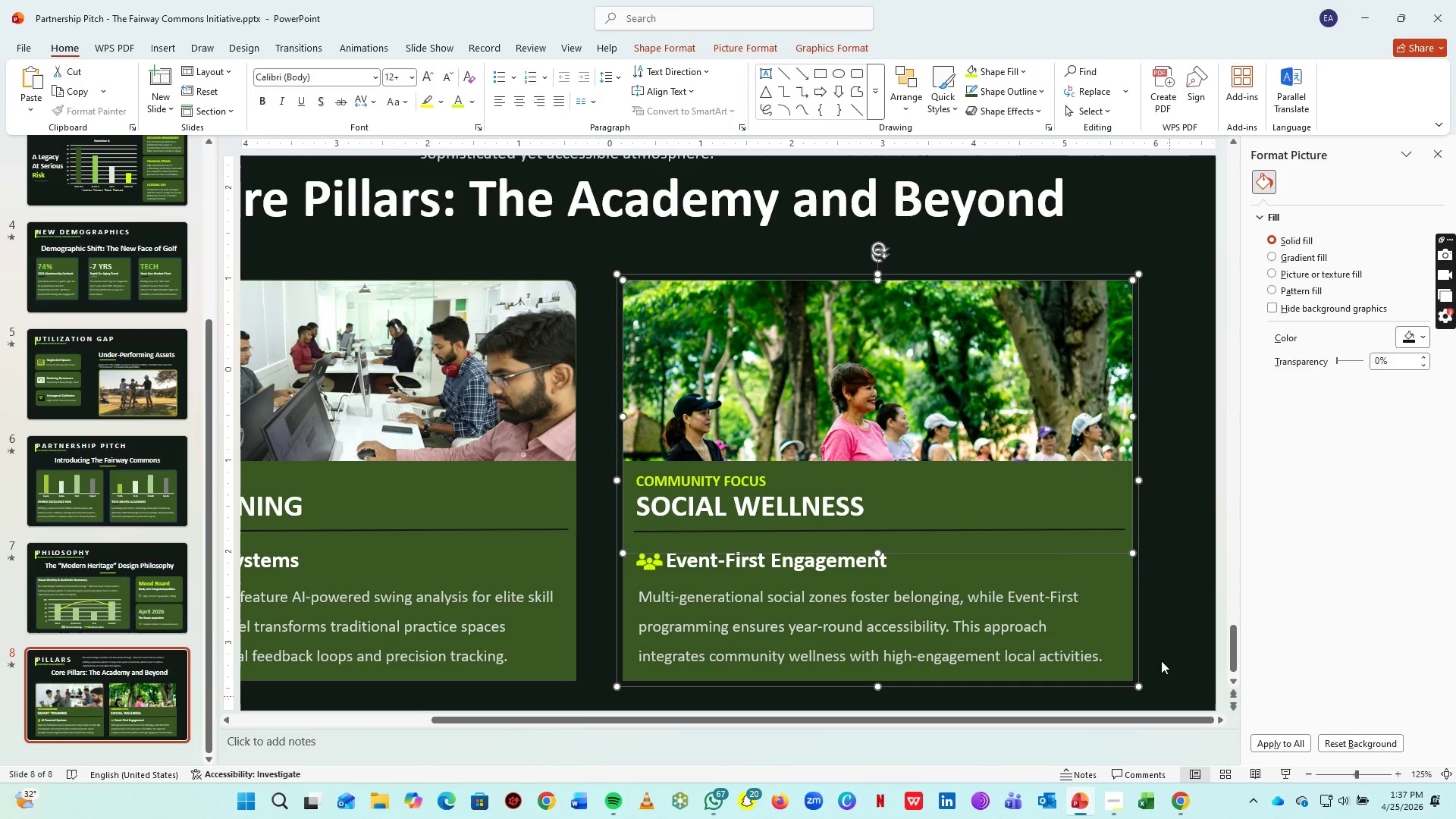 
key(Control+G)
 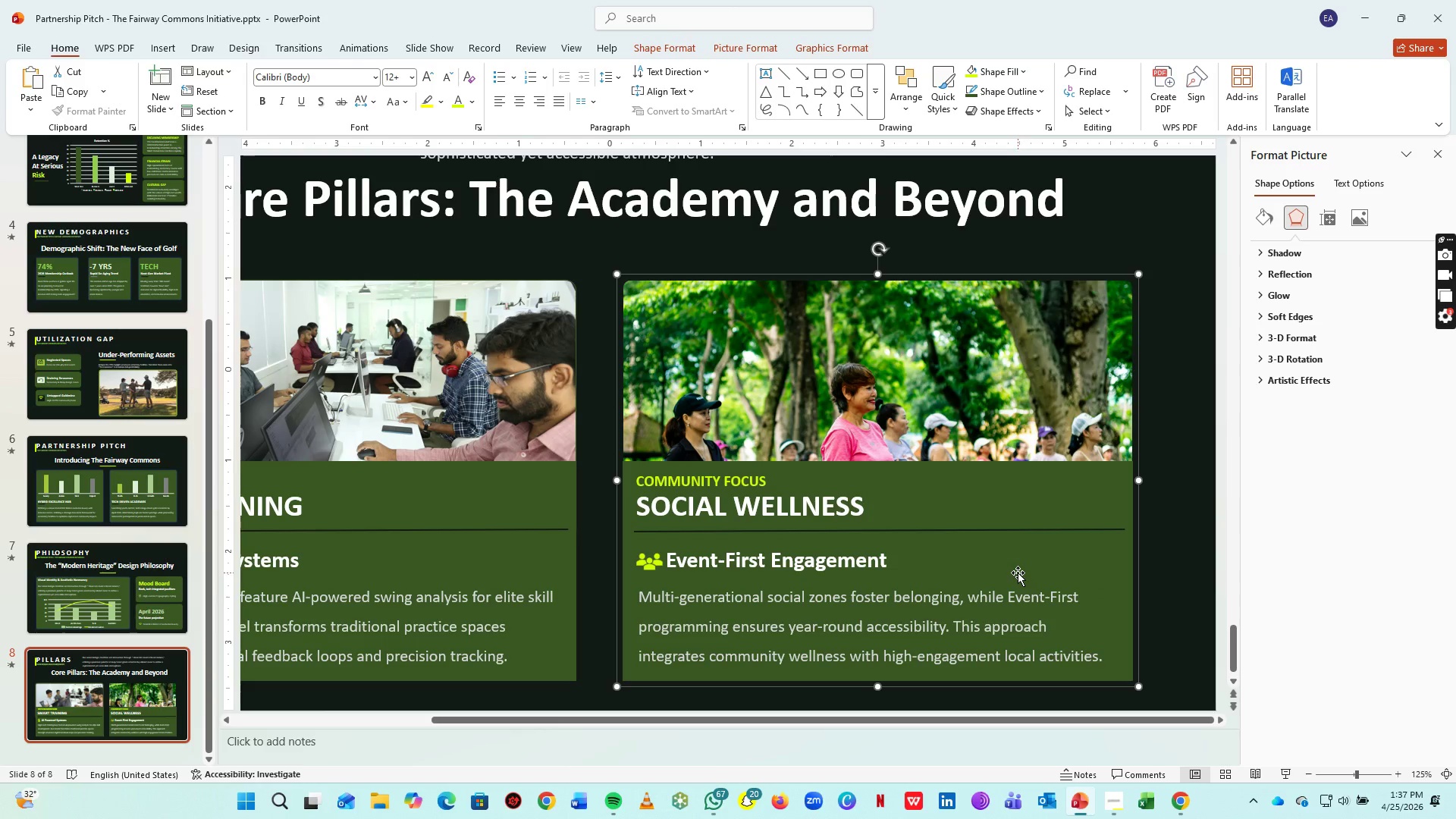 
hold_key(key=ControlLeft, duration=0.95)
scroll: coordinate [1002, 583], scroll_direction: down, amount: 2.0
 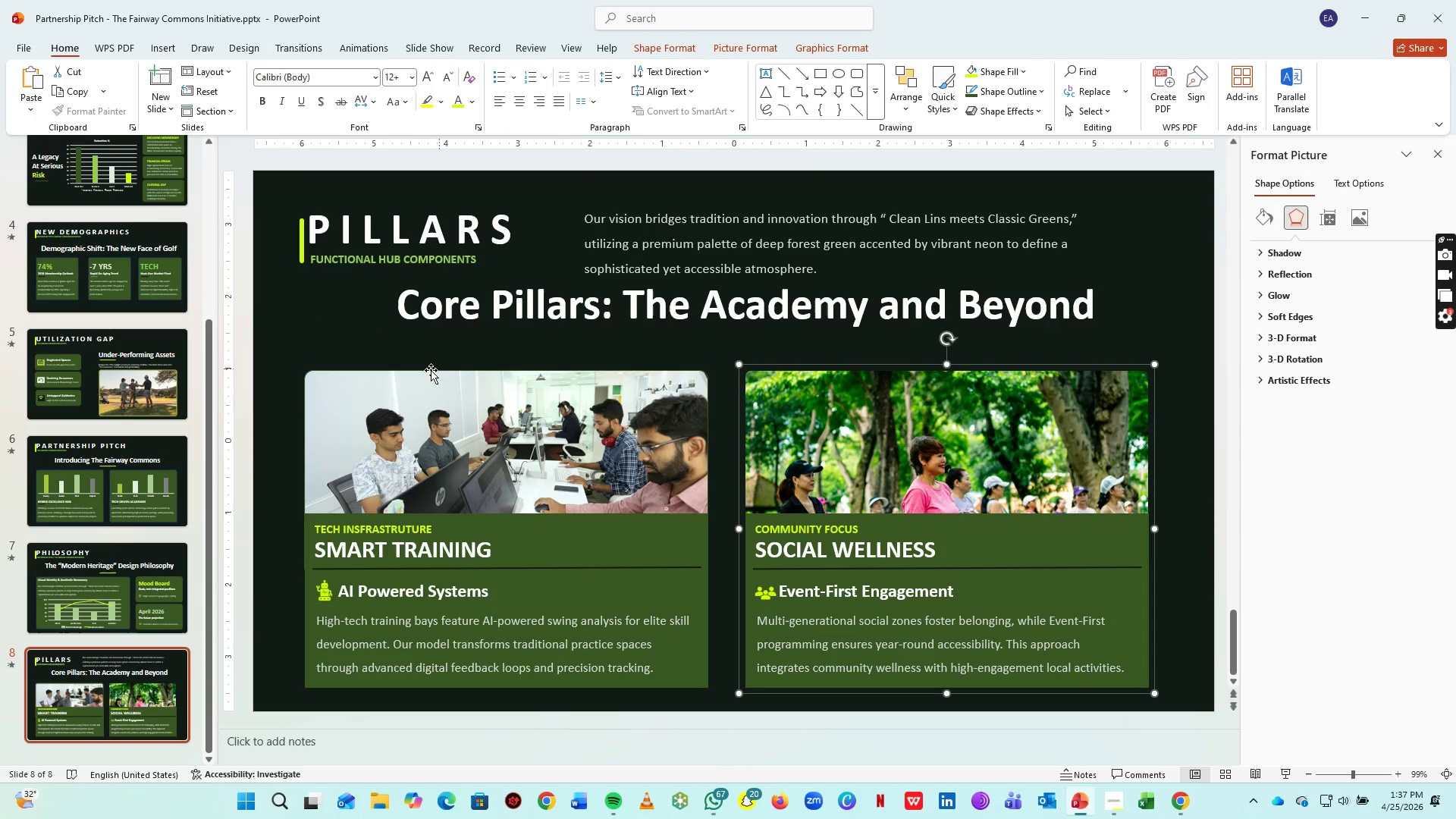 
left_click([315, 322])
 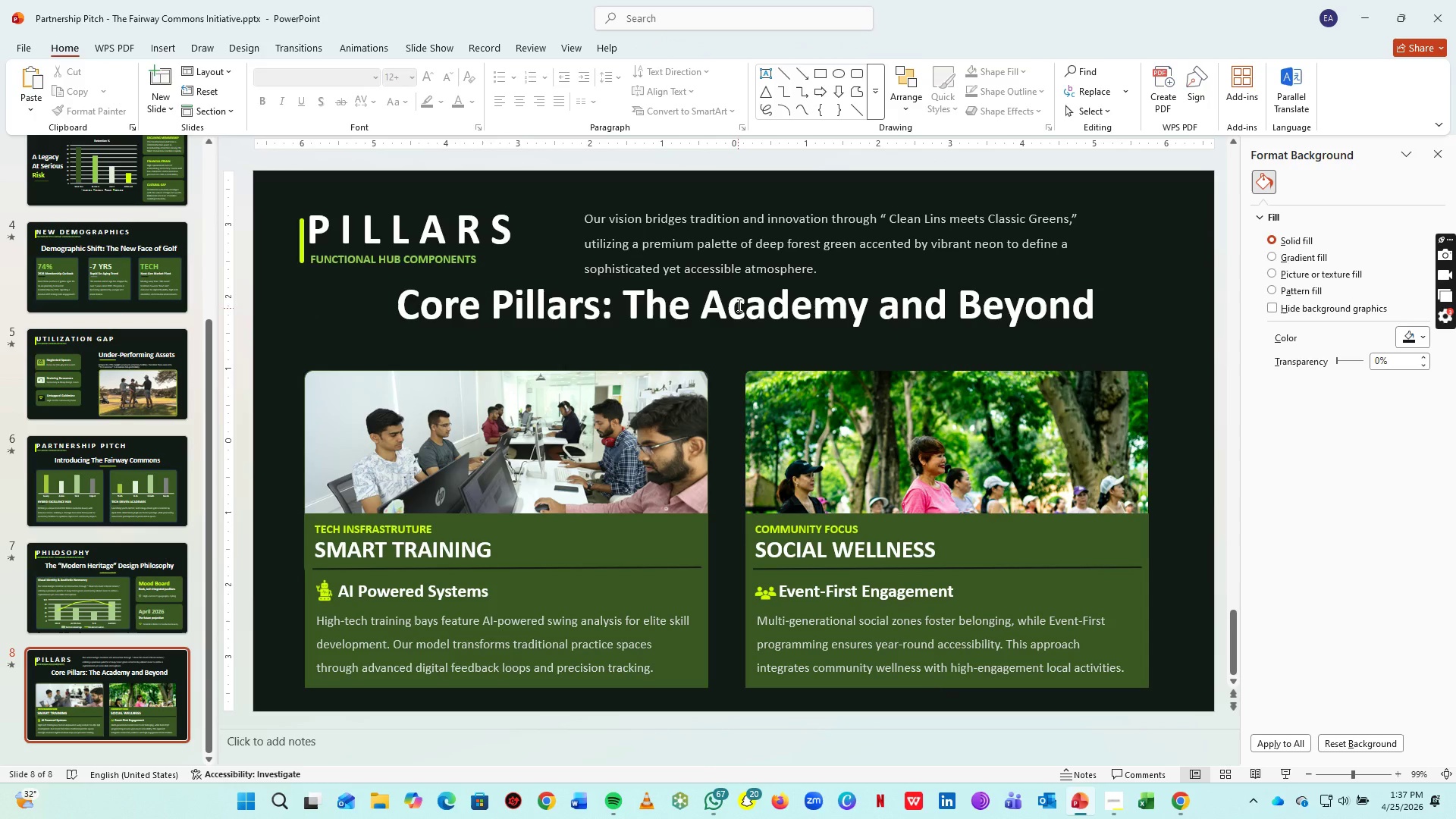 
left_click([739, 304])
 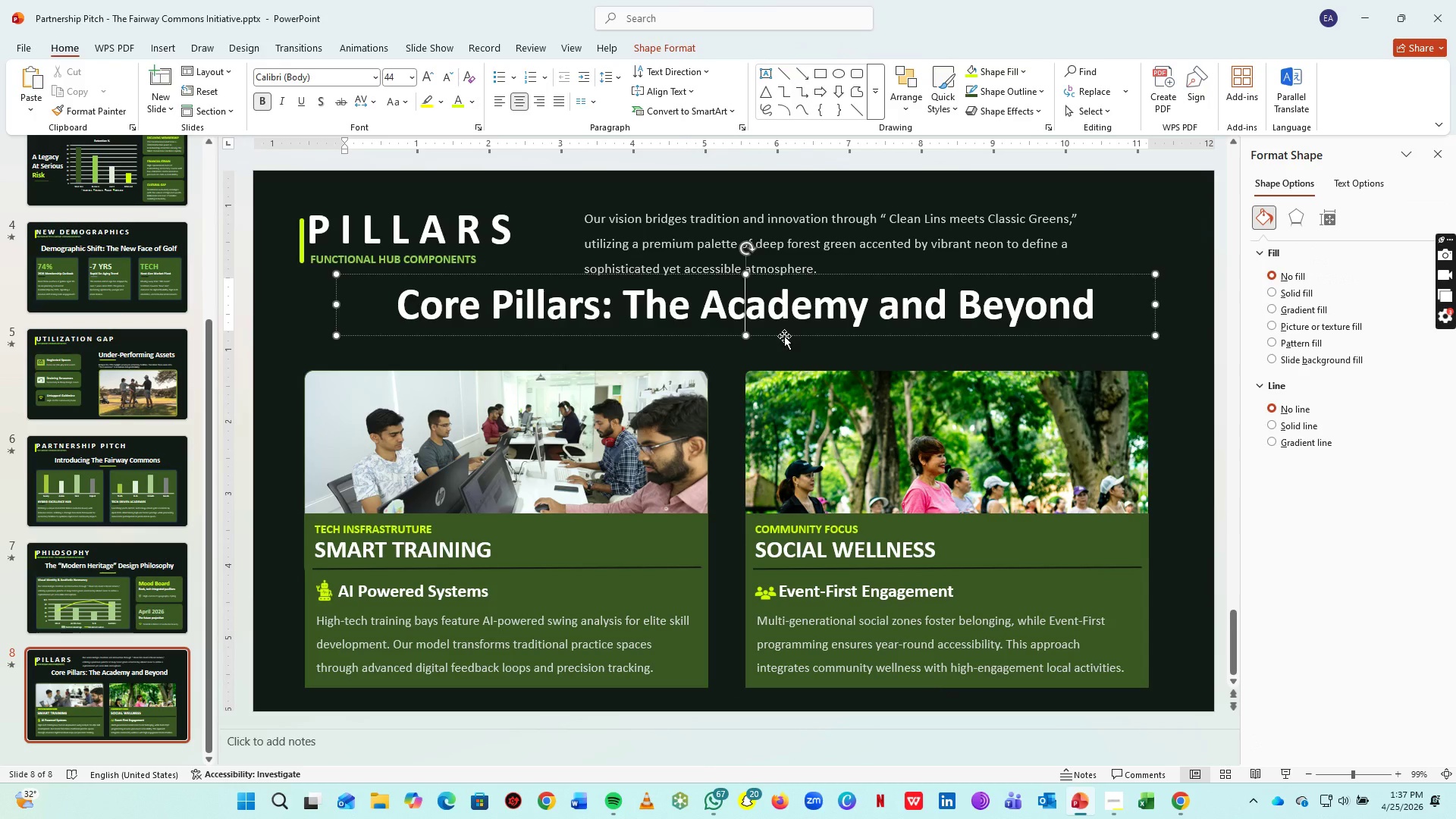 
left_click_drag(start_coordinate=[784, 336], to_coordinate=[777, 354])
 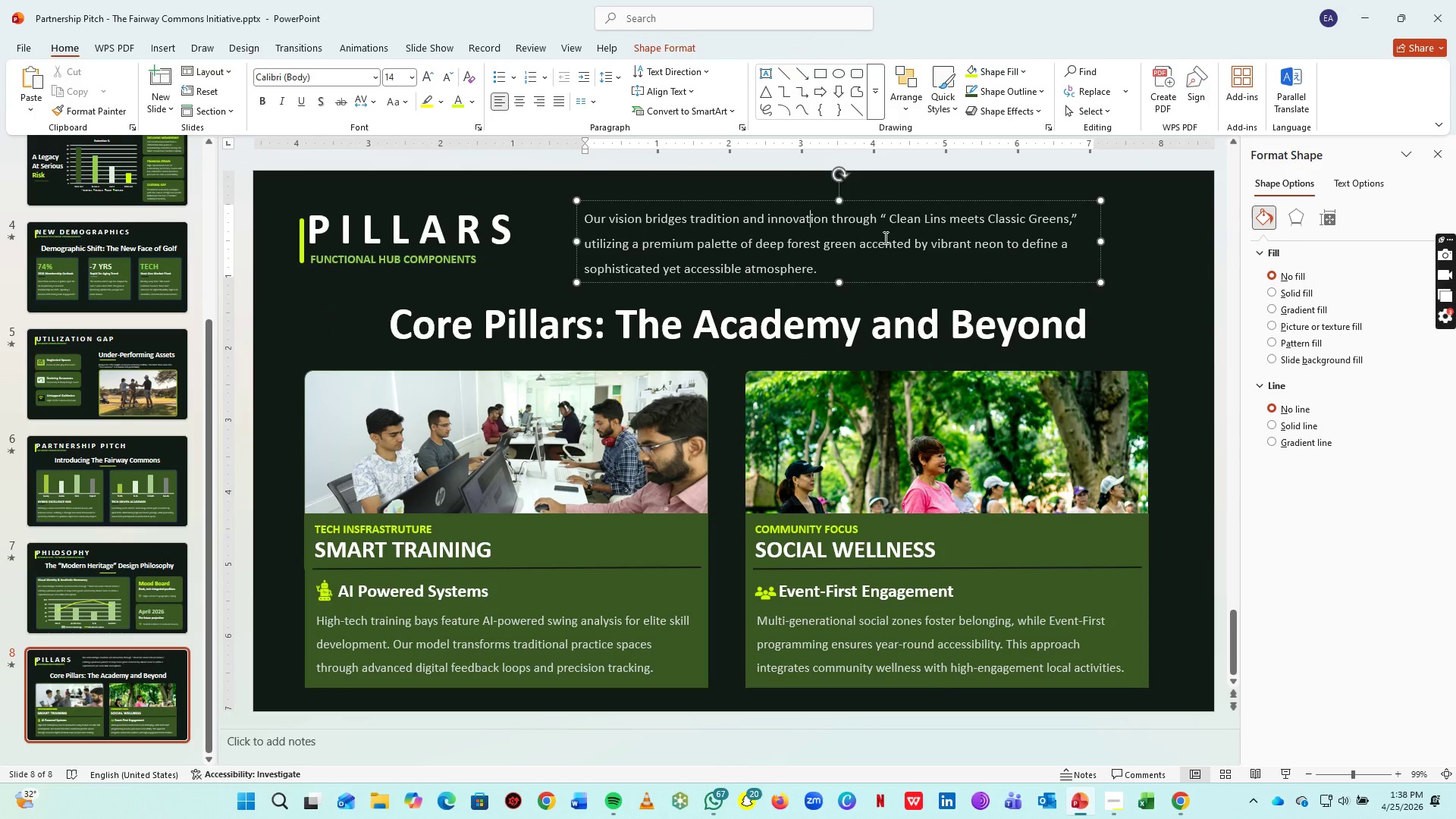 
hold_key(key=ControlLeft, duration=1.52)
 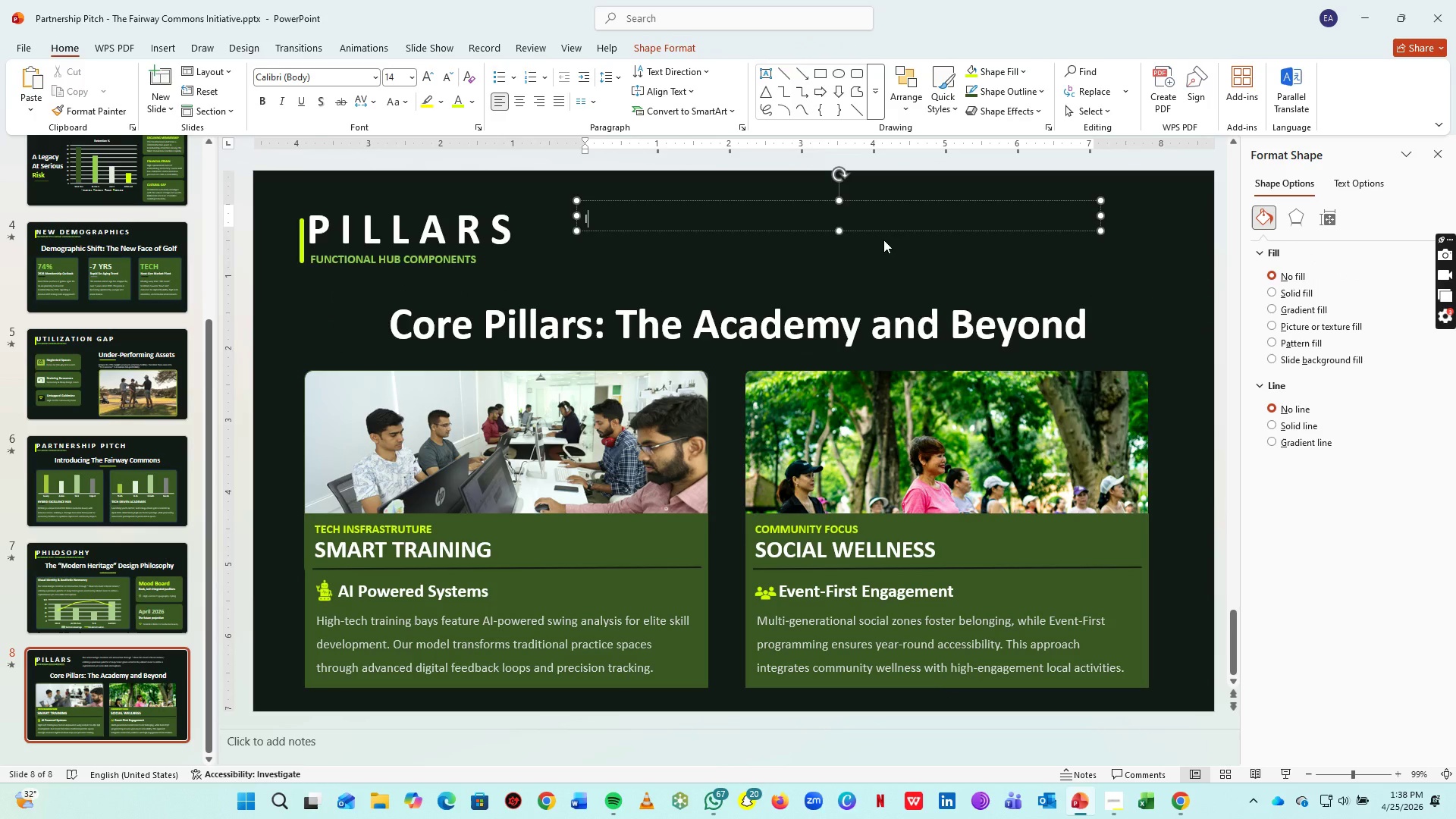 
key(Control+A)
 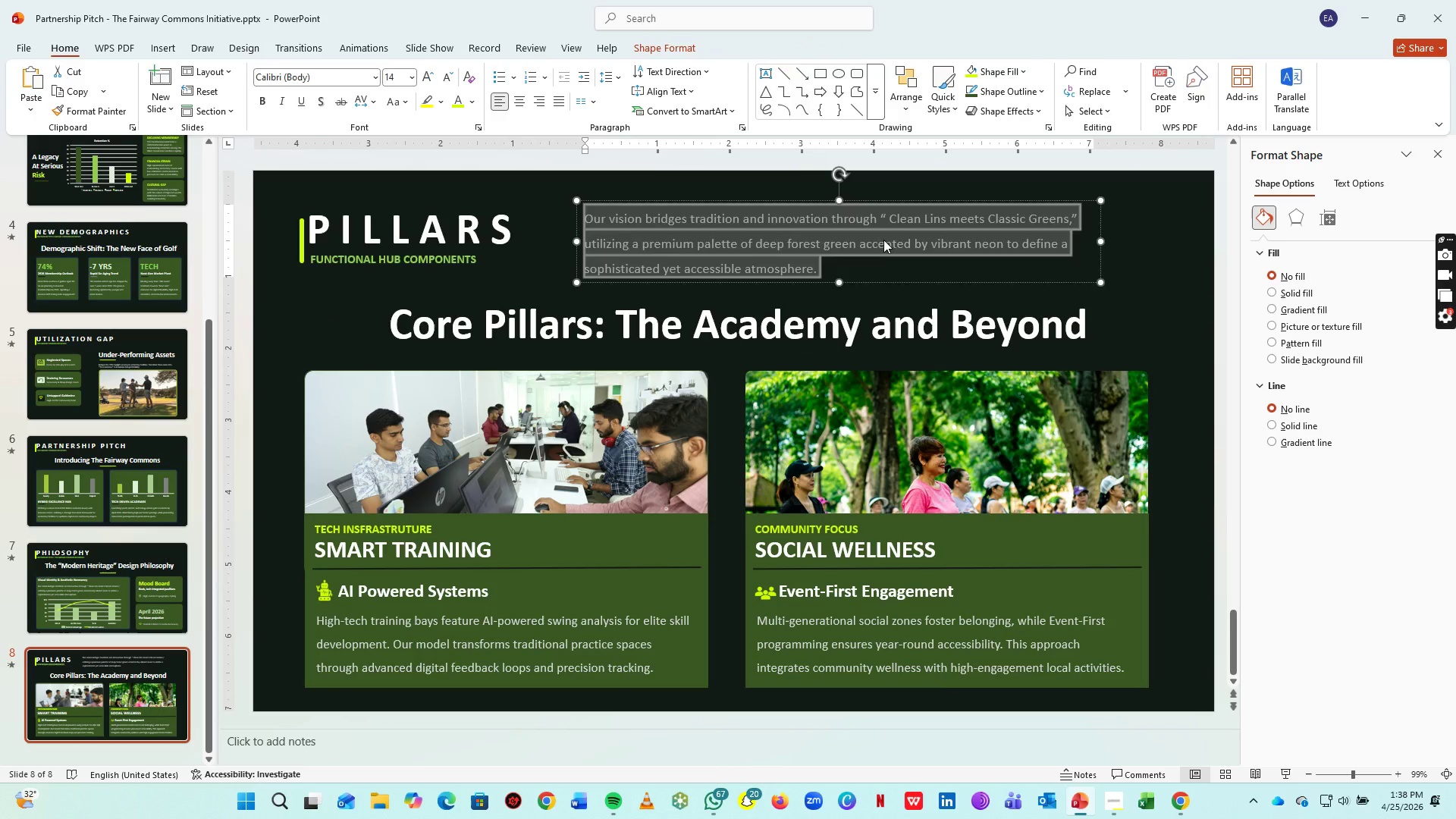 
type(INCLUSIVE)
 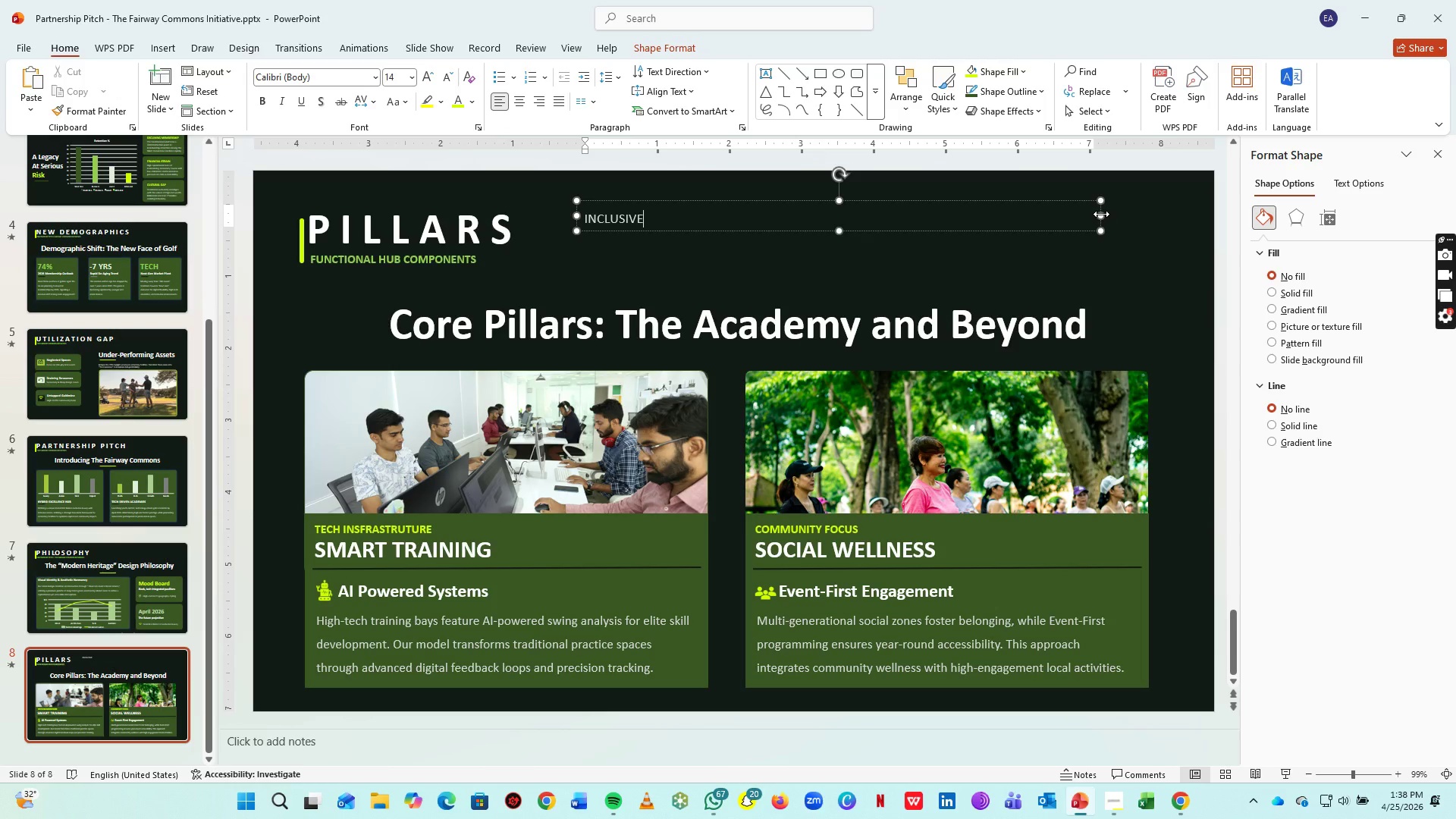 
left_click_drag(start_coordinate=[1101, 214], to_coordinate=[654, 210])
 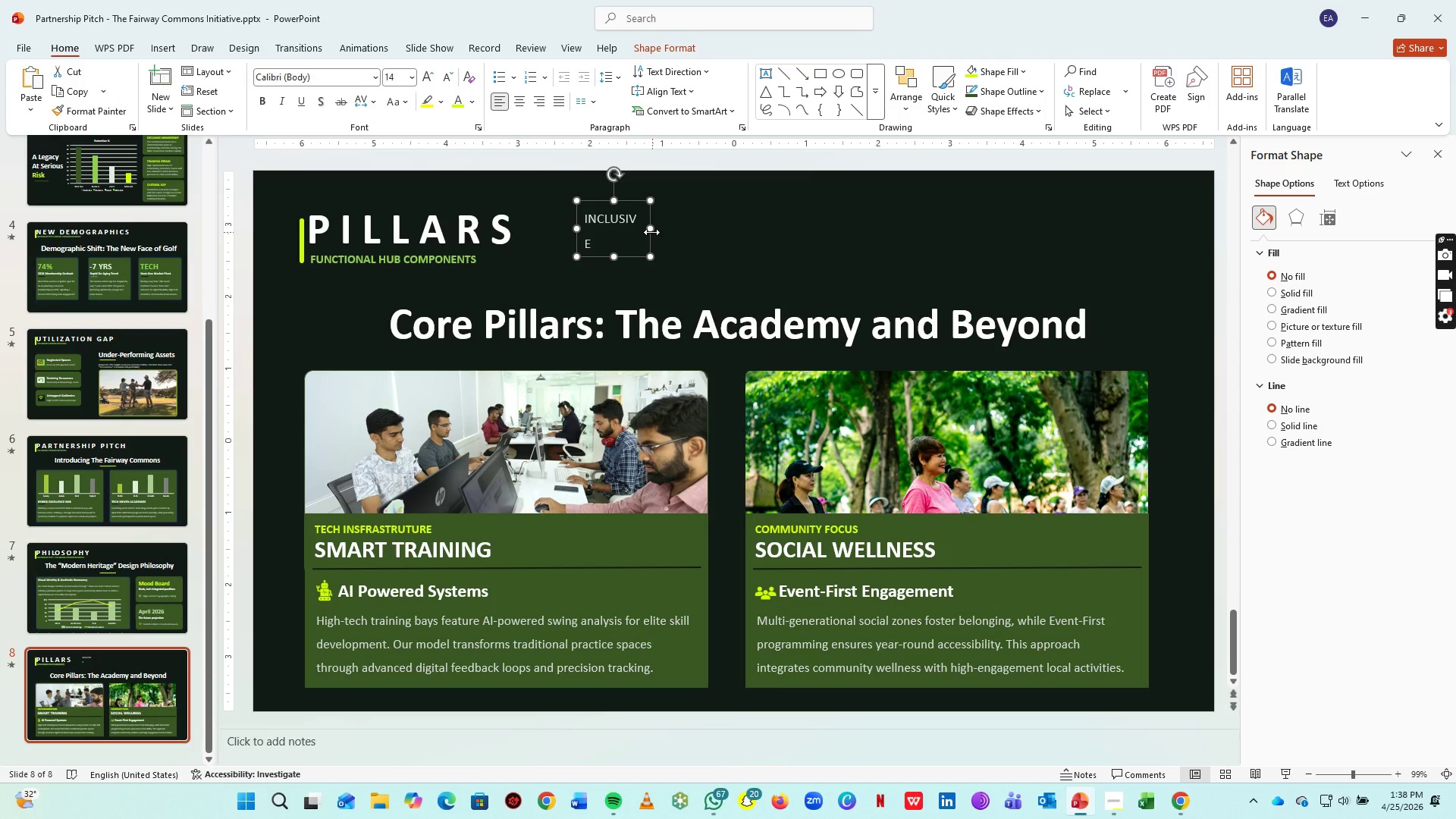 
left_click_drag(start_coordinate=[651, 231], to_coordinate=[657, 230])
 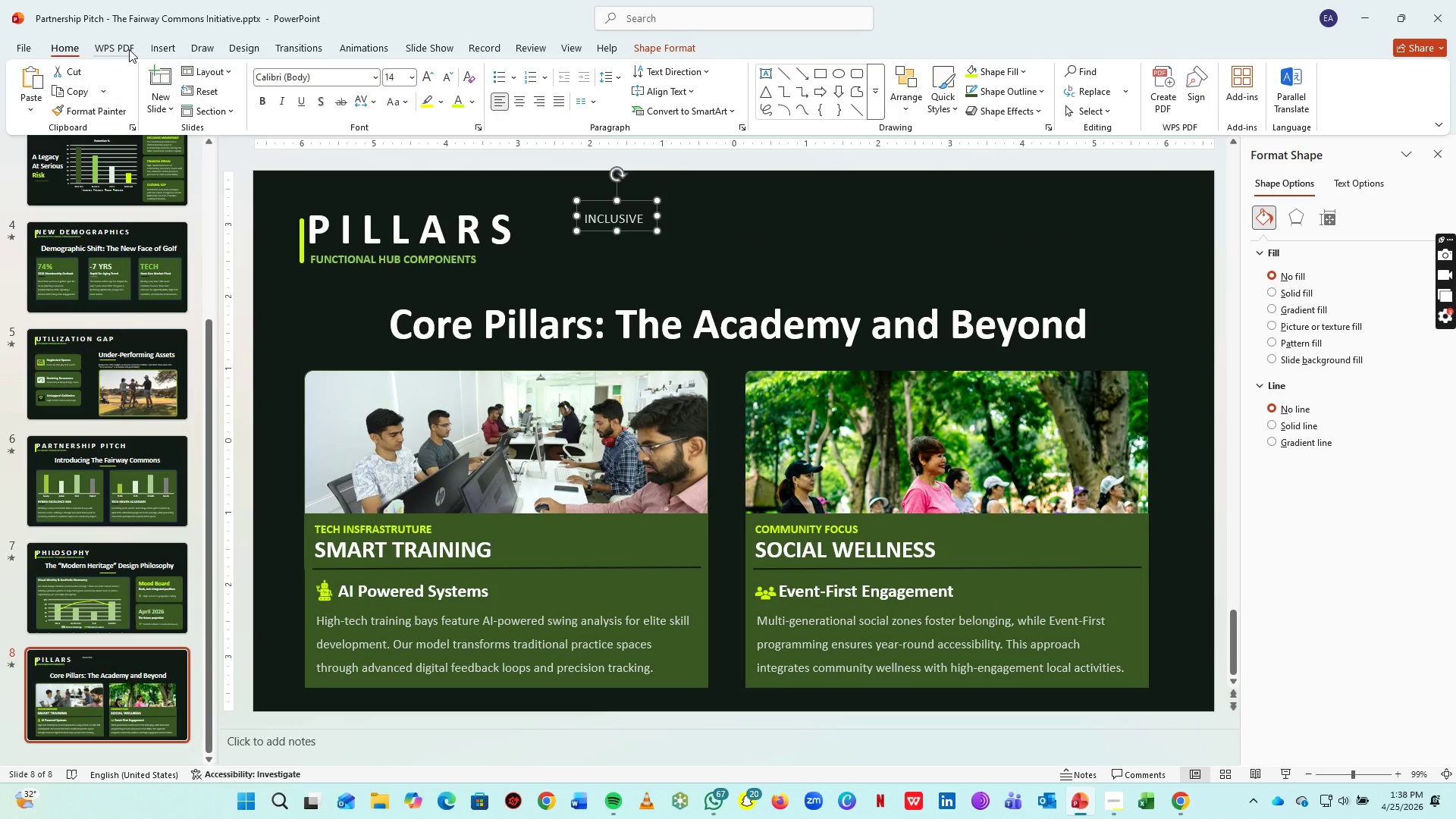 
left_click([155, 49])
 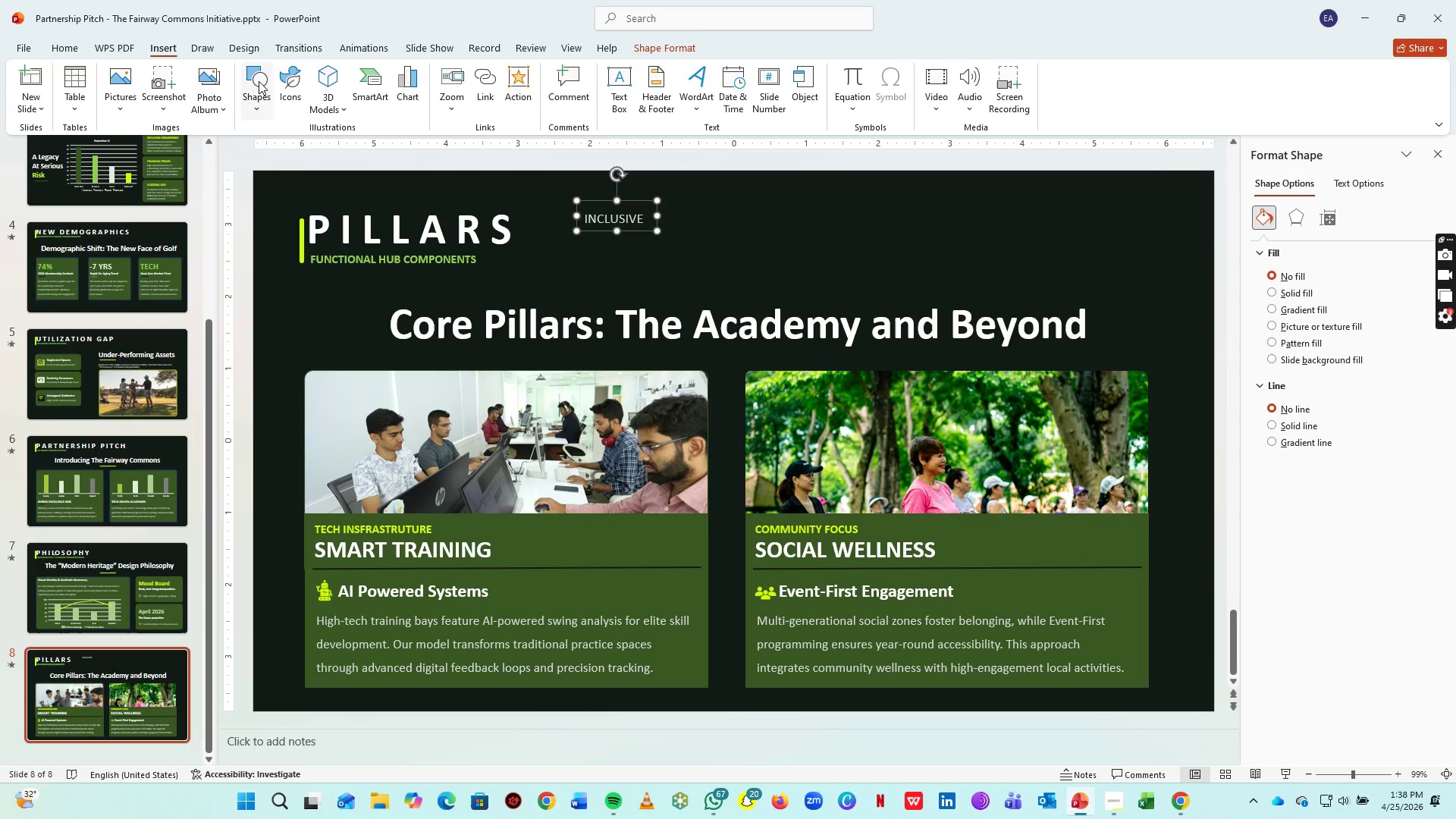 
left_click([259, 81])
 